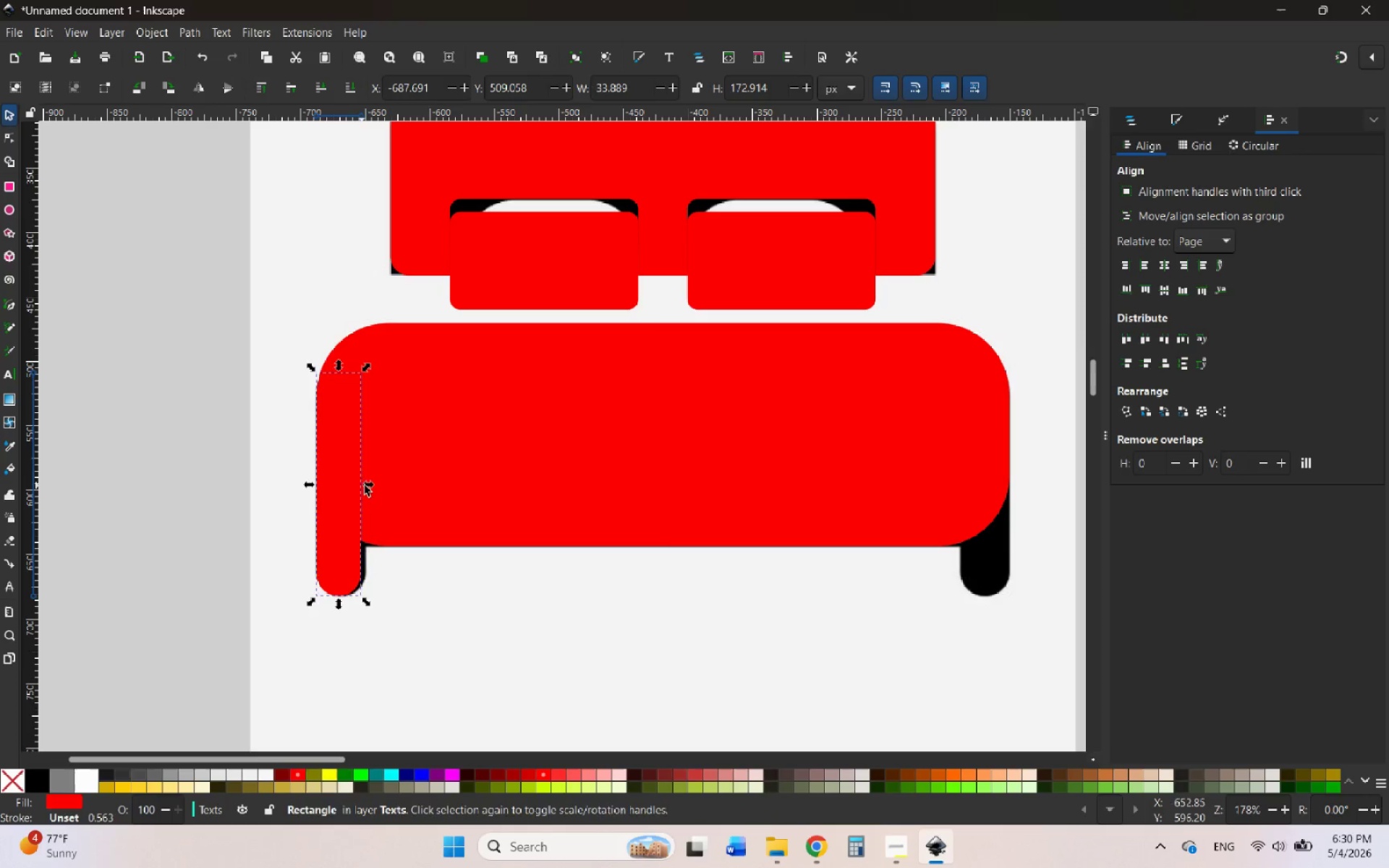 
hold_key(key=ControlLeft, duration=3.05)
 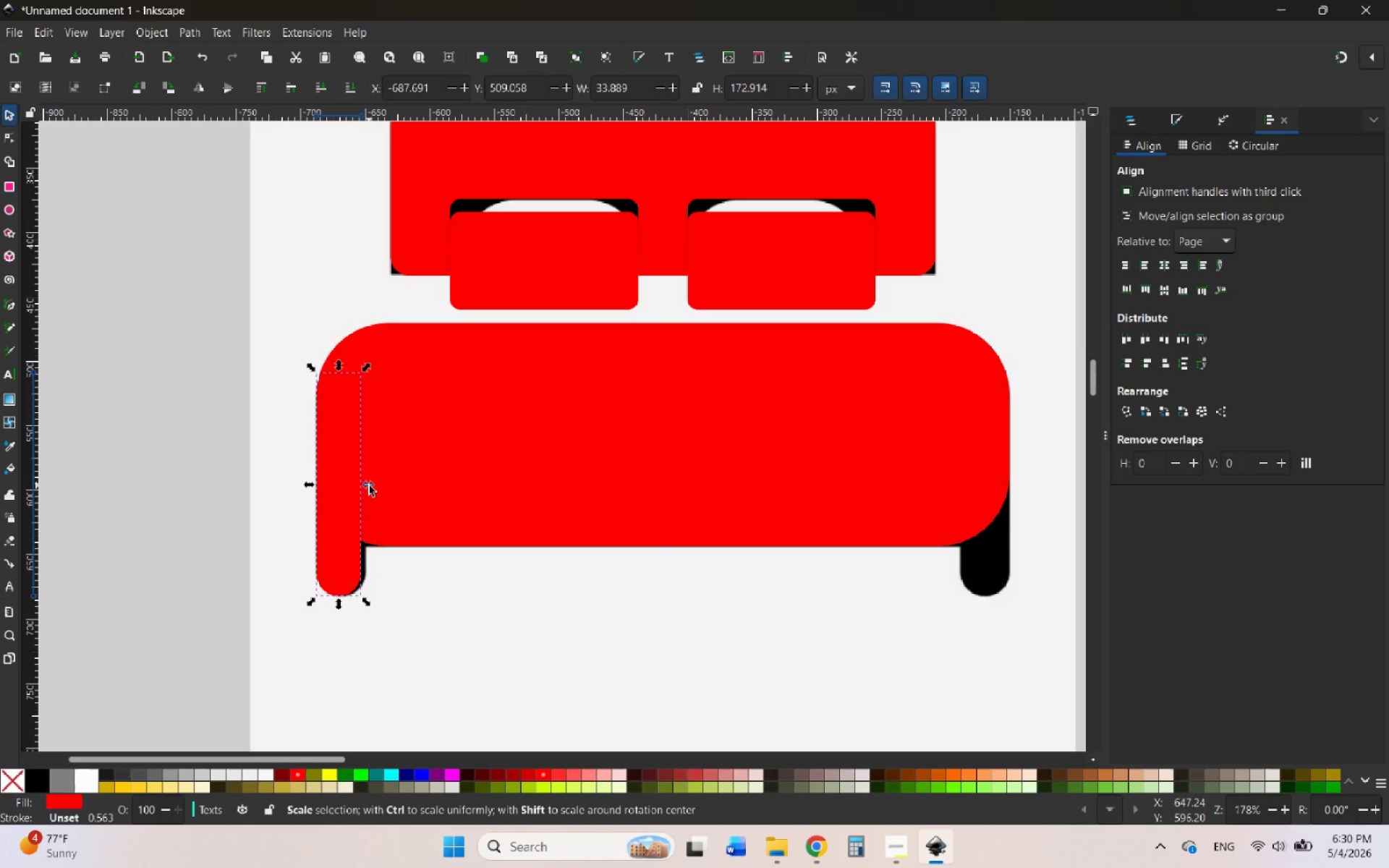 
left_click_drag(start_coordinate=[369, 485], to_coordinate=[374, 485])
 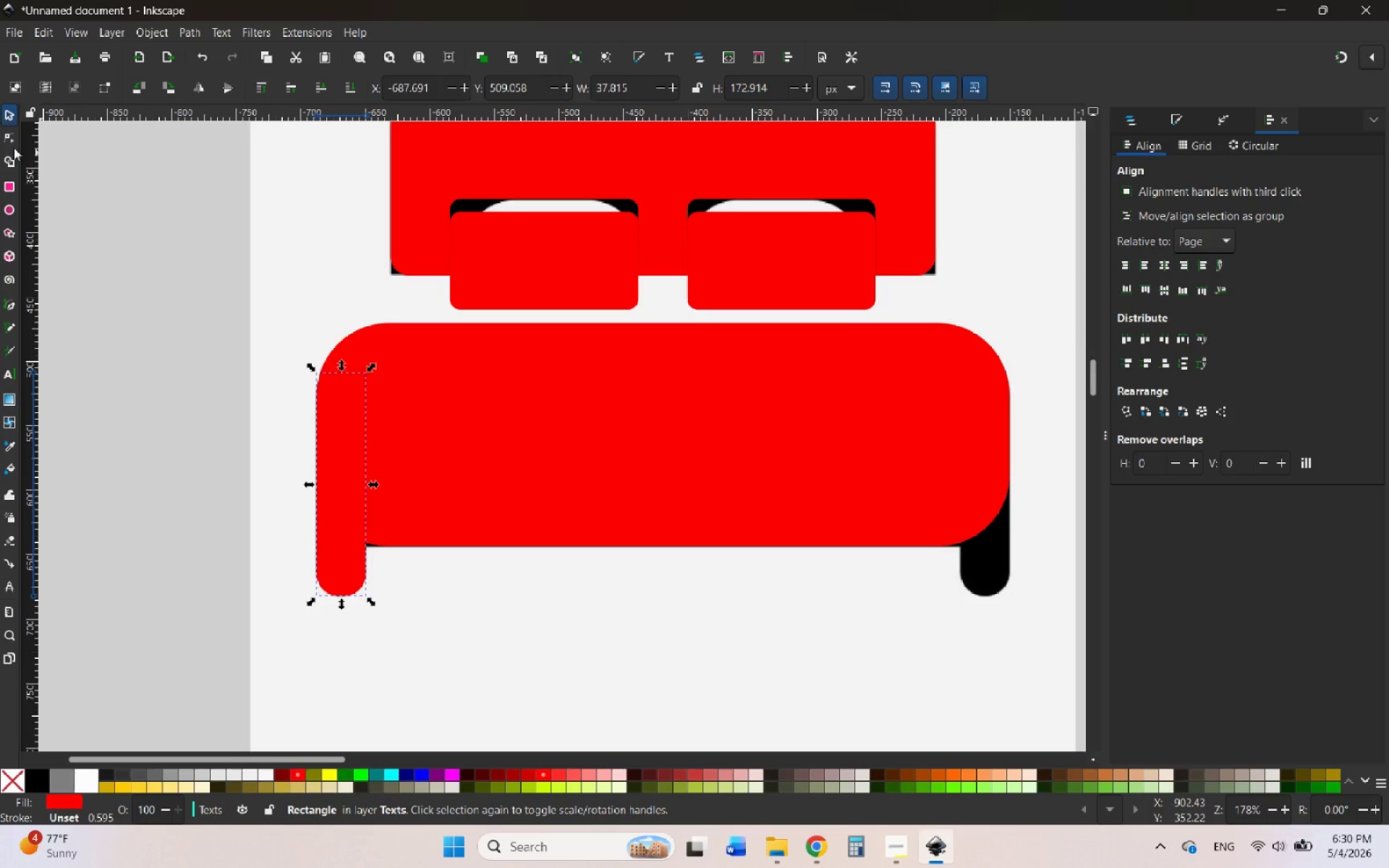 
left_click([6, 138])
 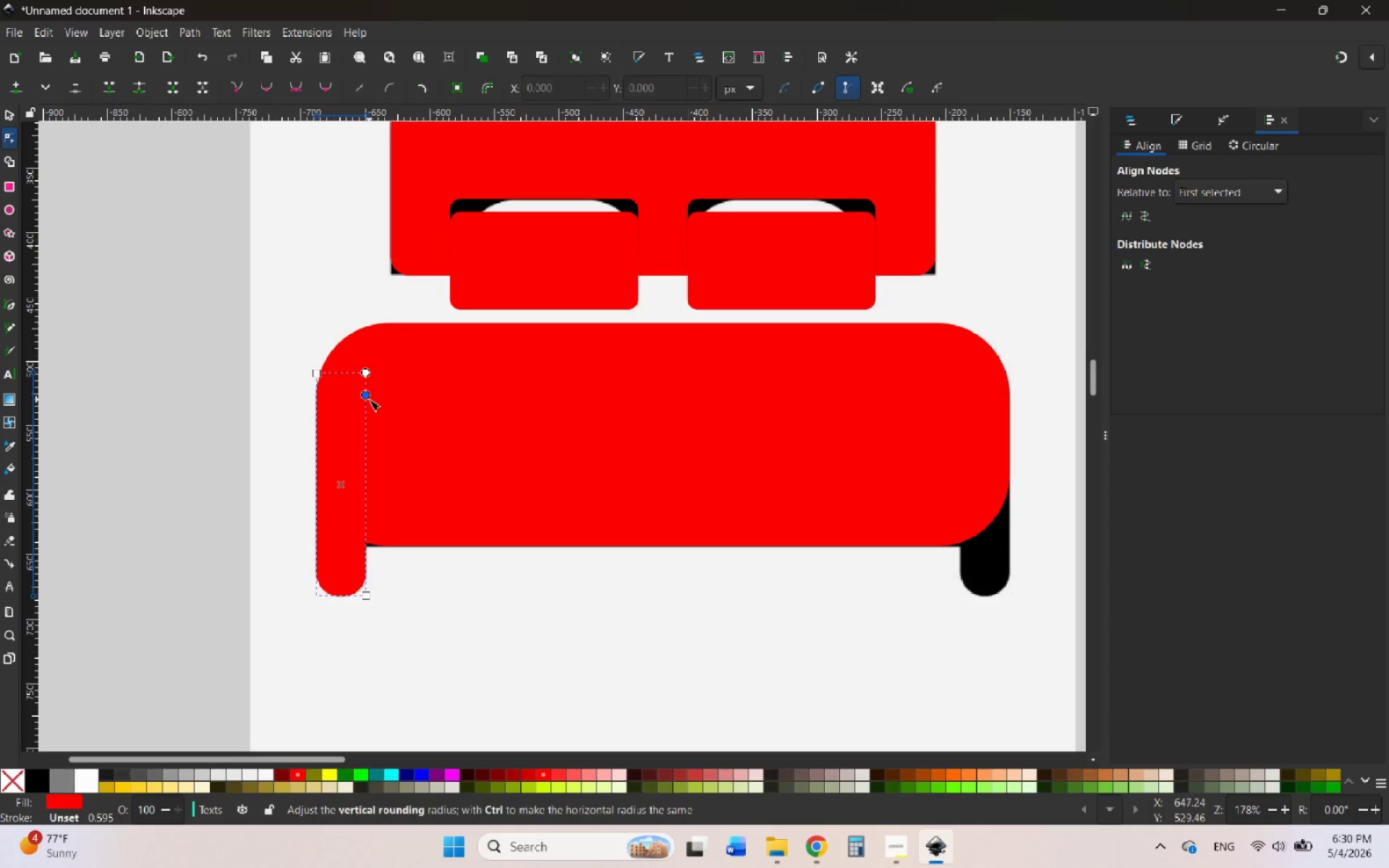 
left_click_drag(start_coordinate=[367, 396], to_coordinate=[368, 407])
 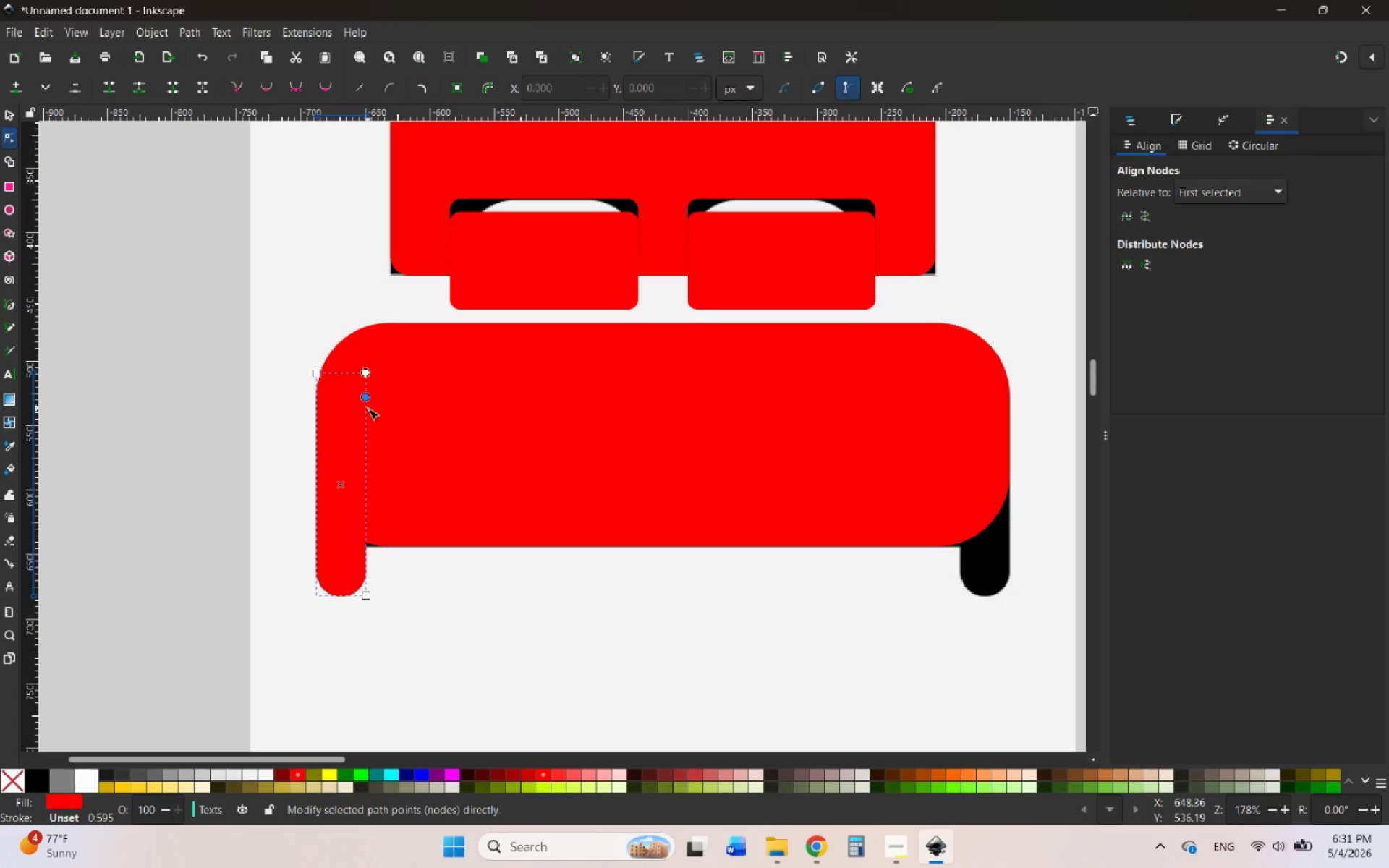 
wait(25.42)
 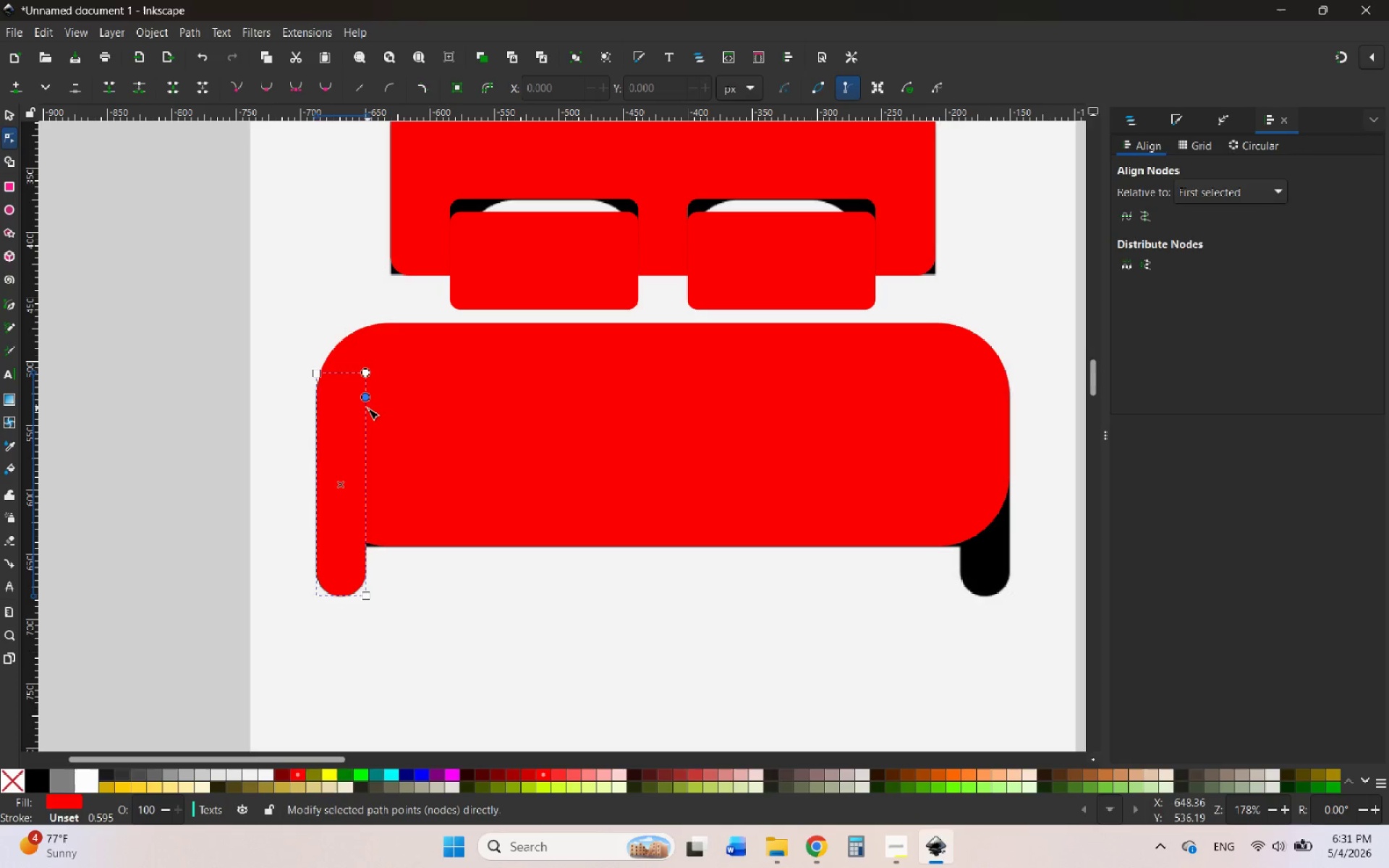 
left_click([9, 116])
 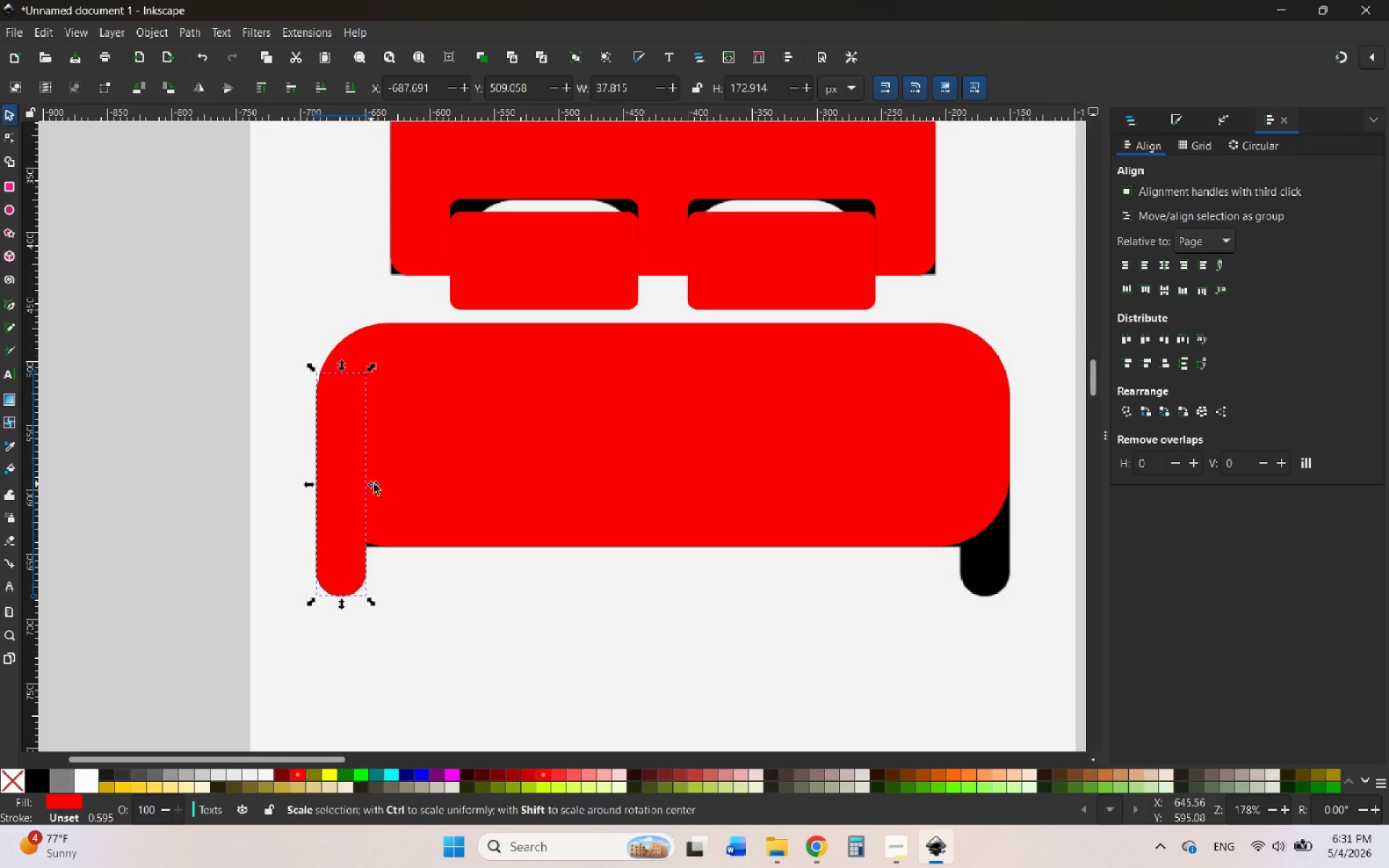 
left_click_drag(start_coordinate=[374, 484], to_coordinate=[383, 482])
 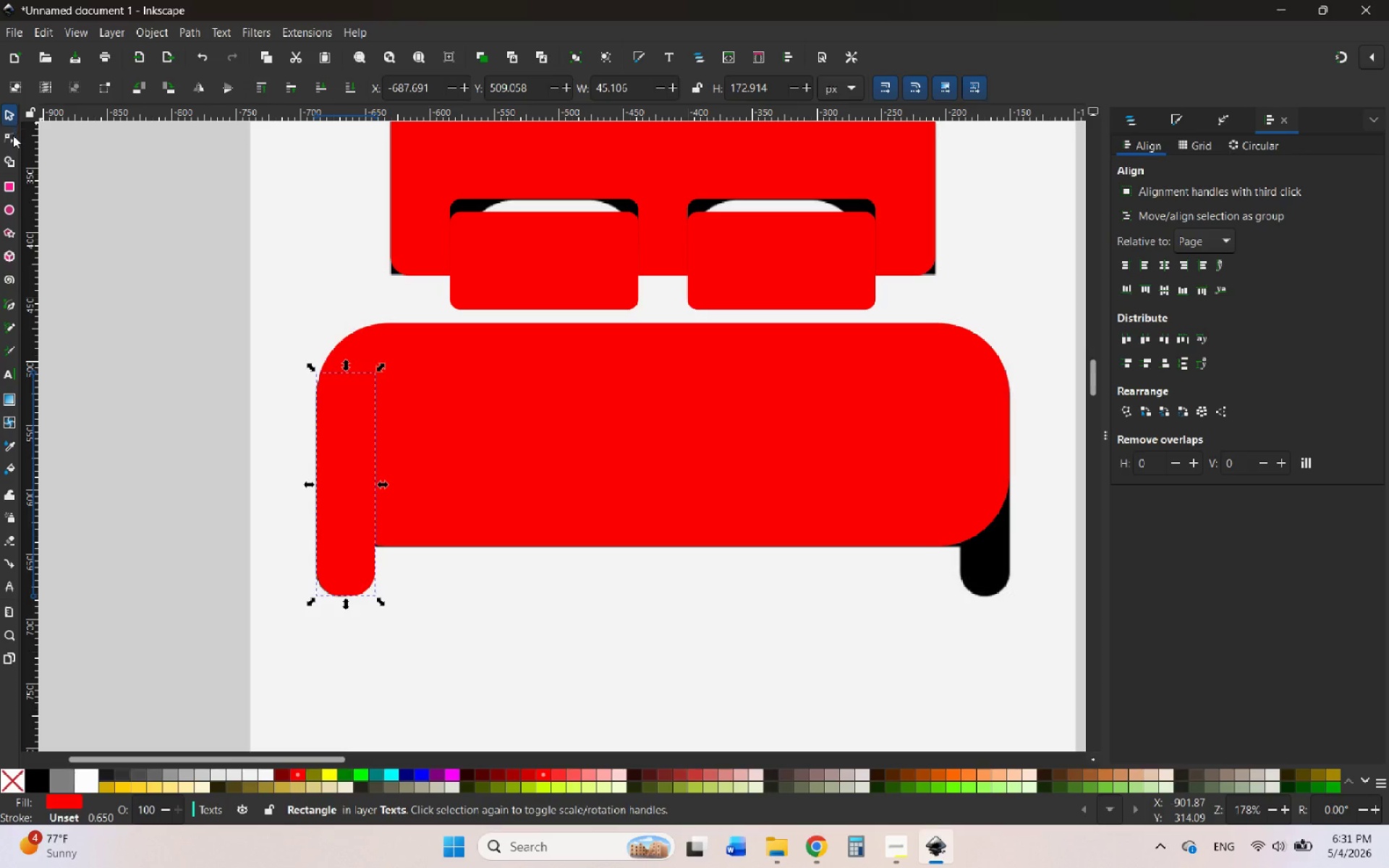 
left_click([13, 137])
 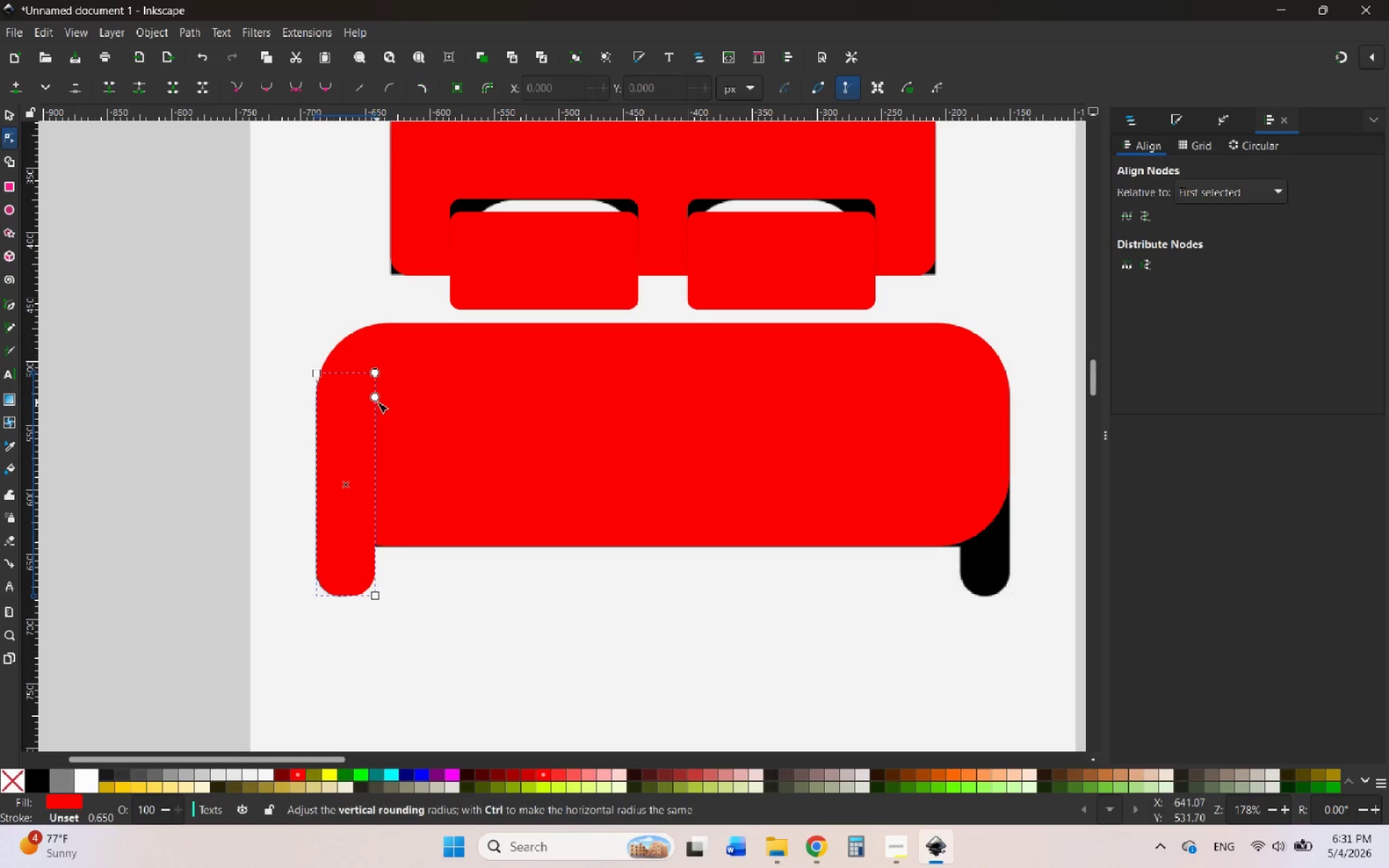 
left_click_drag(start_coordinate=[375, 399], to_coordinate=[396, 498])
 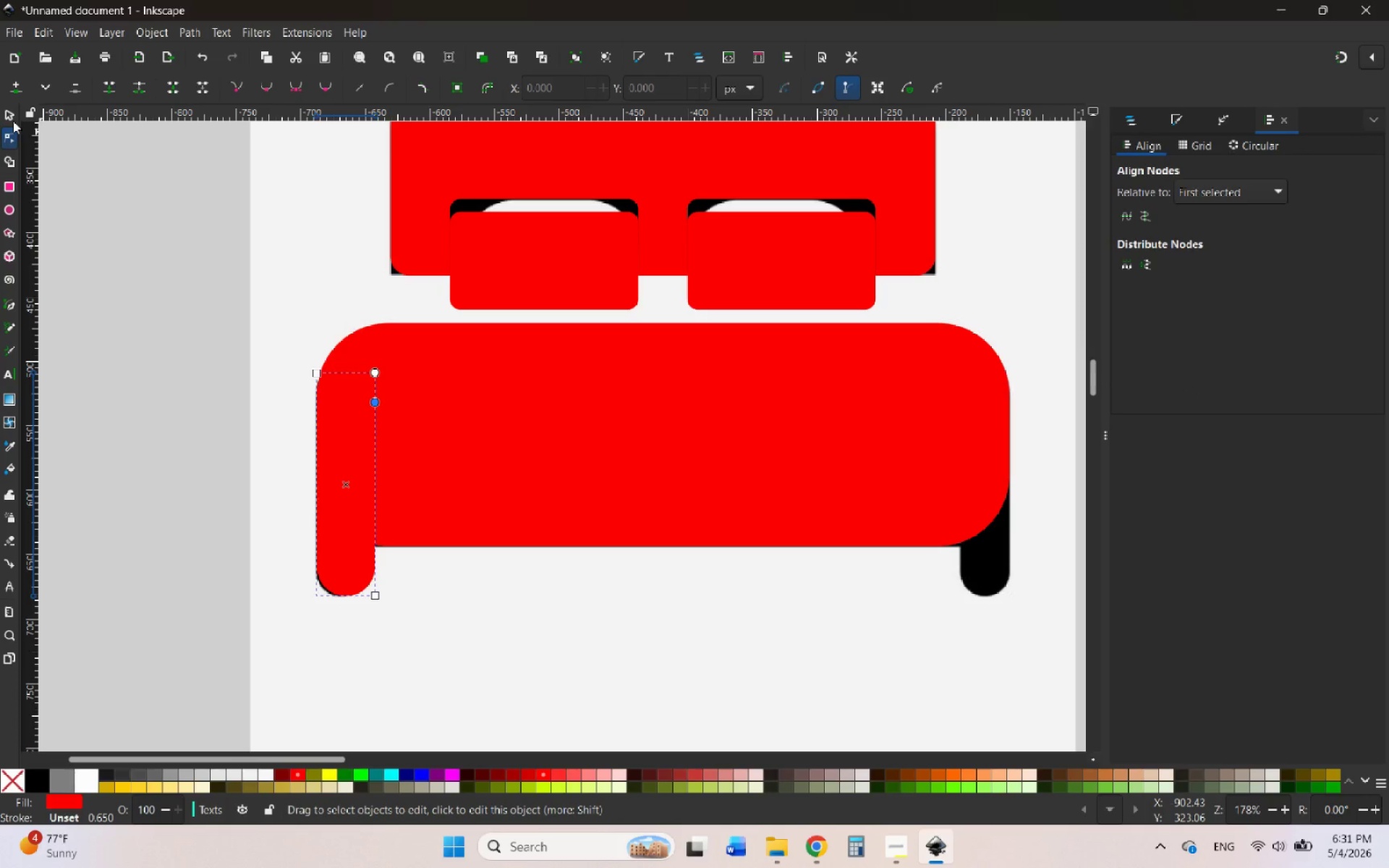 
left_click([7, 115])
 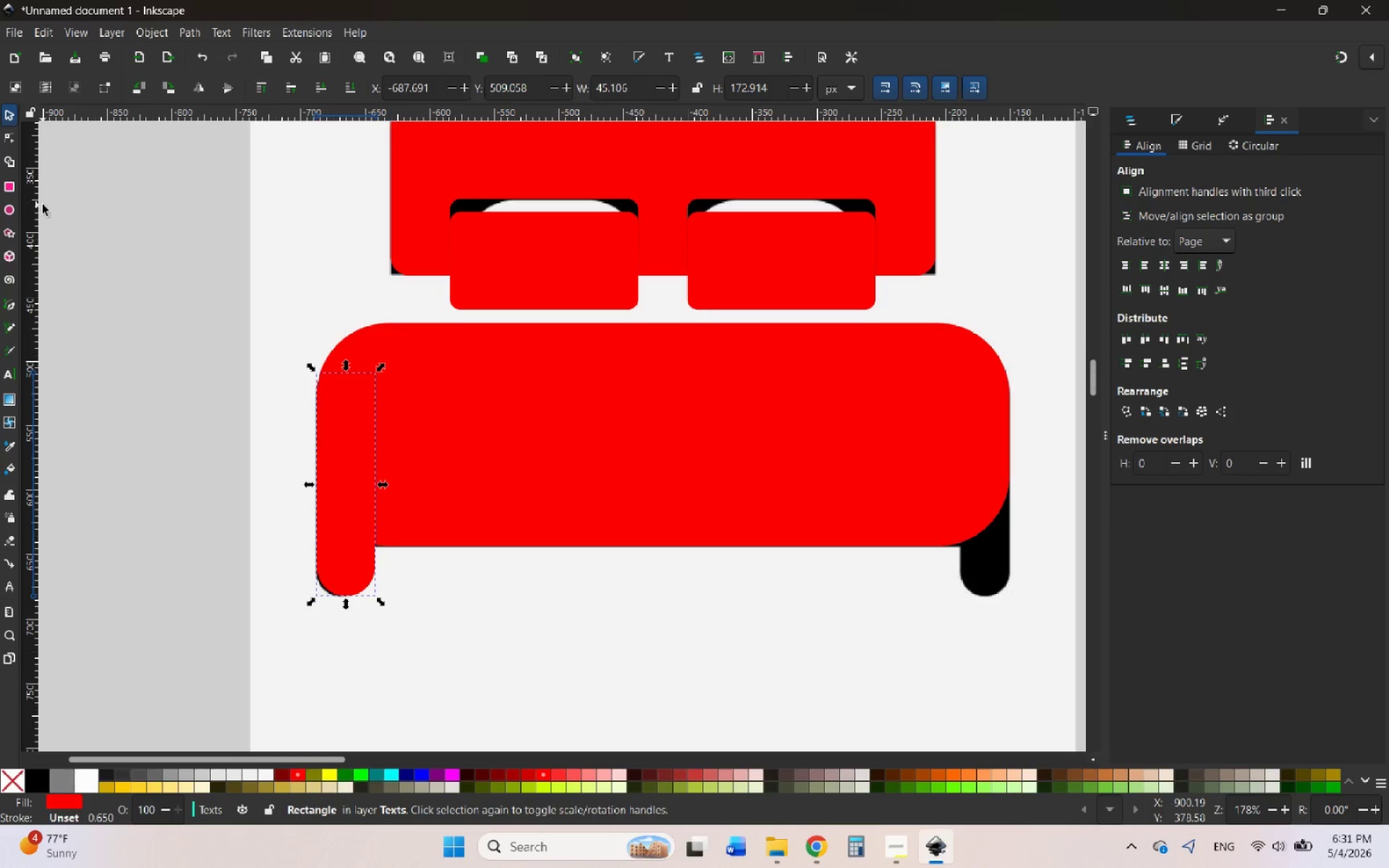 
wait(11.25)
 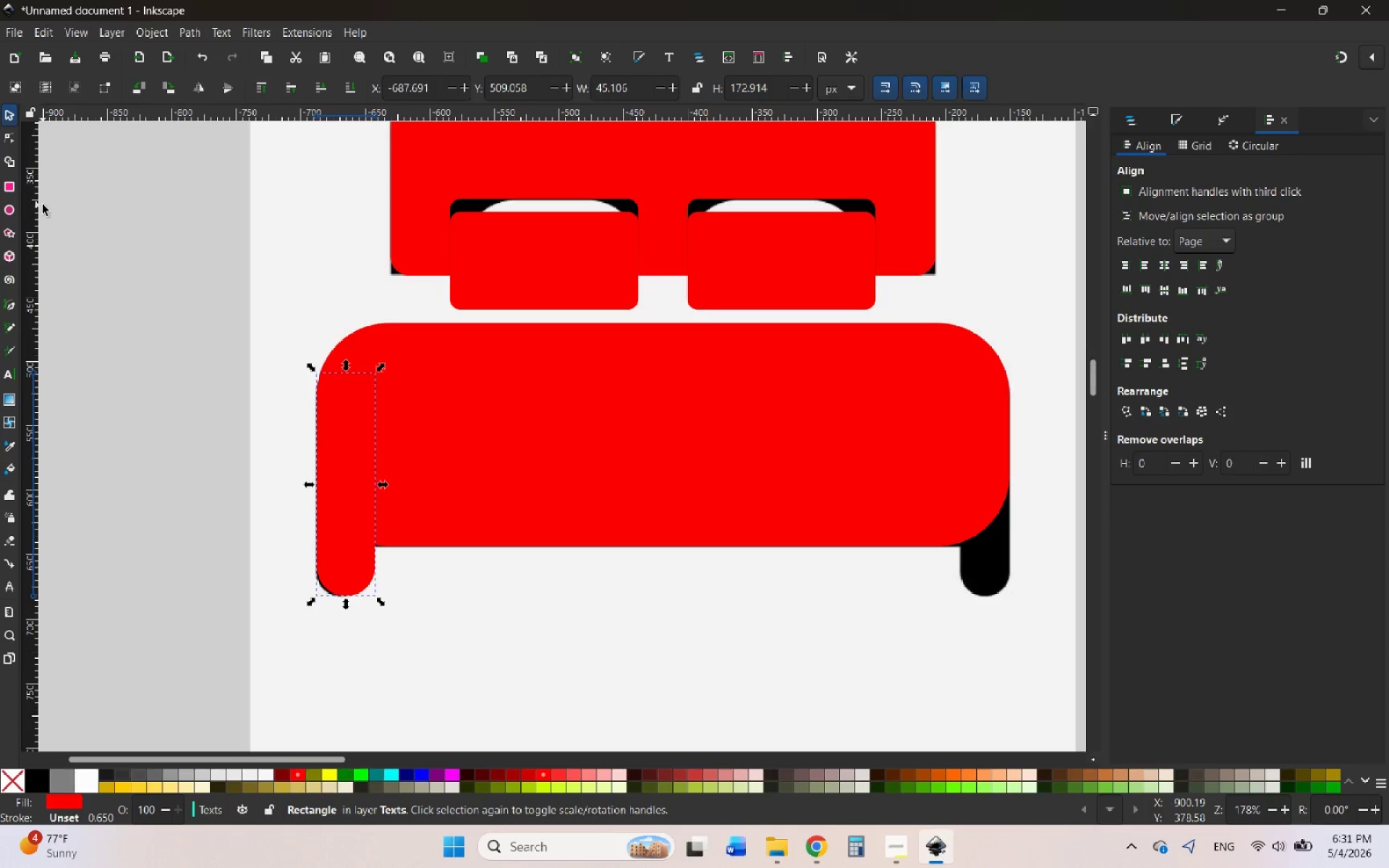 
left_click([1347, 655])
 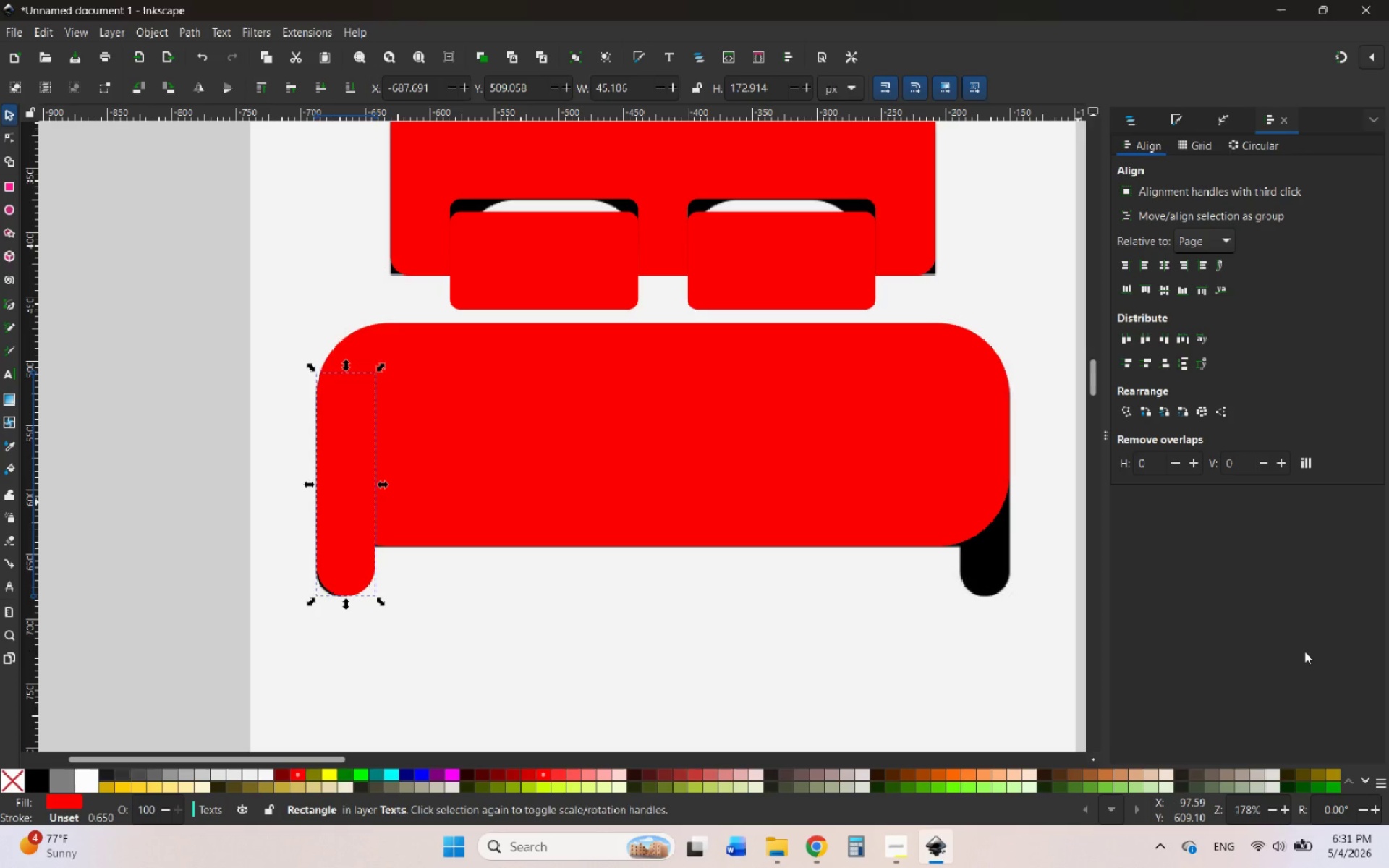 
wait(10.94)
 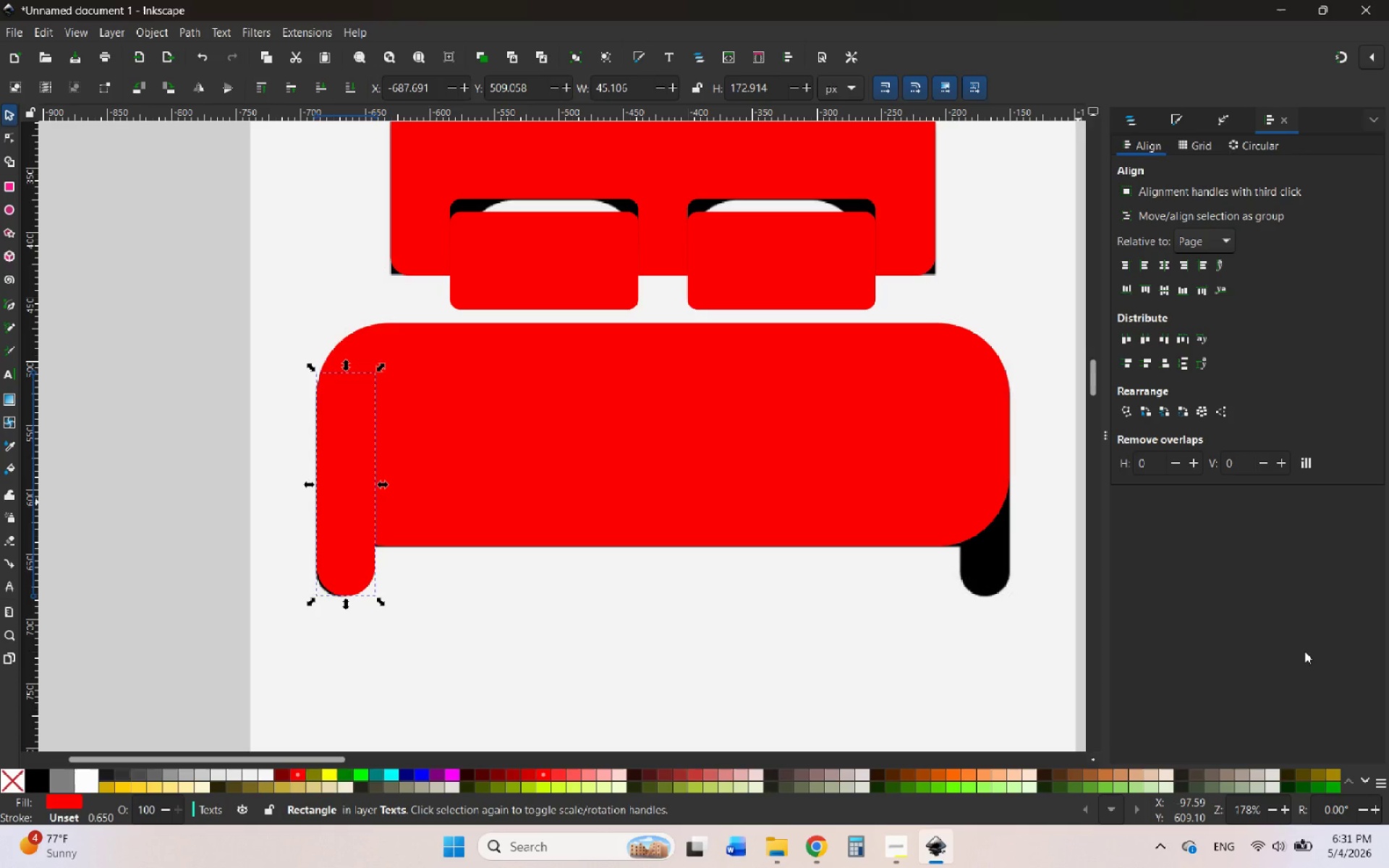 
left_click([138, 365])
 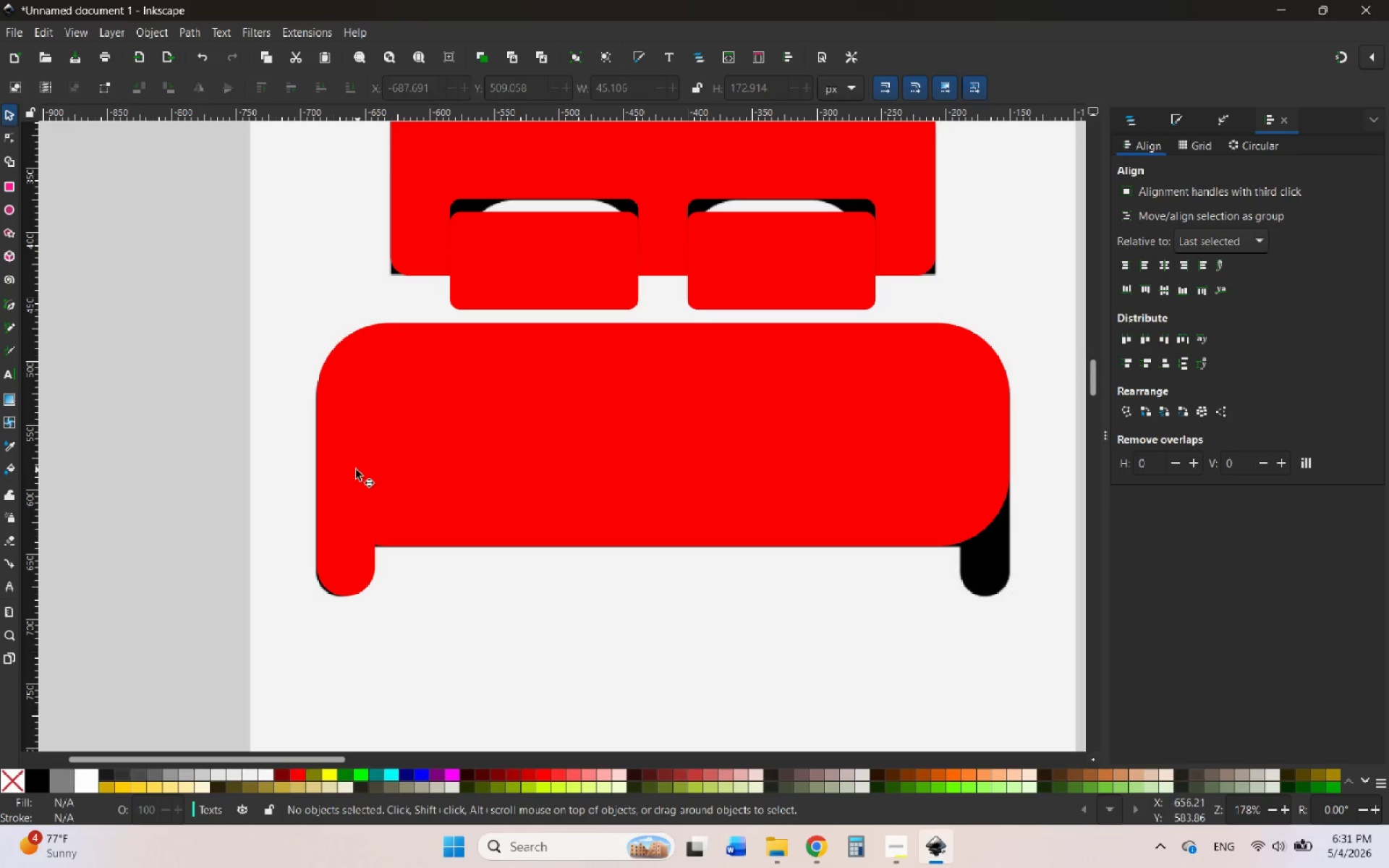 
left_click([352, 471])
 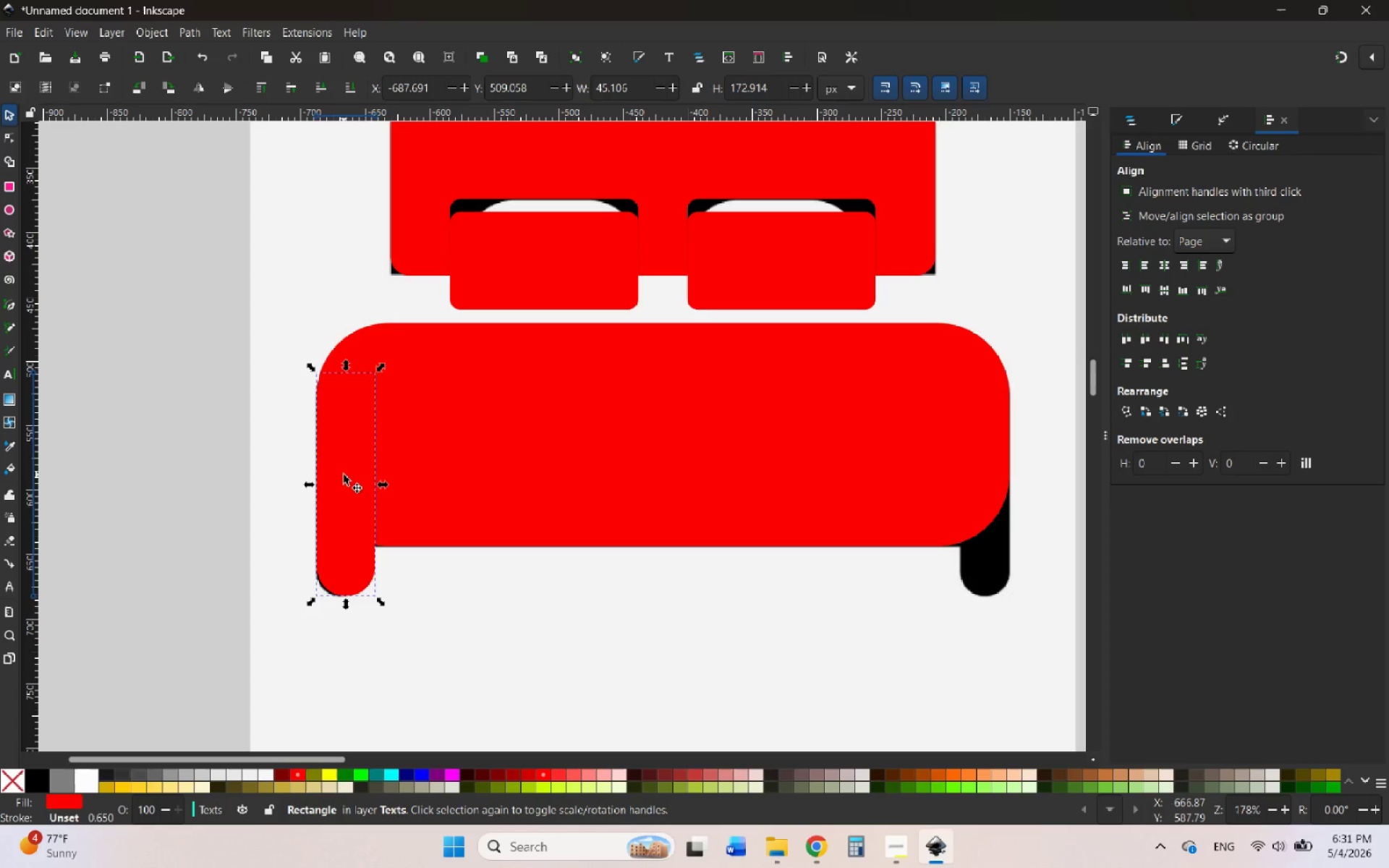 
right_click([344, 475])
 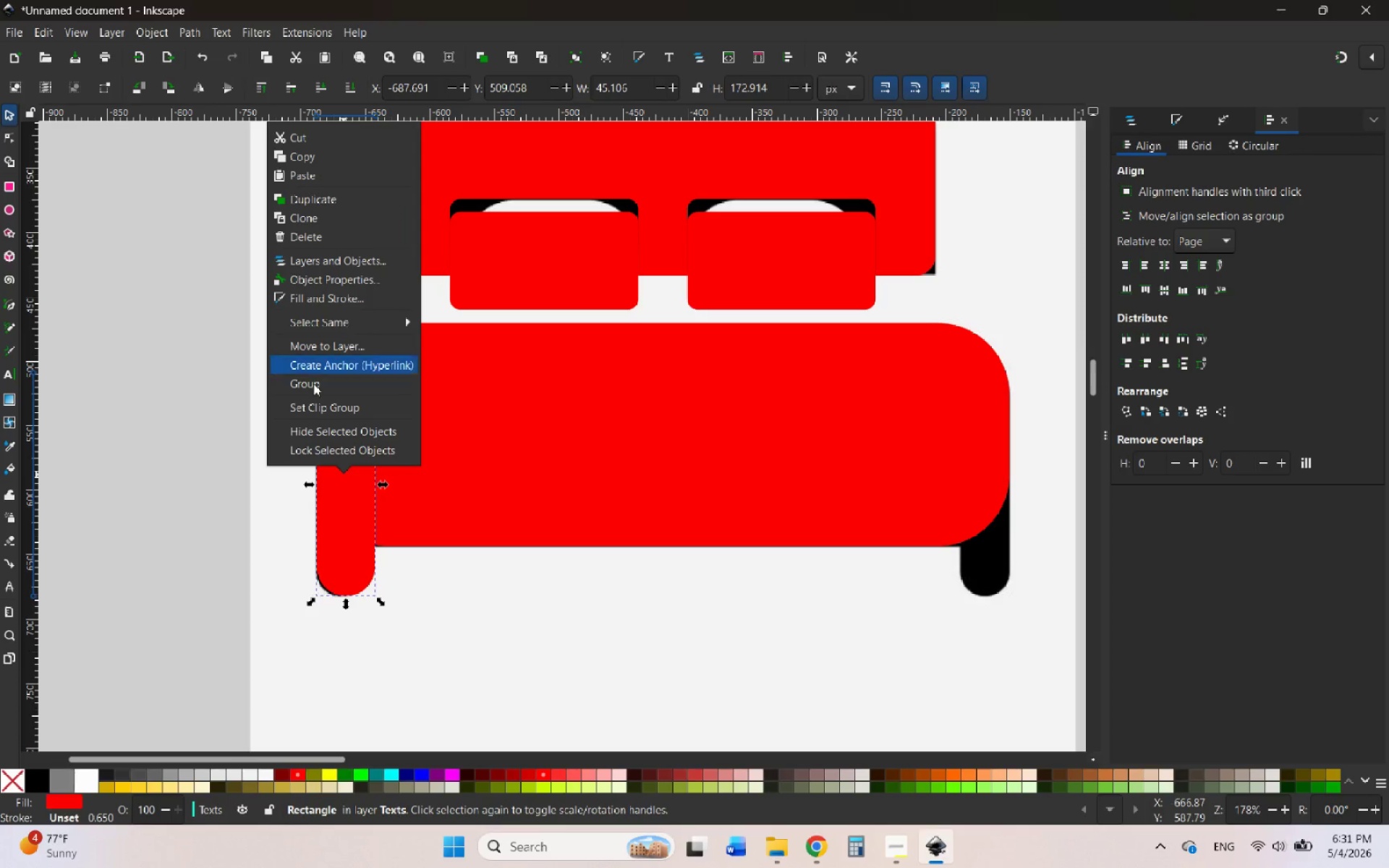 
left_click([150, 463])
 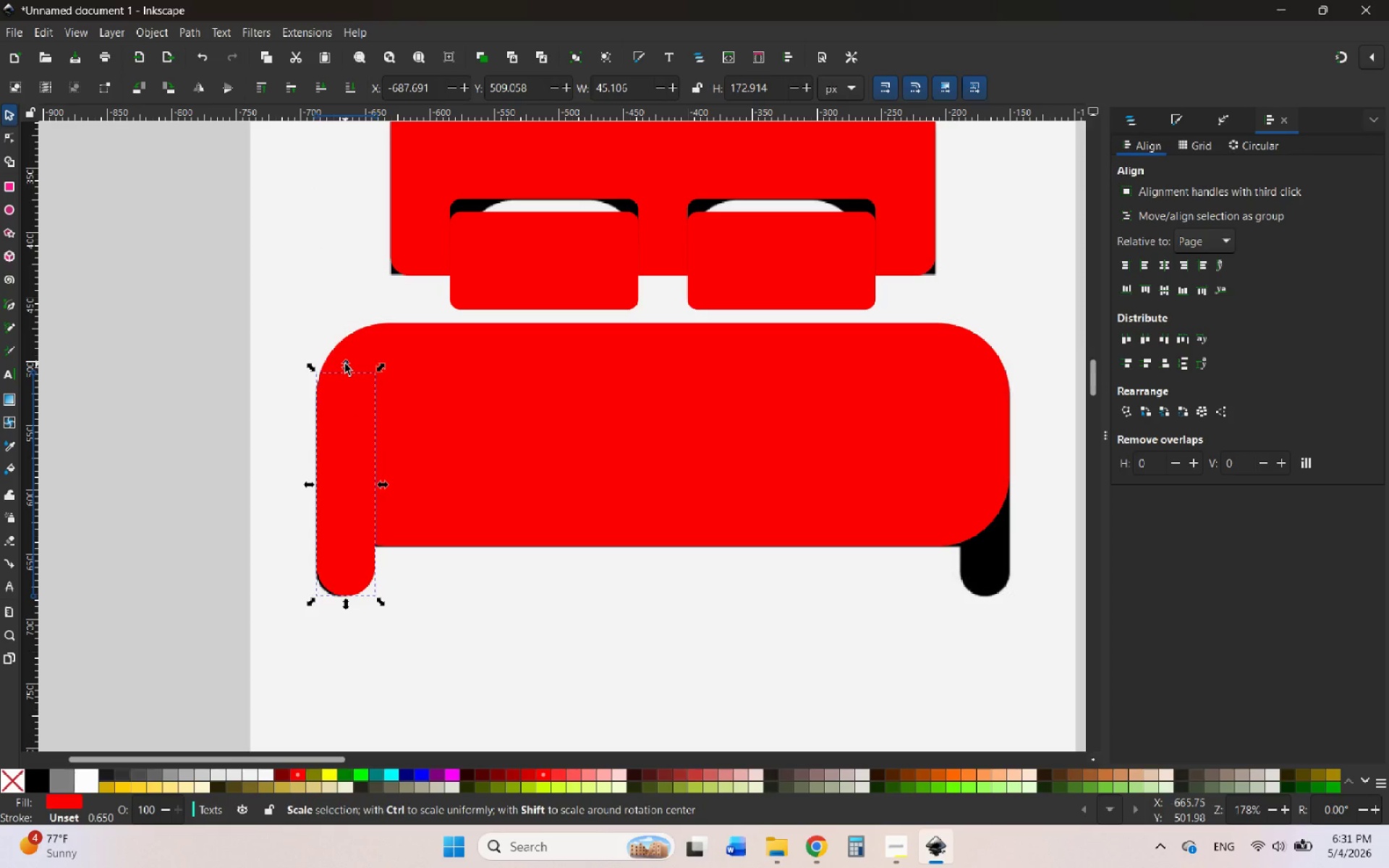 
left_click_drag(start_coordinate=[345, 364], to_coordinate=[347, 417])
 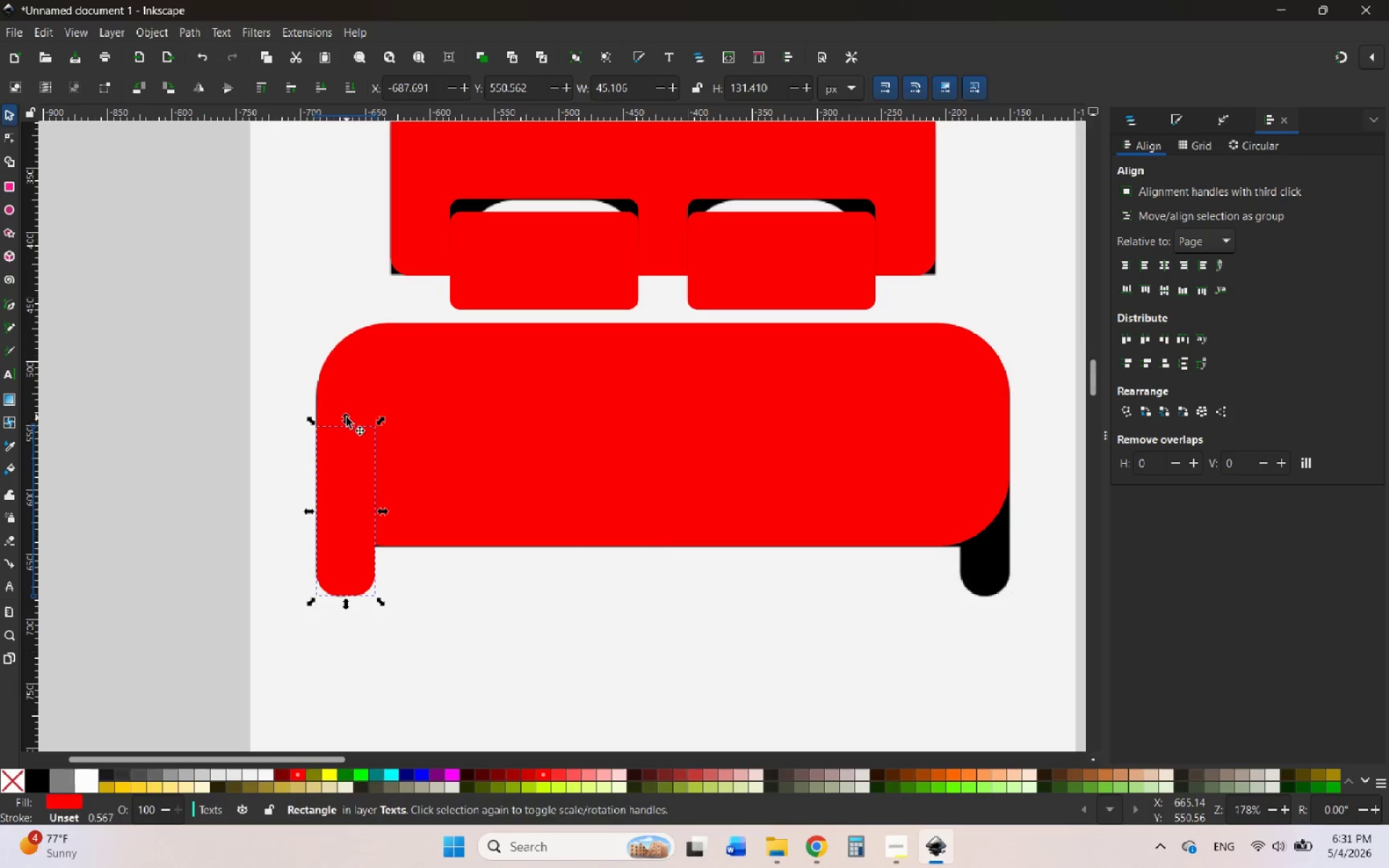 
right_click([349, 448])
 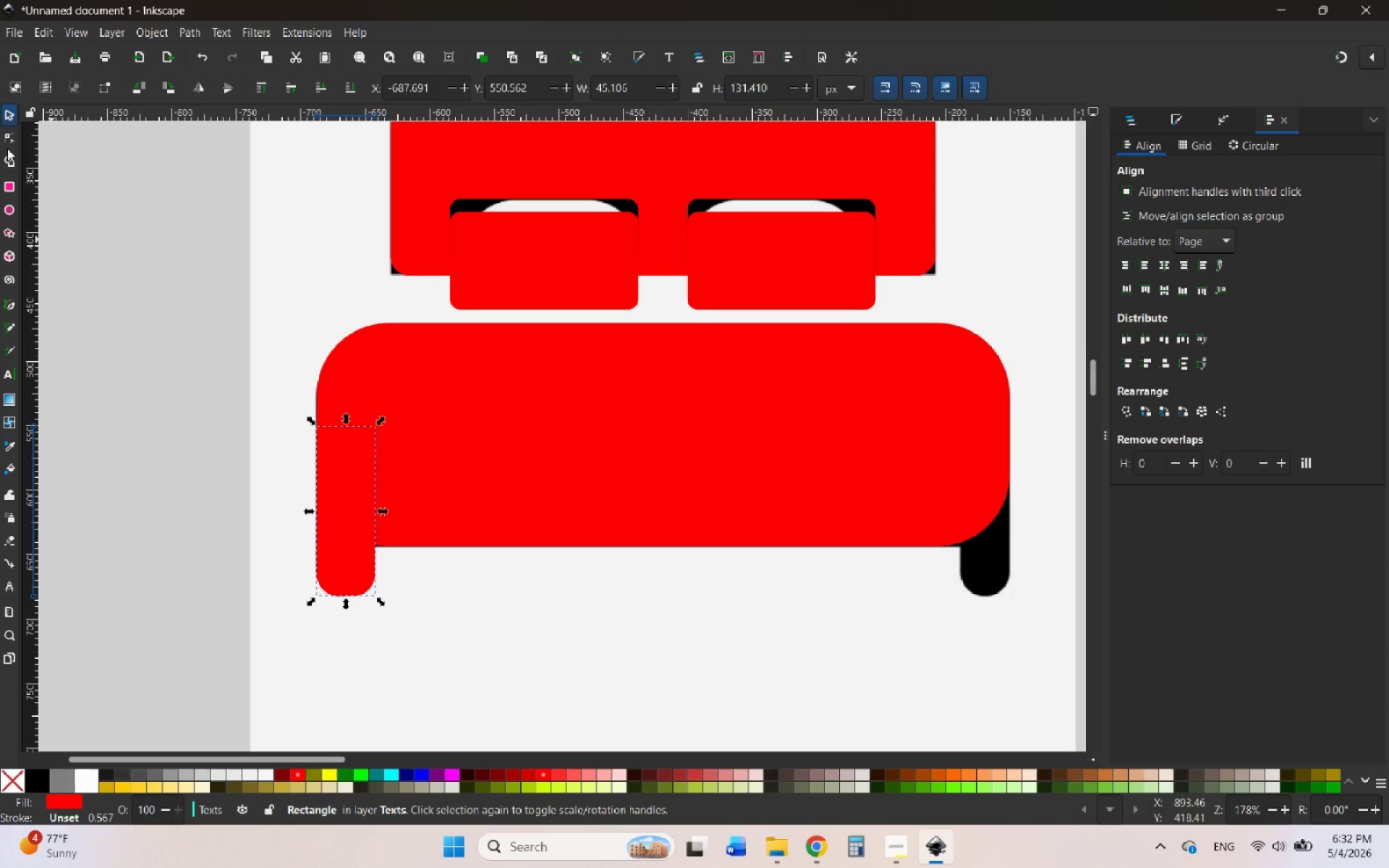 
key(Control+ControlLeft)
 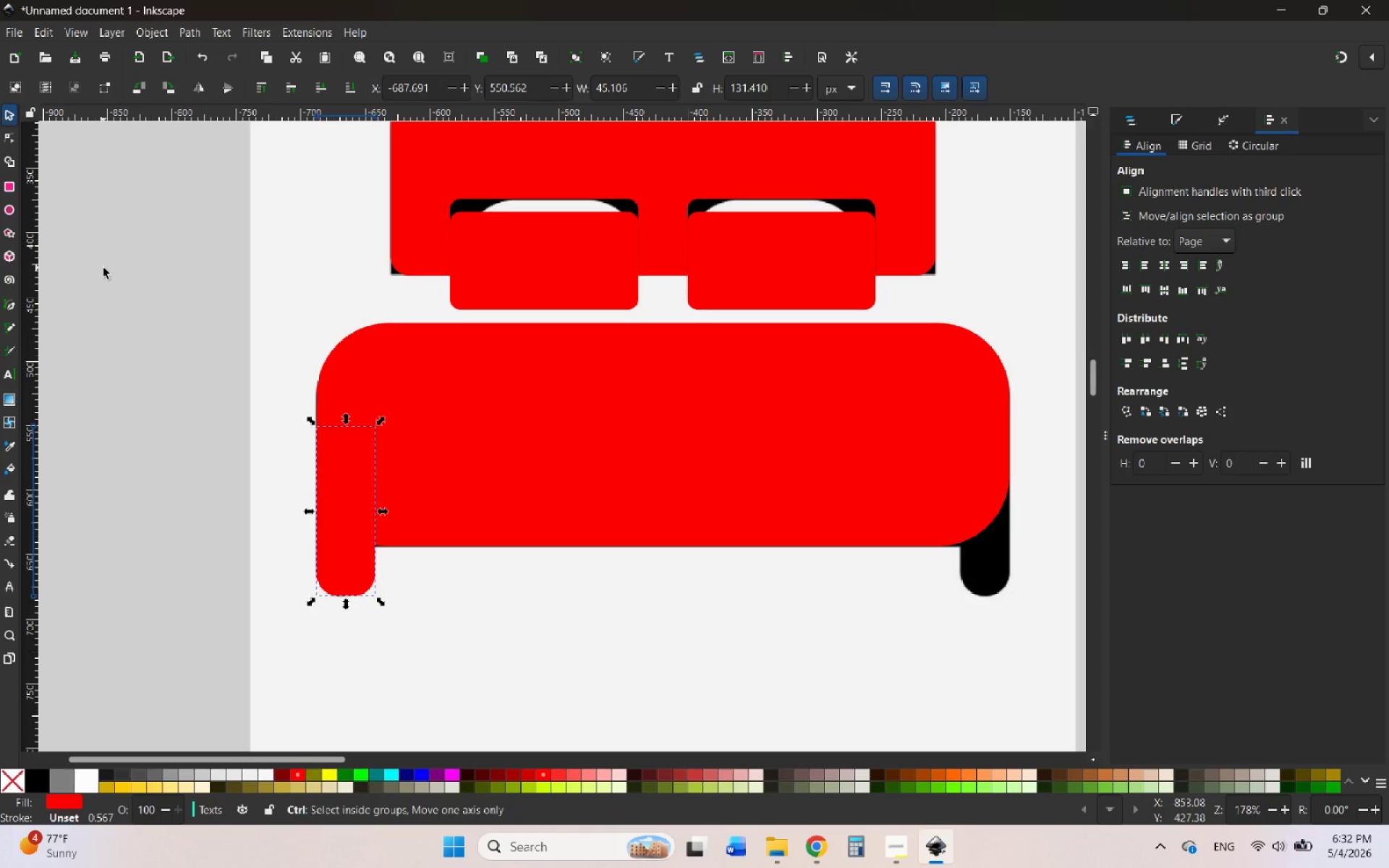 
key(Control+Z)
 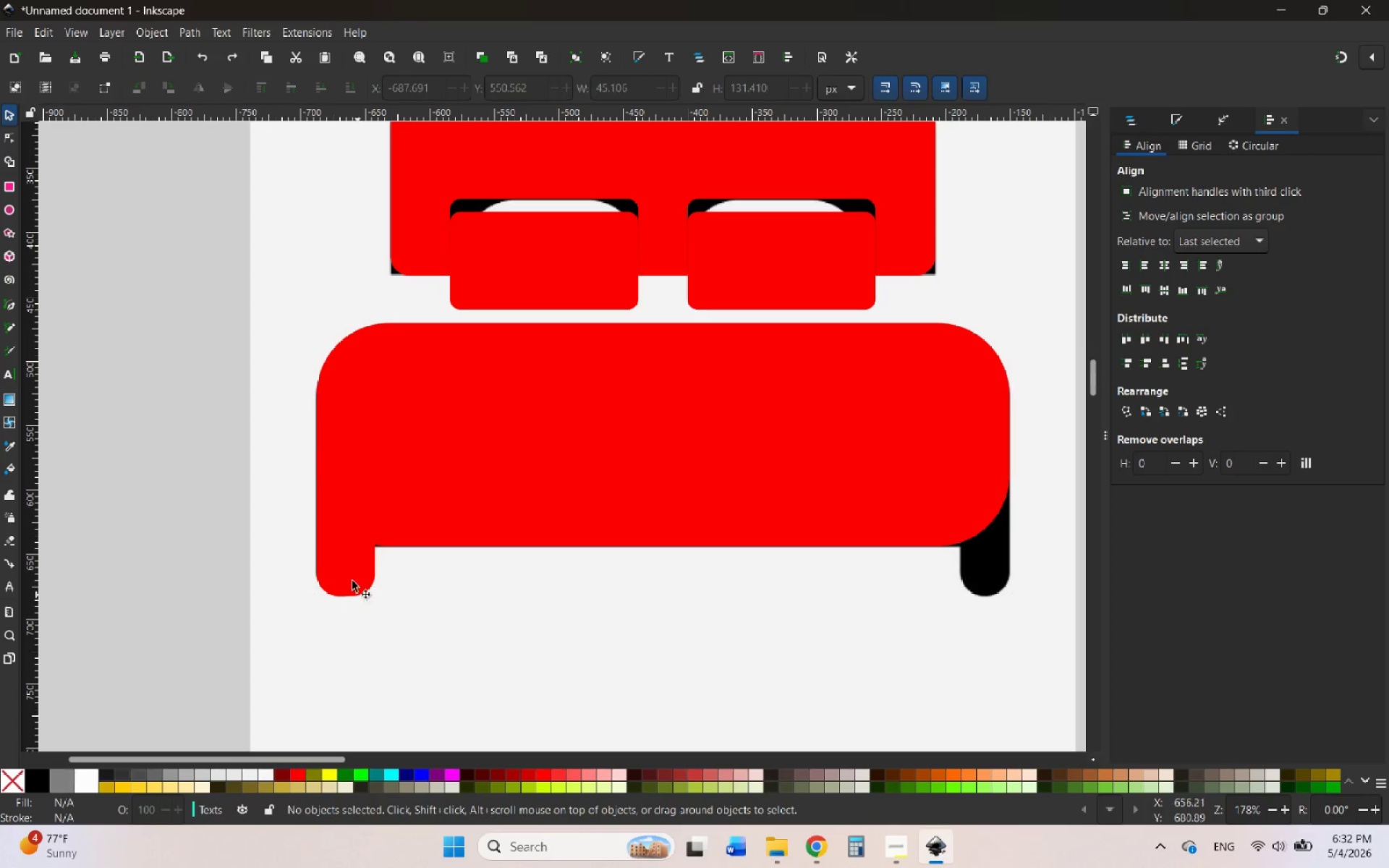 
left_click([343, 556])
 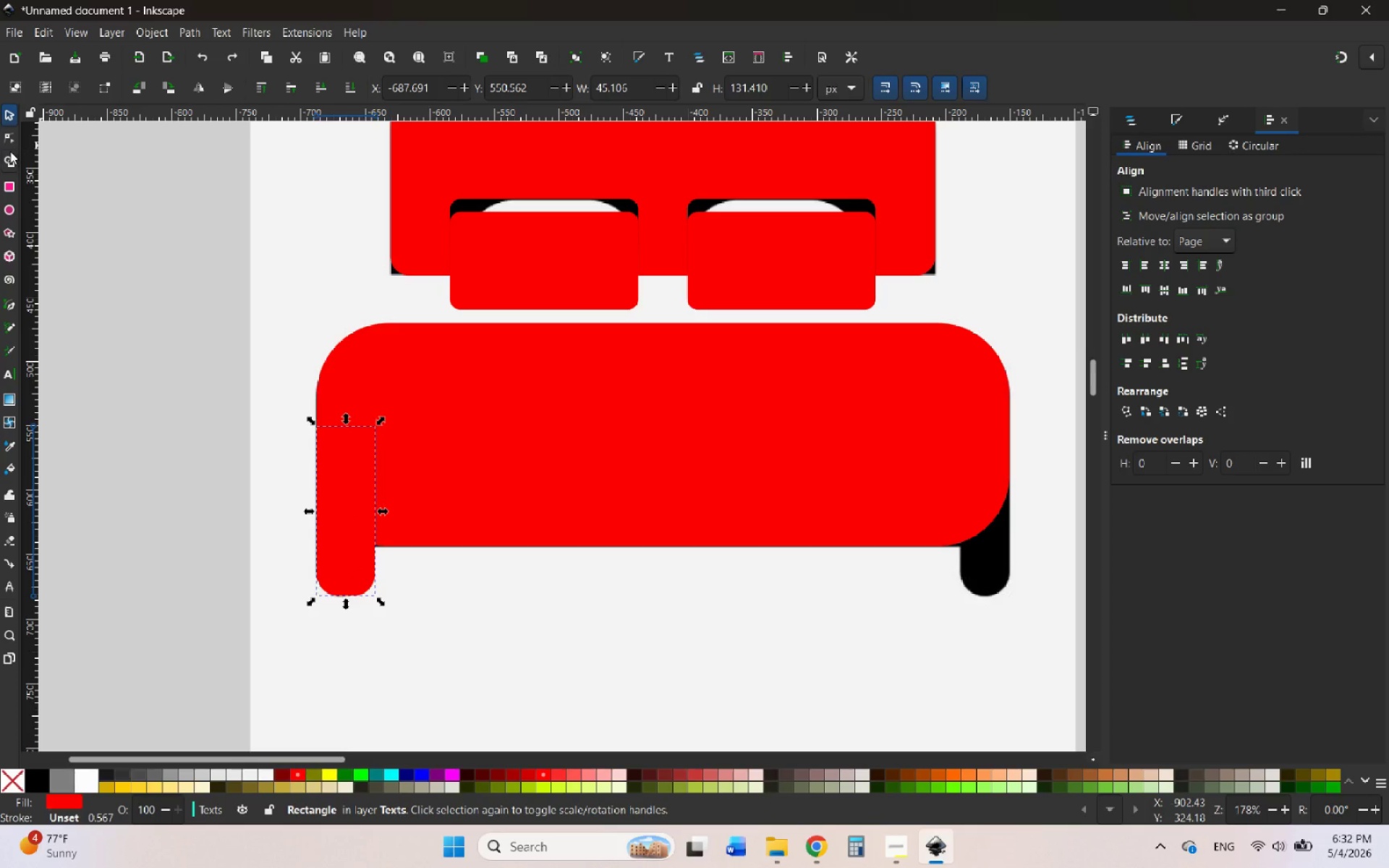 
left_click([10, 137])
 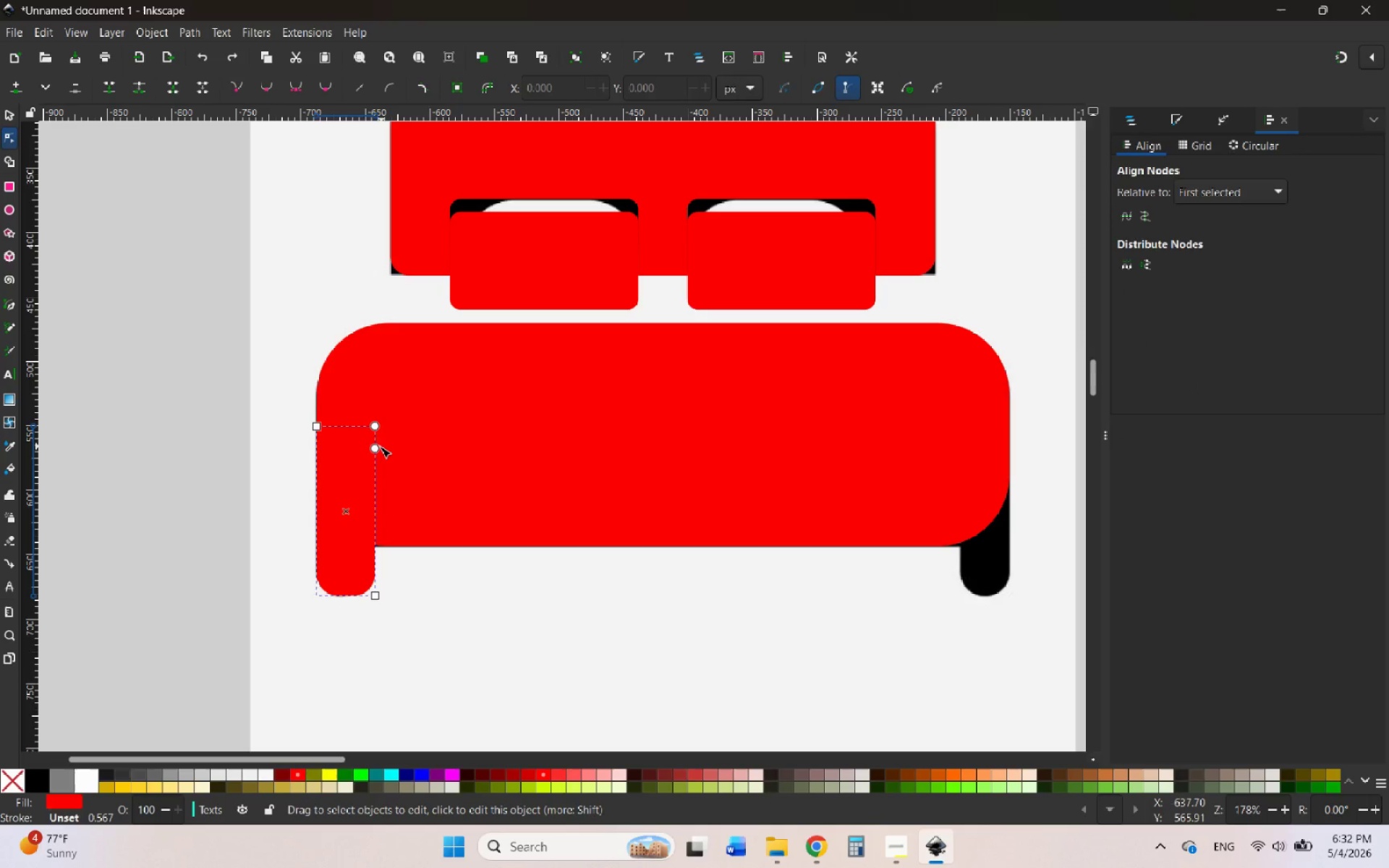 
left_click_drag(start_coordinate=[375, 447], to_coordinate=[365, 535])
 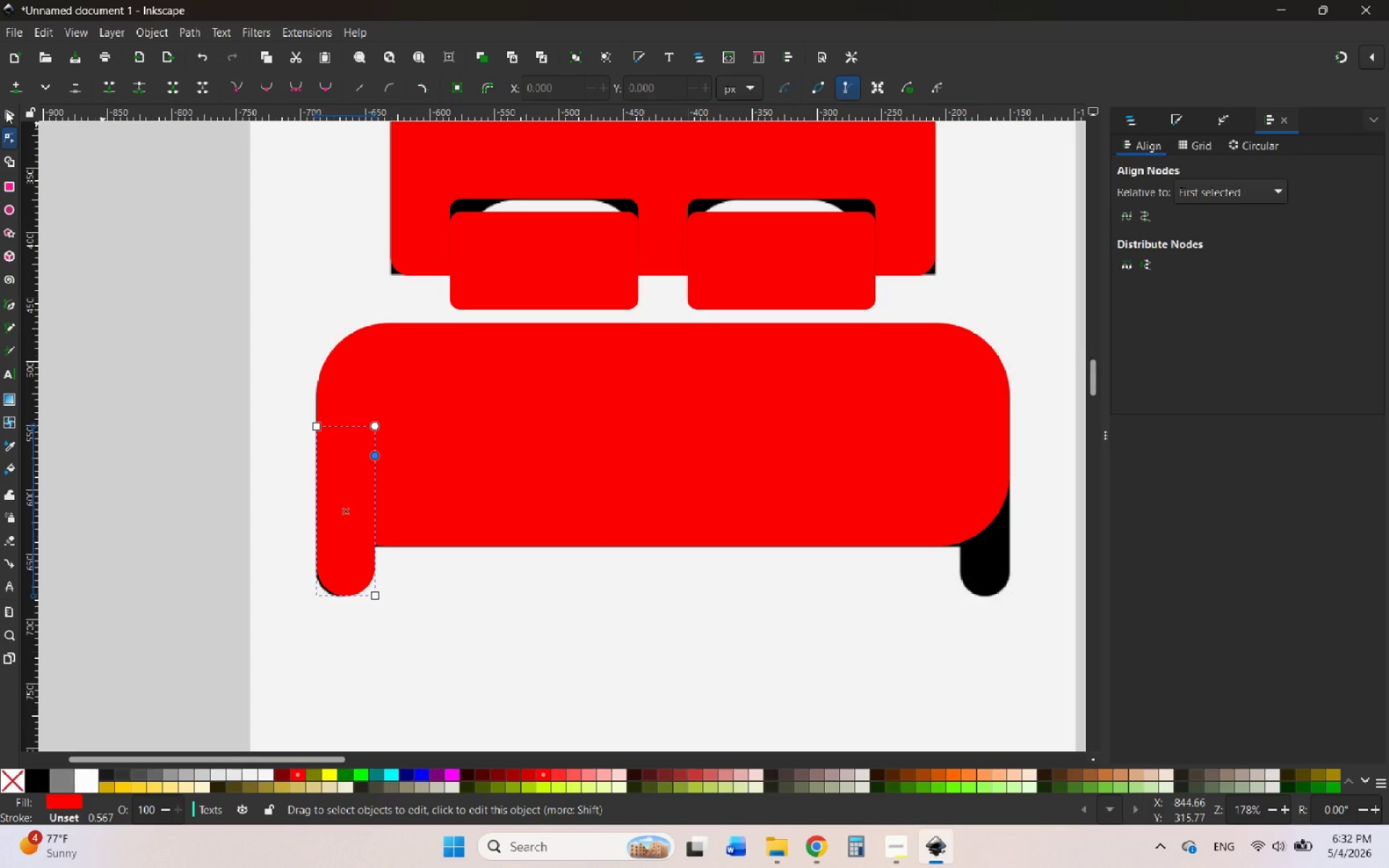 
left_click([6, 111])
 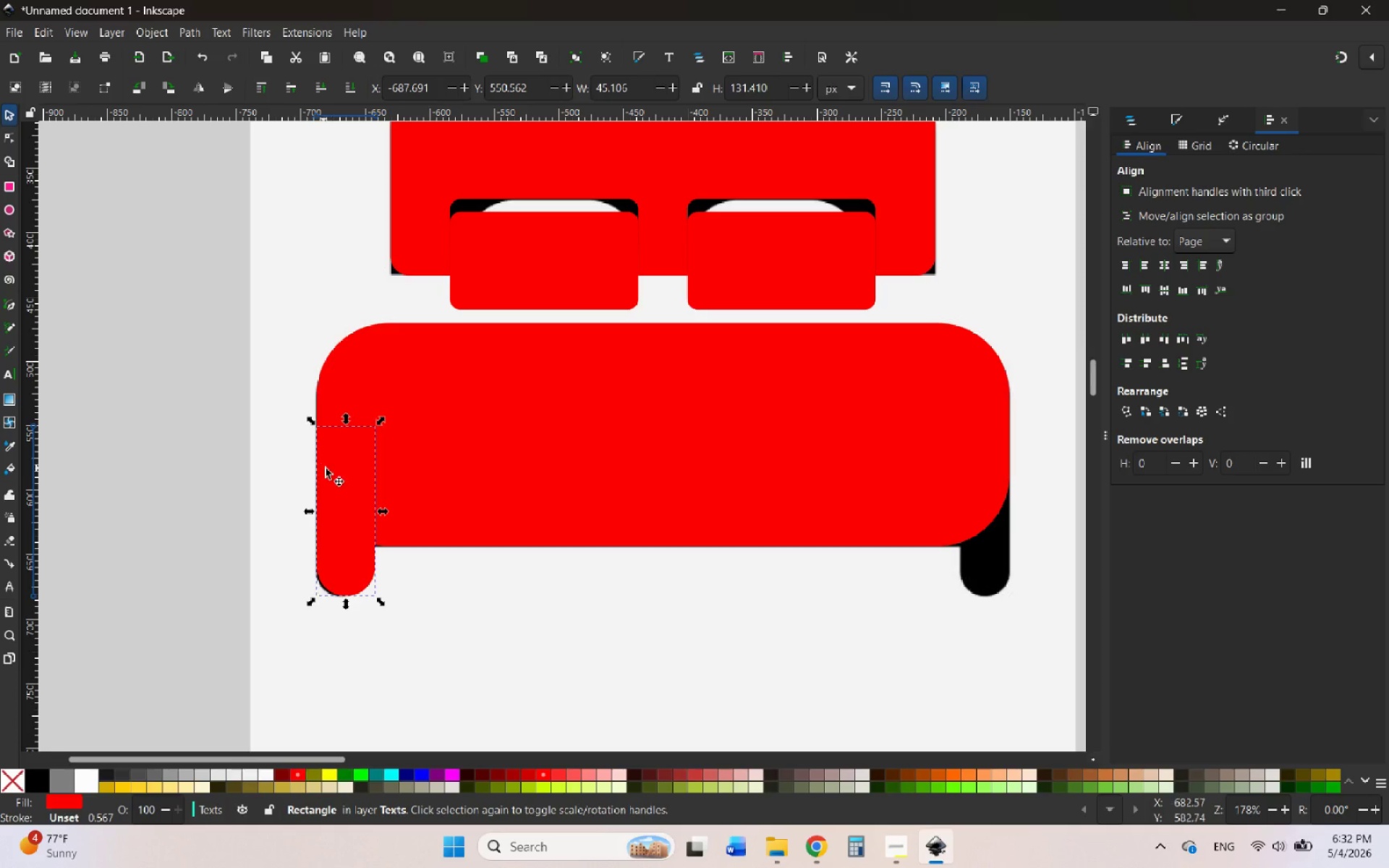 
right_click([333, 469])
 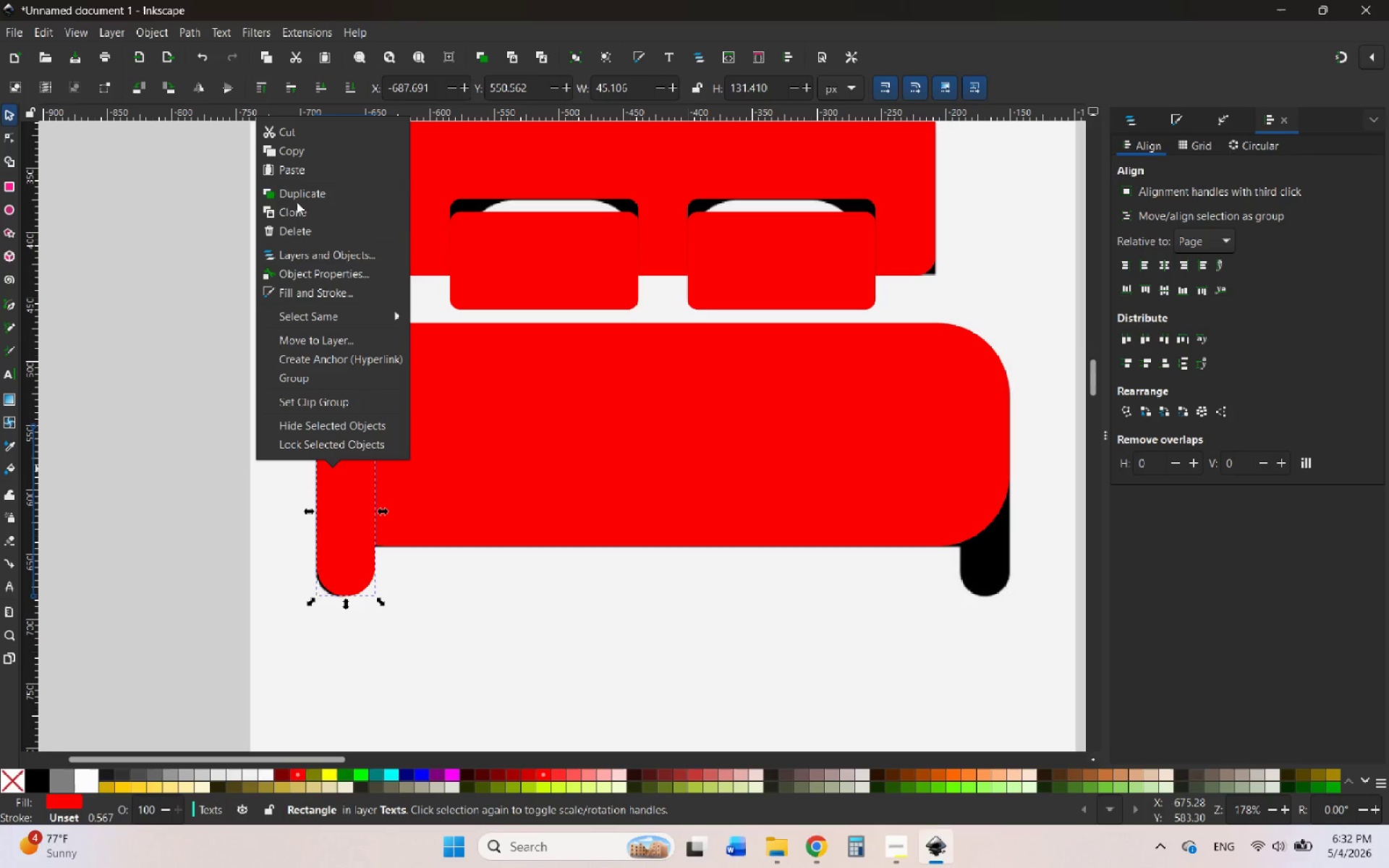 
left_click([298, 200])
 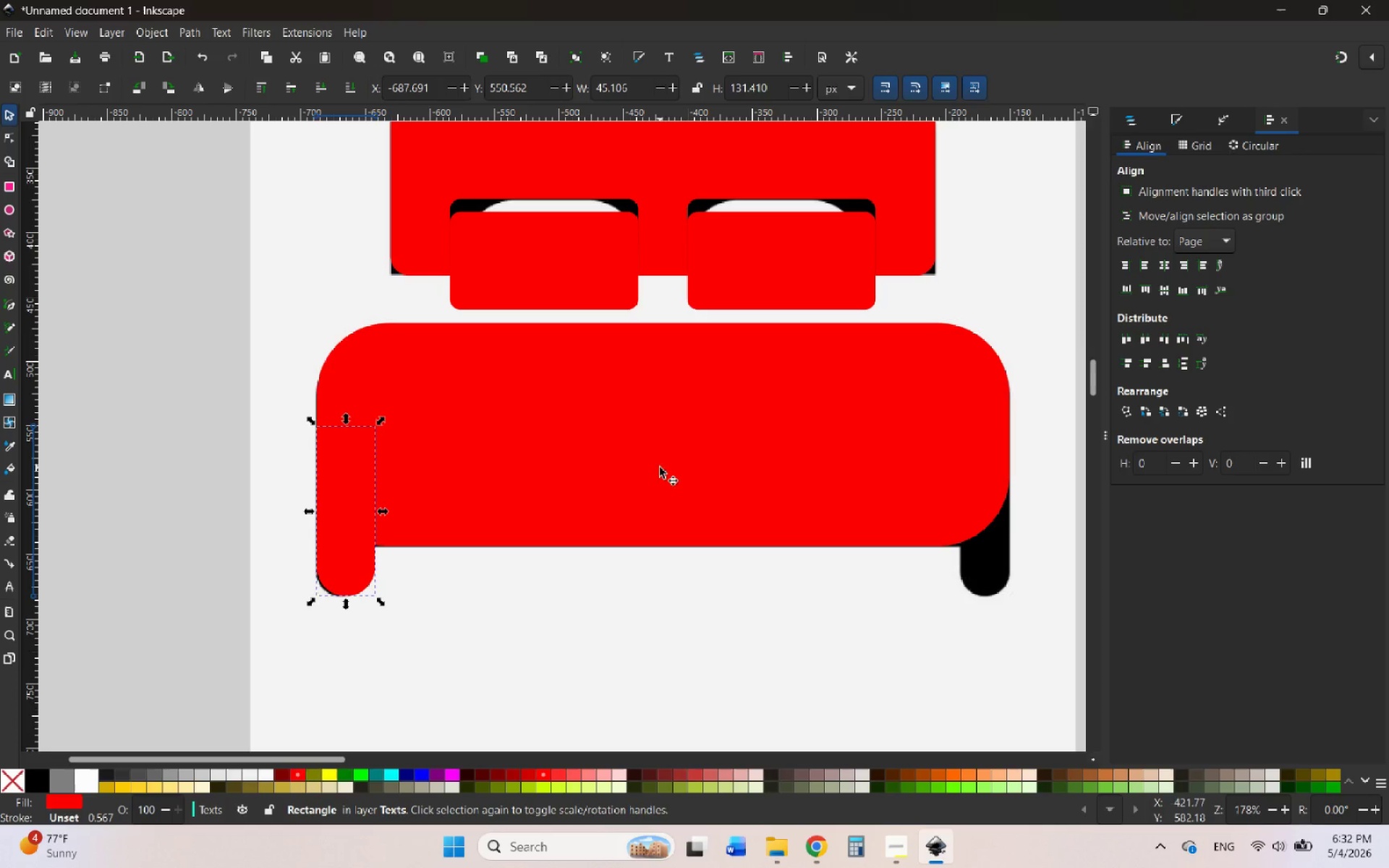 
hold_key(key=ShiftLeft, duration=0.67)
left_click([687, 467])
 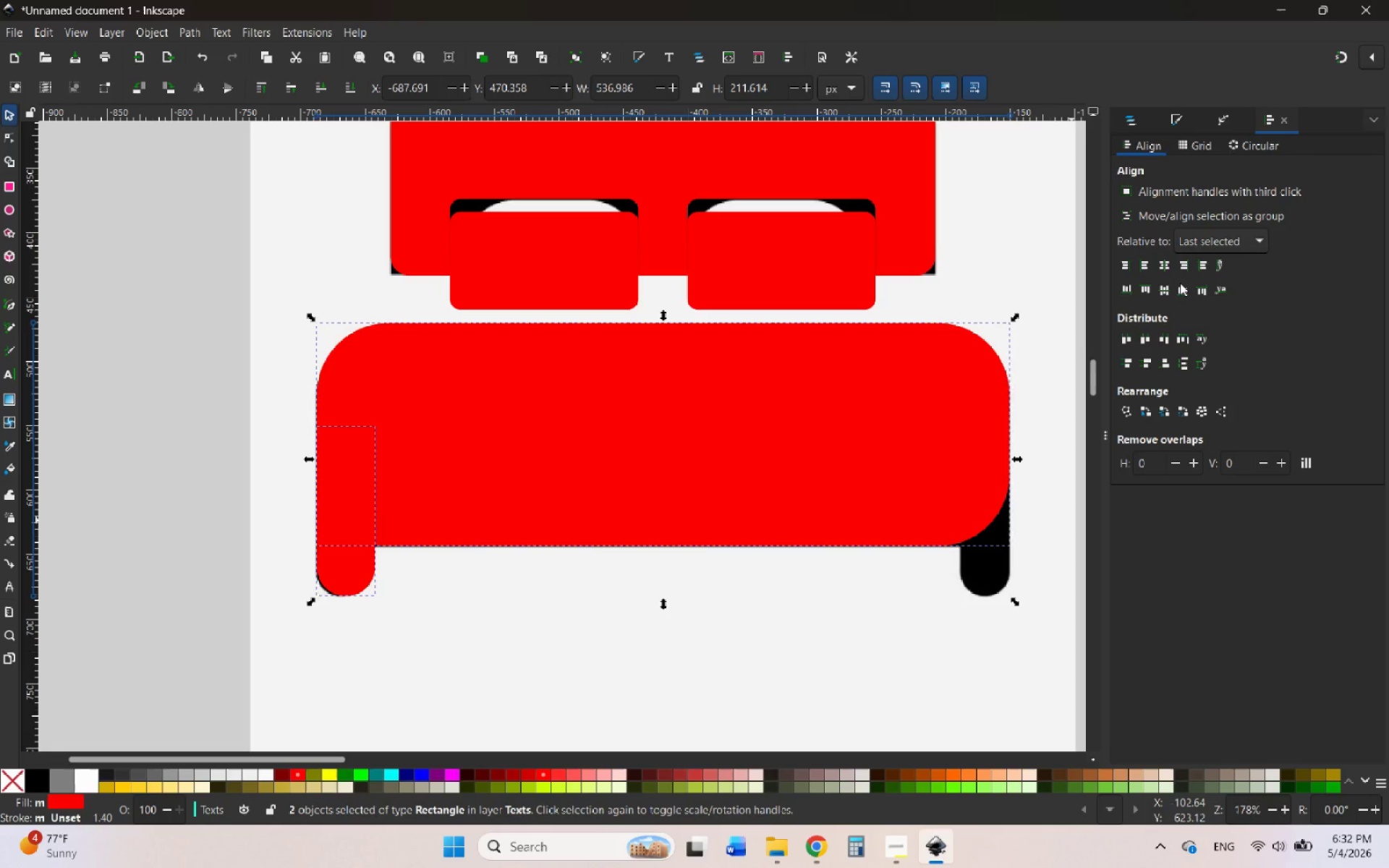 
left_click([1180, 258])
 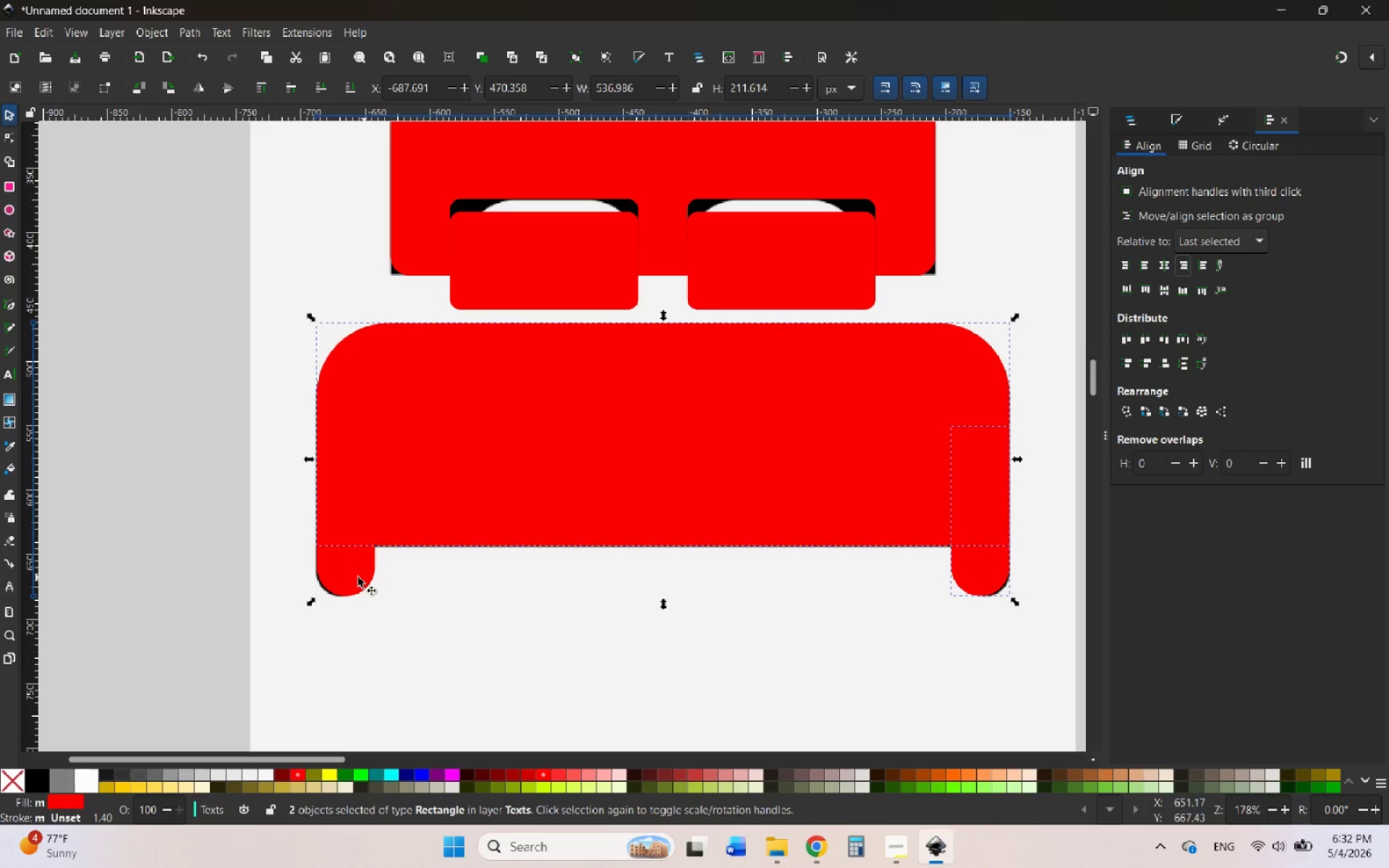 
hold_key(key=ShiftLeft, duration=0.69)
left_click([351, 577])
 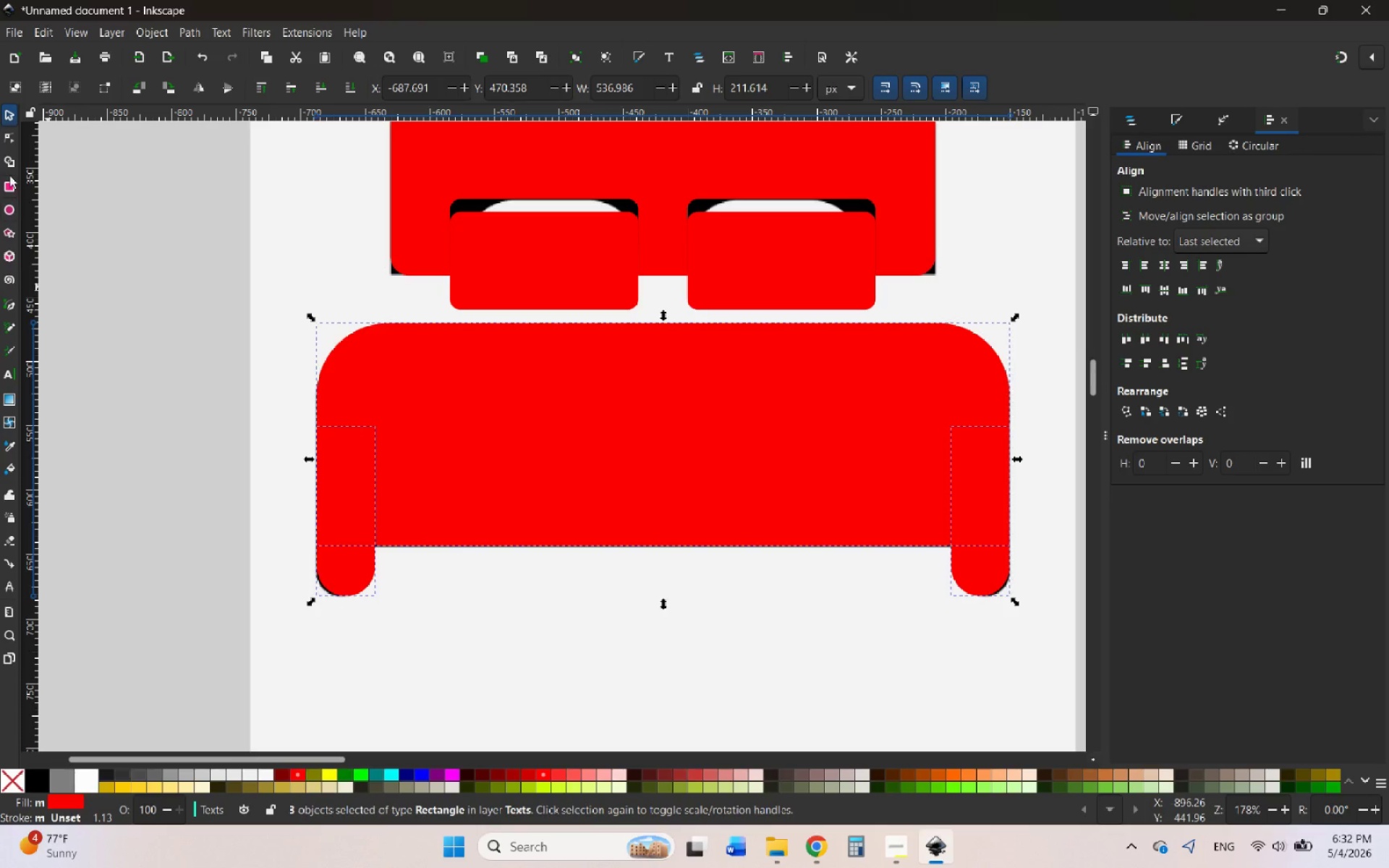 
left_click([4, 157])
 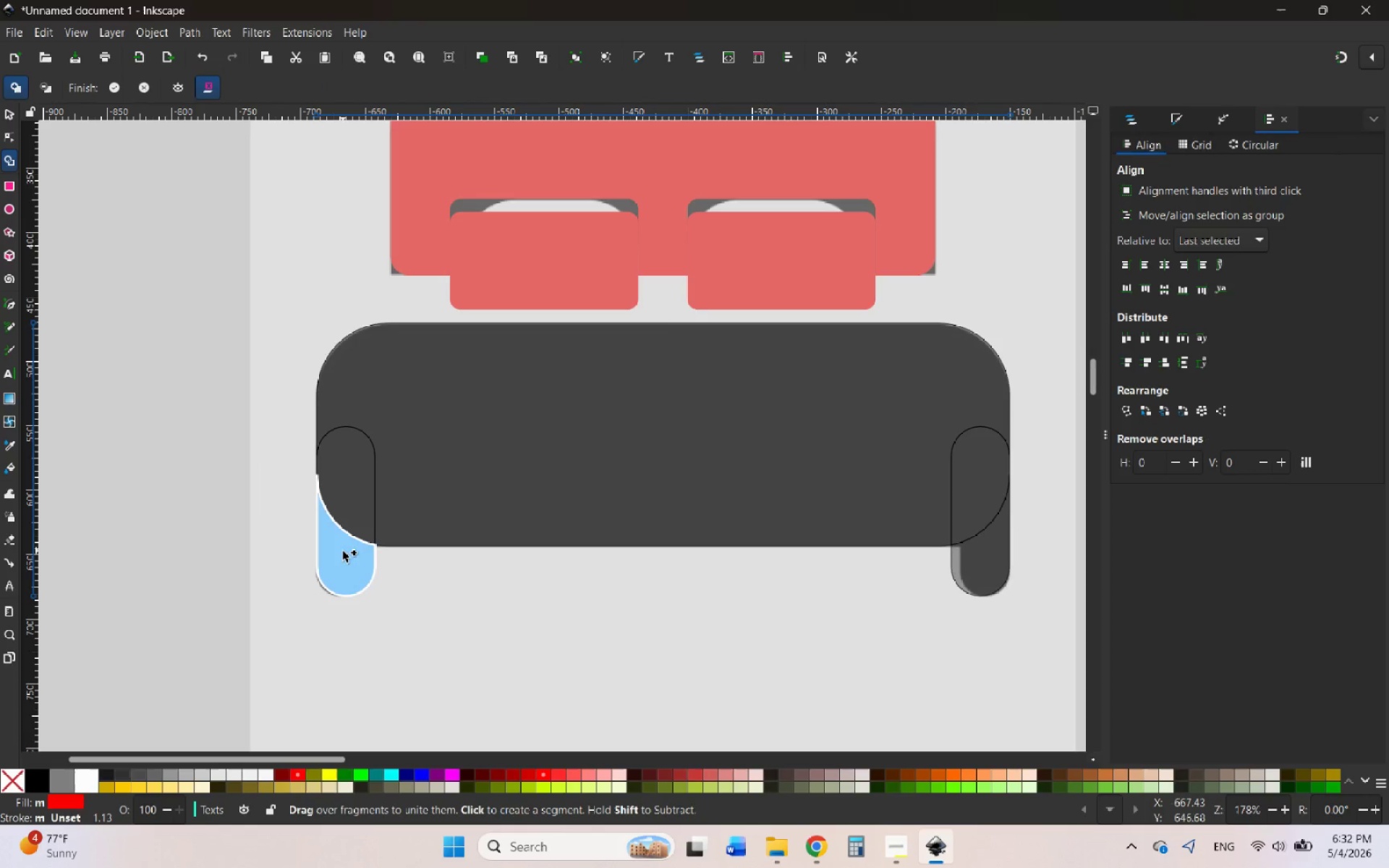 
left_click_drag(start_coordinate=[343, 552], to_coordinate=[992, 546])
 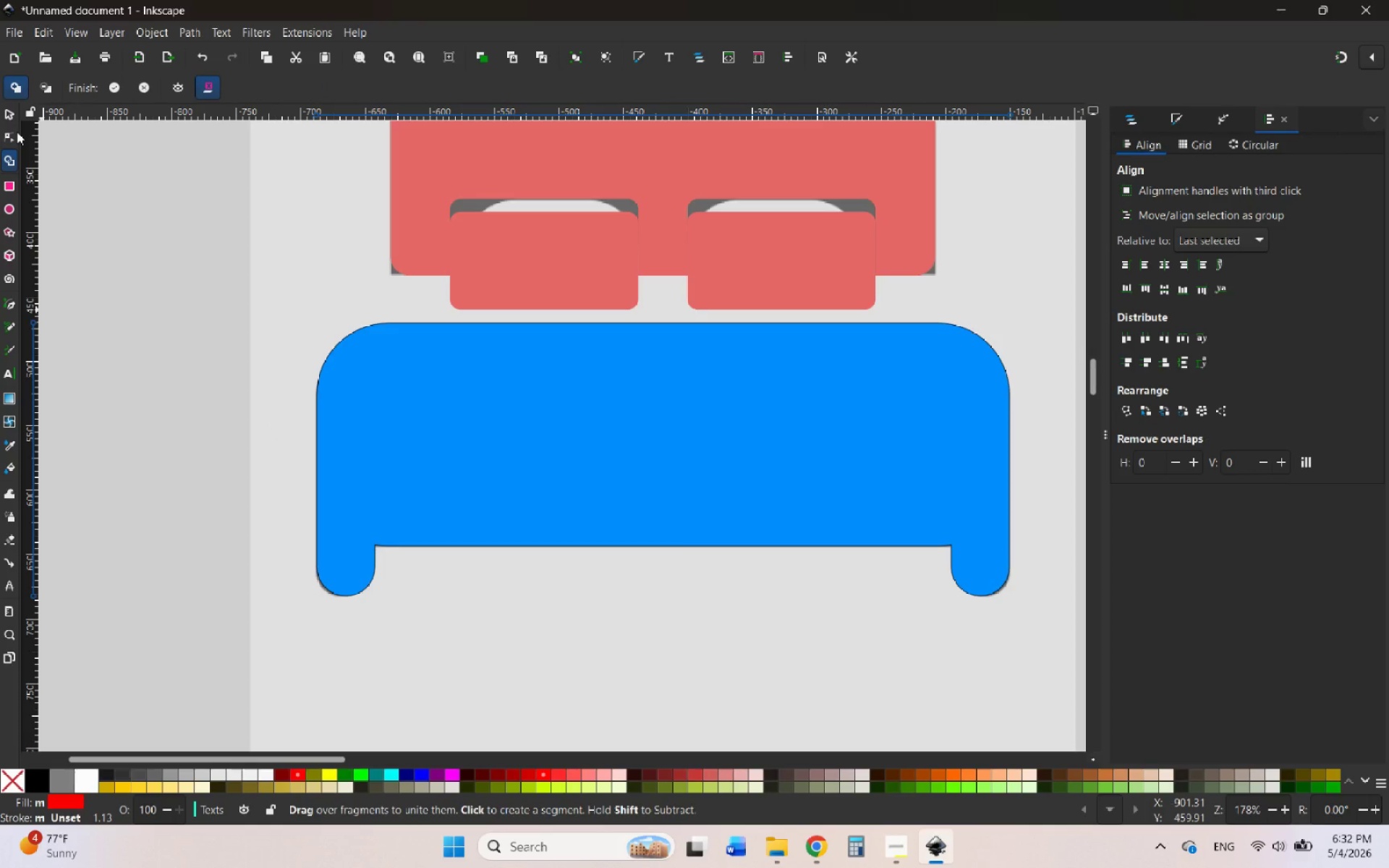 
left_click([10, 116])
 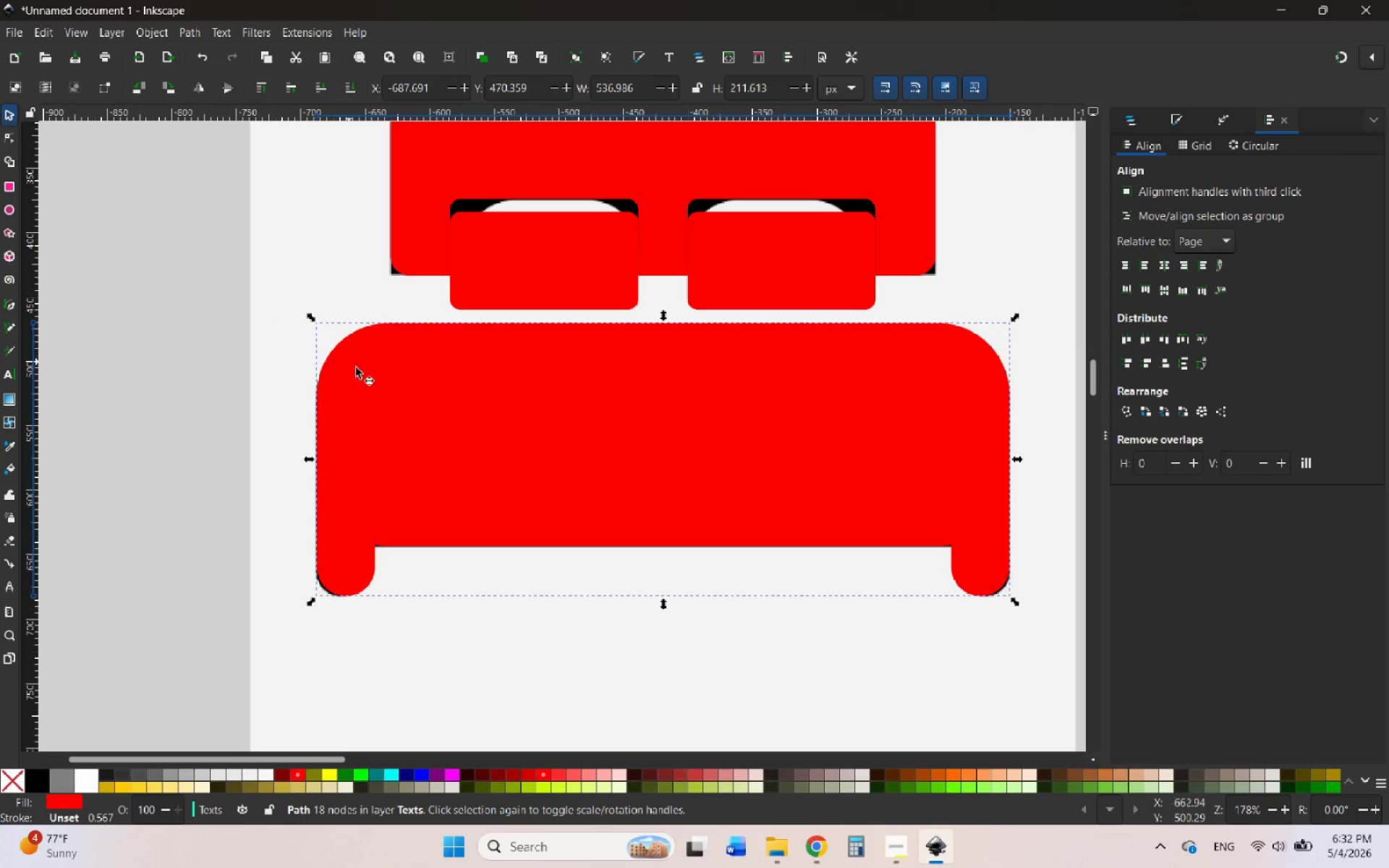 
hold_key(key=ShiftLeft, duration=0.53)
scroll: coordinate [373, 388], scroll_direction: down, amount: 1.0
 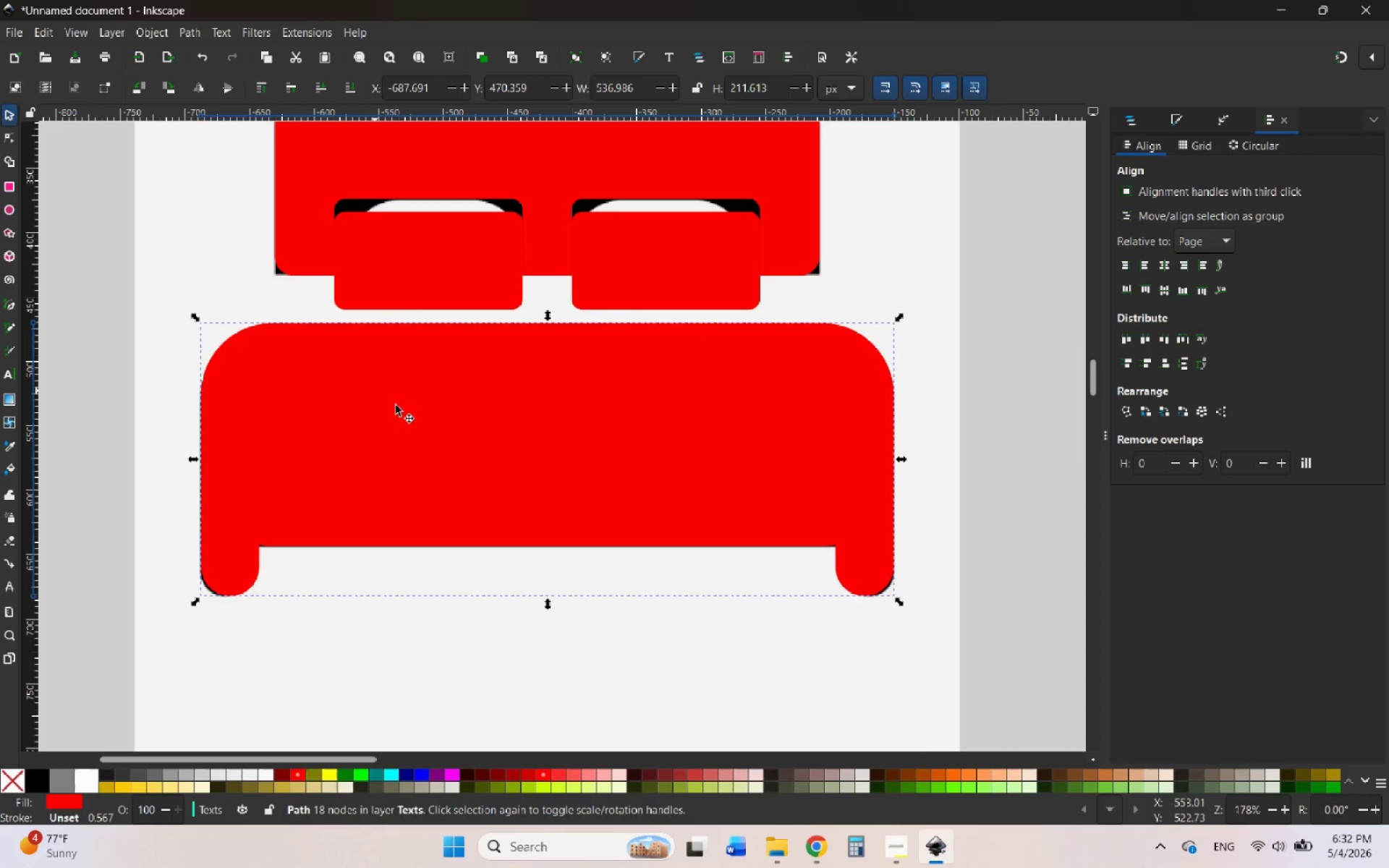 
hold_key(key=ControlLeft, duration=0.61)
scroll: coordinate [545, 478], scroll_direction: down, amount: 3.0
 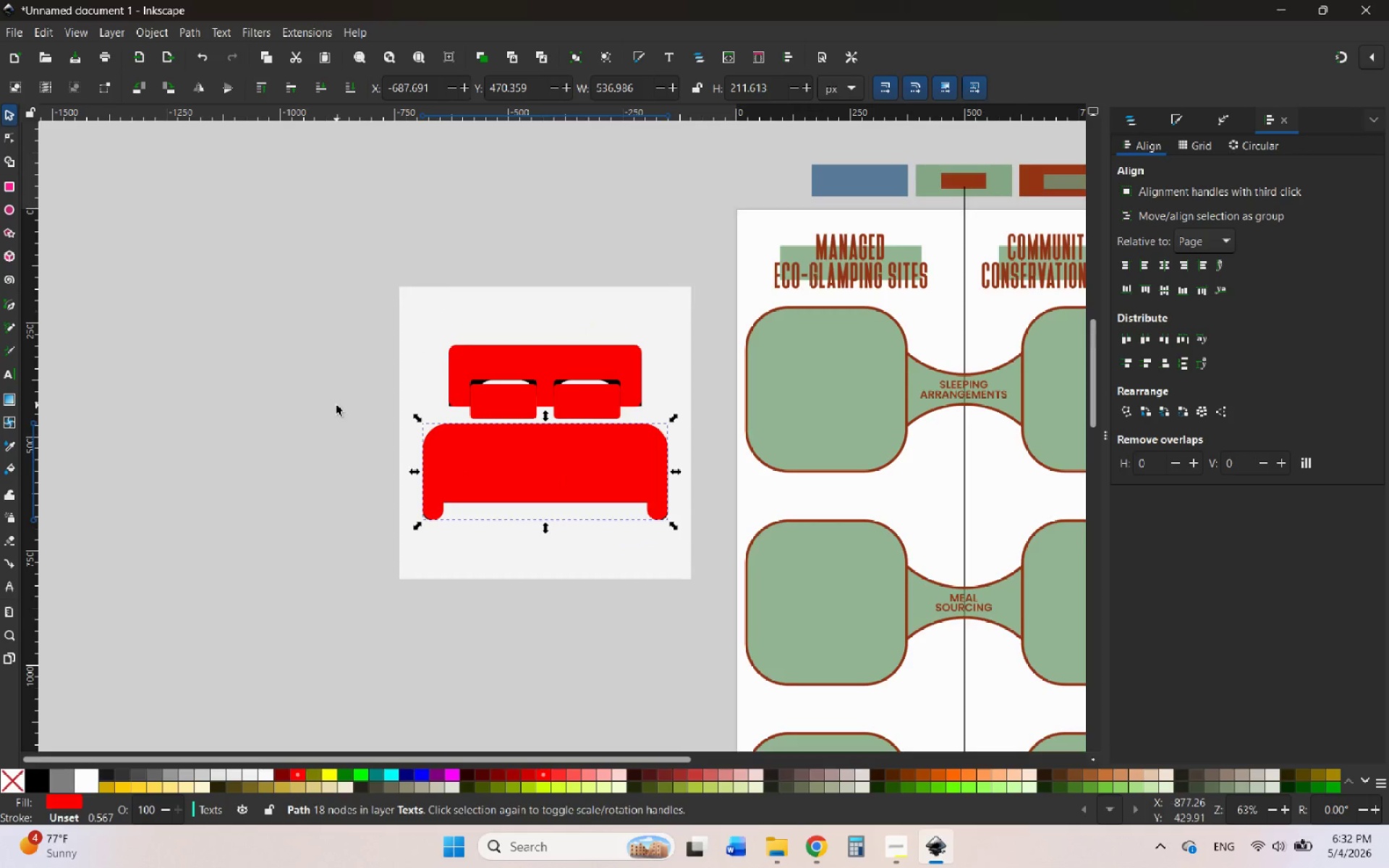 
left_click([308, 396])
 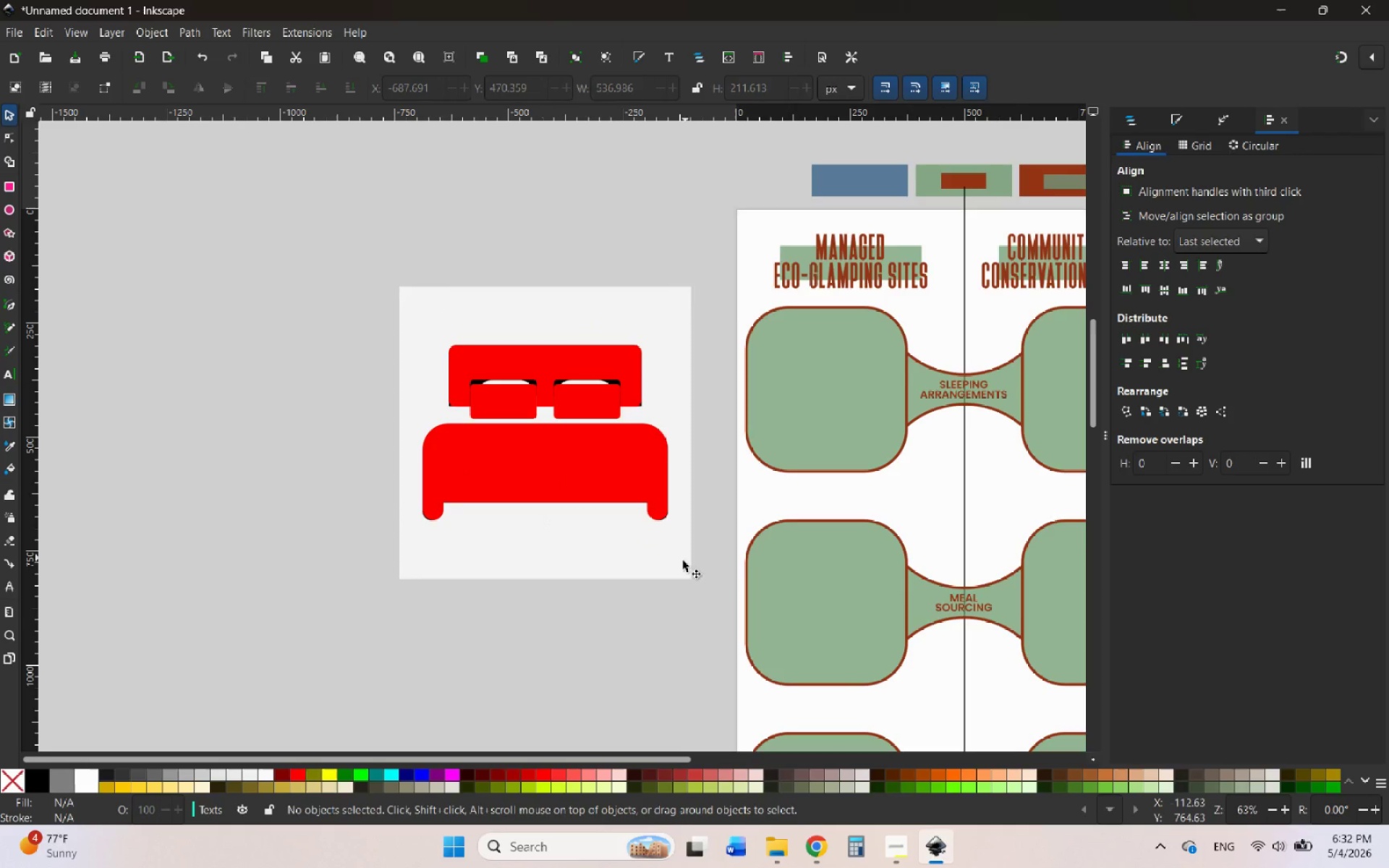 
left_click_drag(start_coordinate=[653, 576], to_coordinate=[341, 522])
 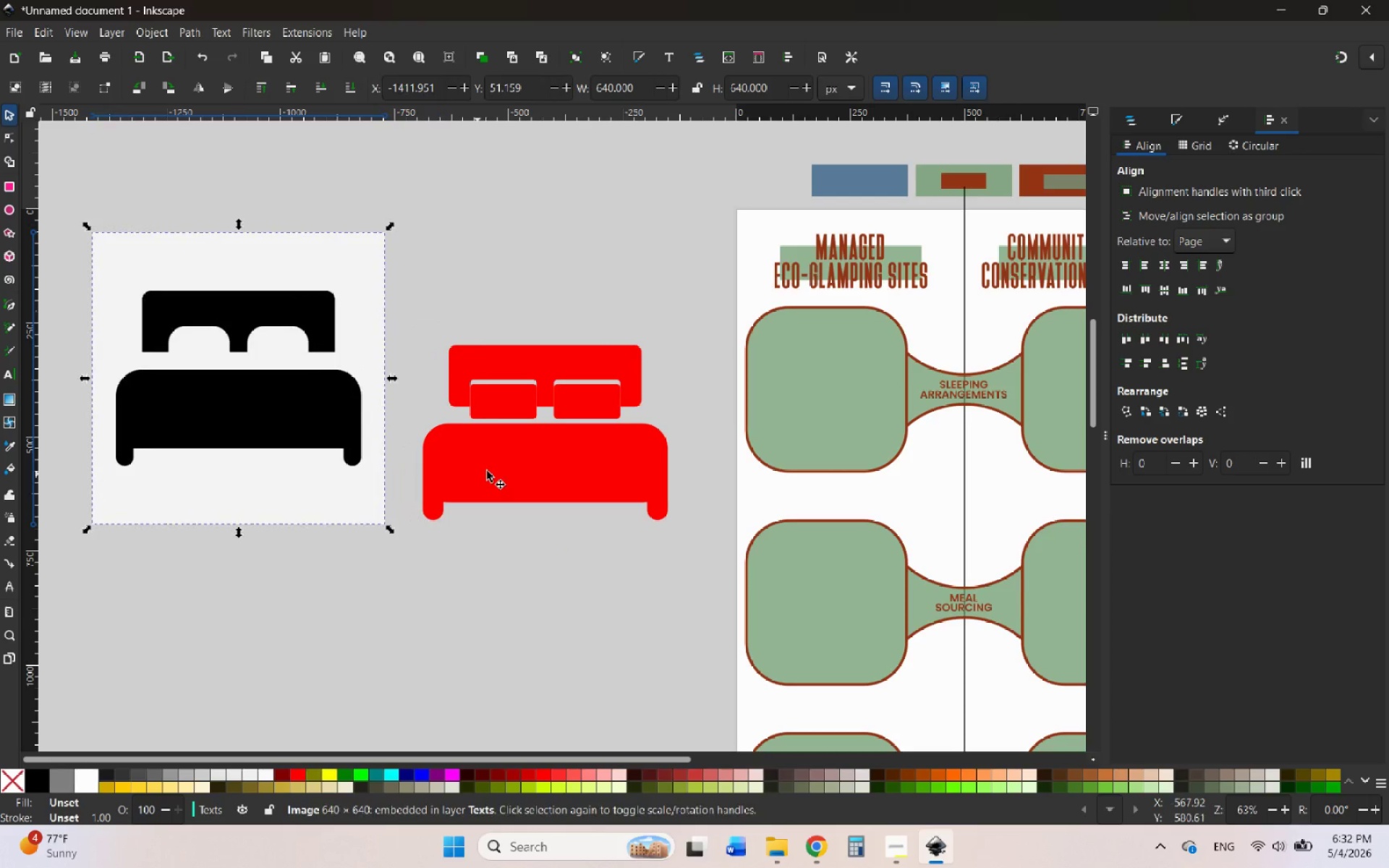 
hold_key(key=ControlLeft, duration=0.69)
scroll: coordinate [513, 408], scroll_direction: up, amount: 2.0
 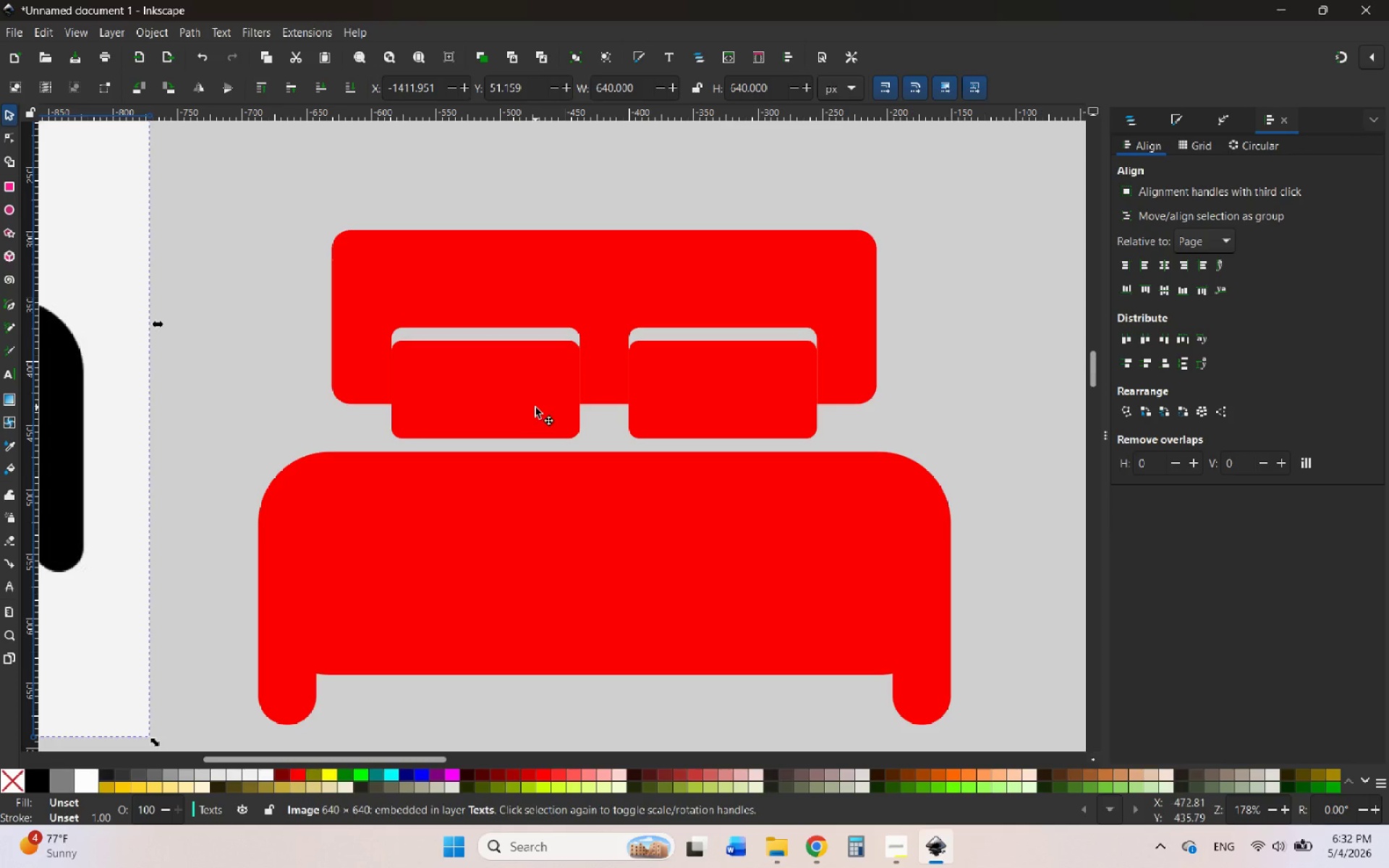 
left_click([535, 407])
 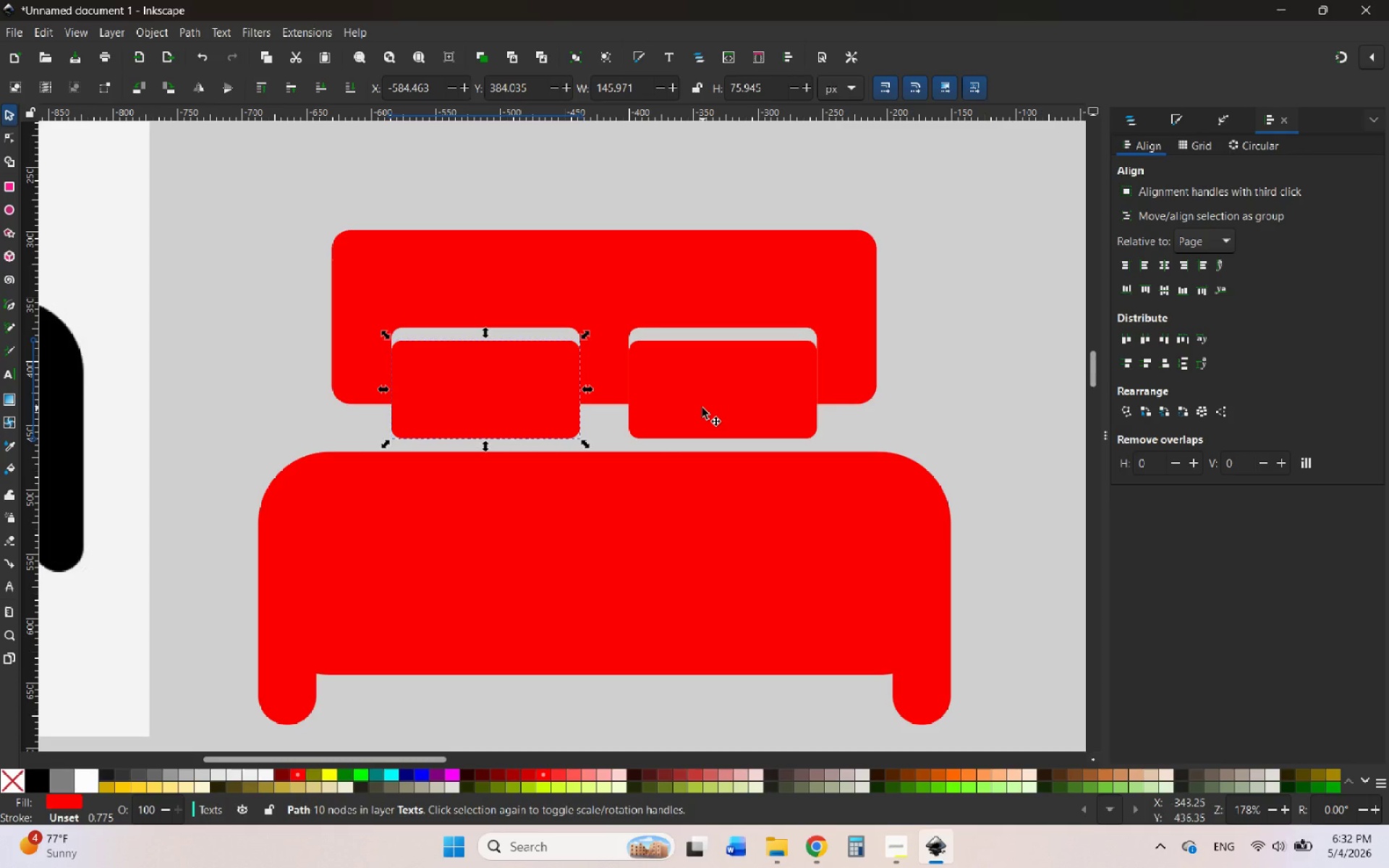 
hold_key(key=ShiftLeft, duration=0.55)
left_click([702, 408])
 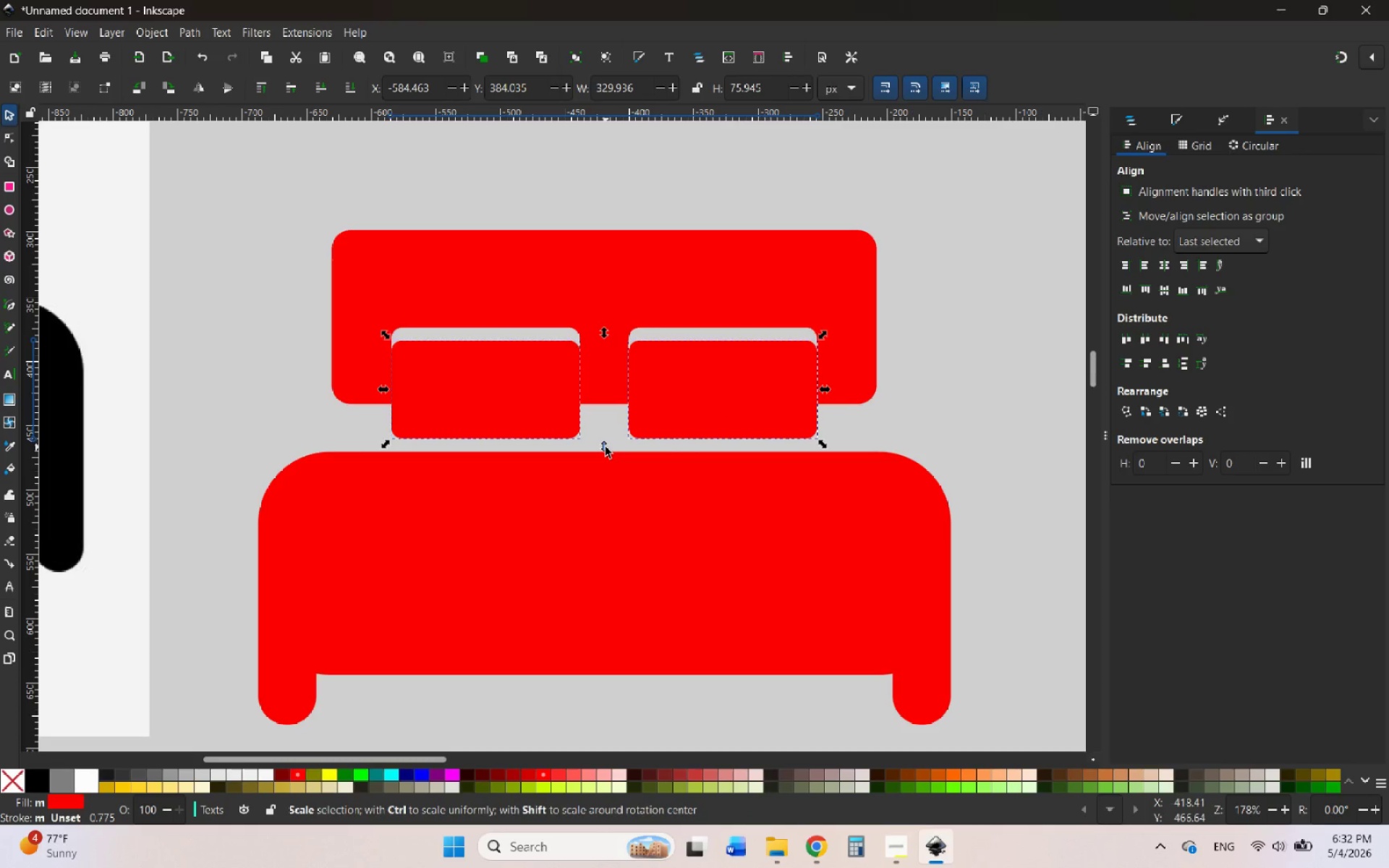 
hold_key(key=ControlLeft, duration=1.39)
left_click_drag(start_coordinate=[606, 447], to_coordinate=[605, 430])
 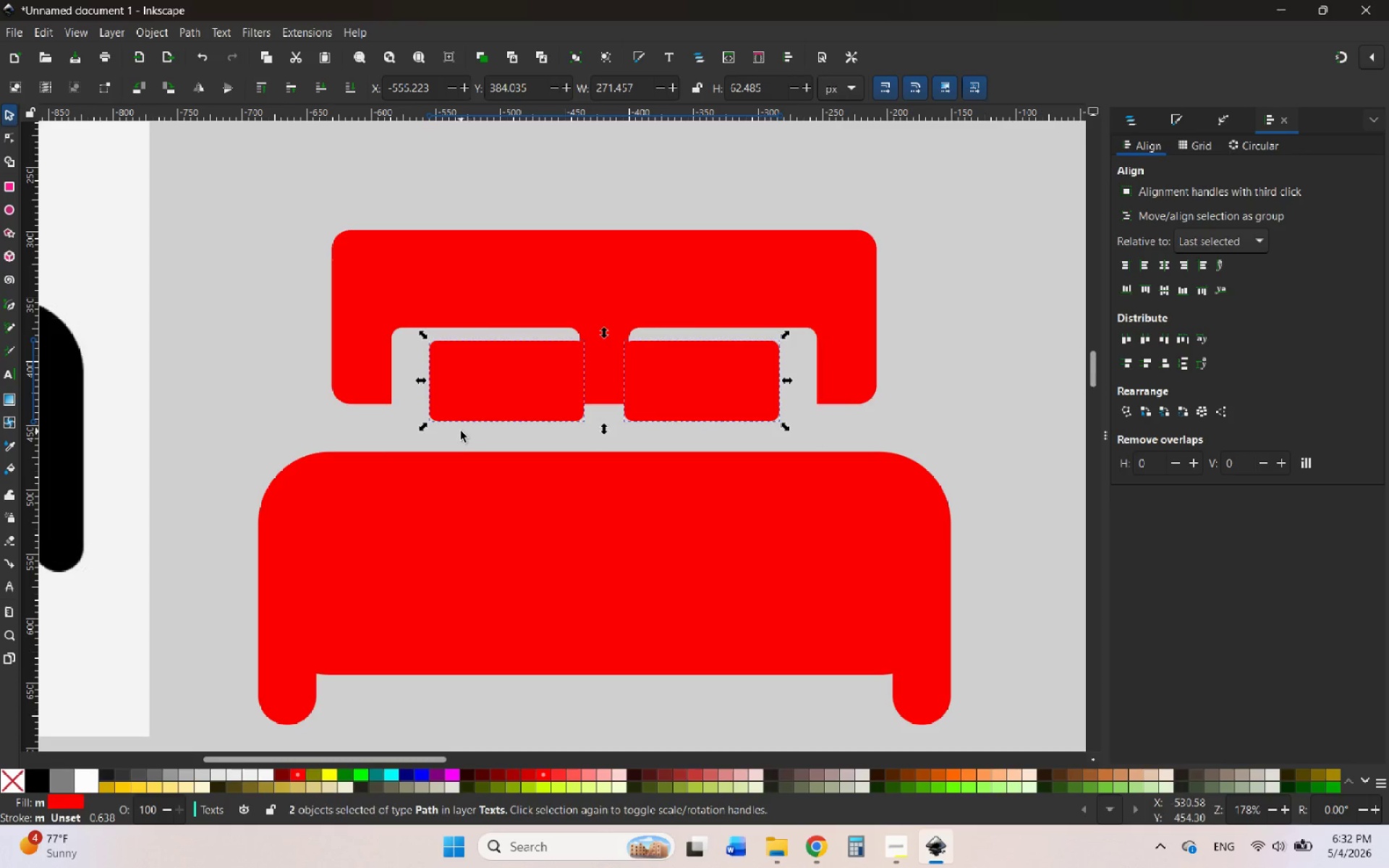 
left_click([460, 430])
 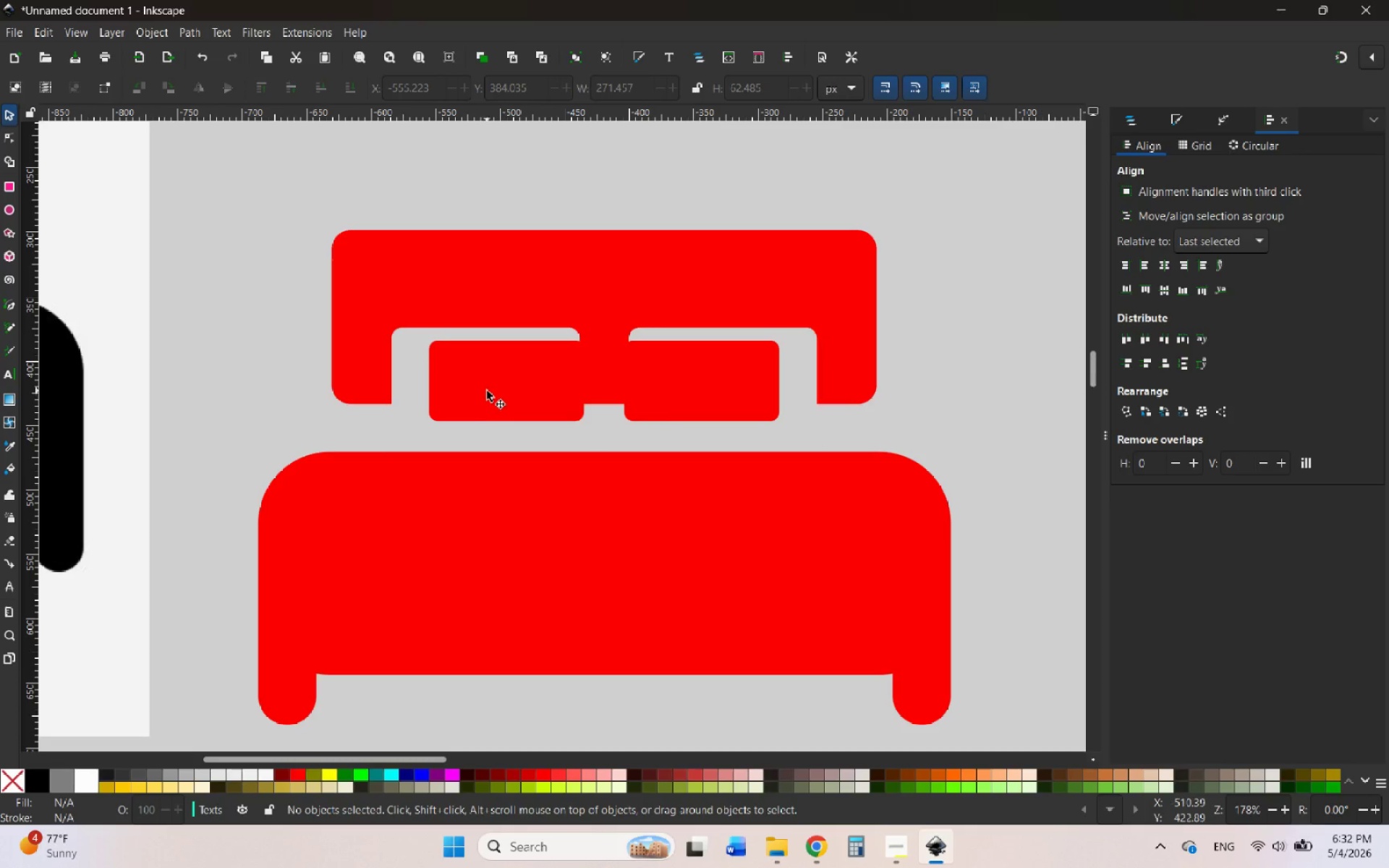 
left_click_drag(start_coordinate=[487, 391], to_coordinate=[462, 396])
 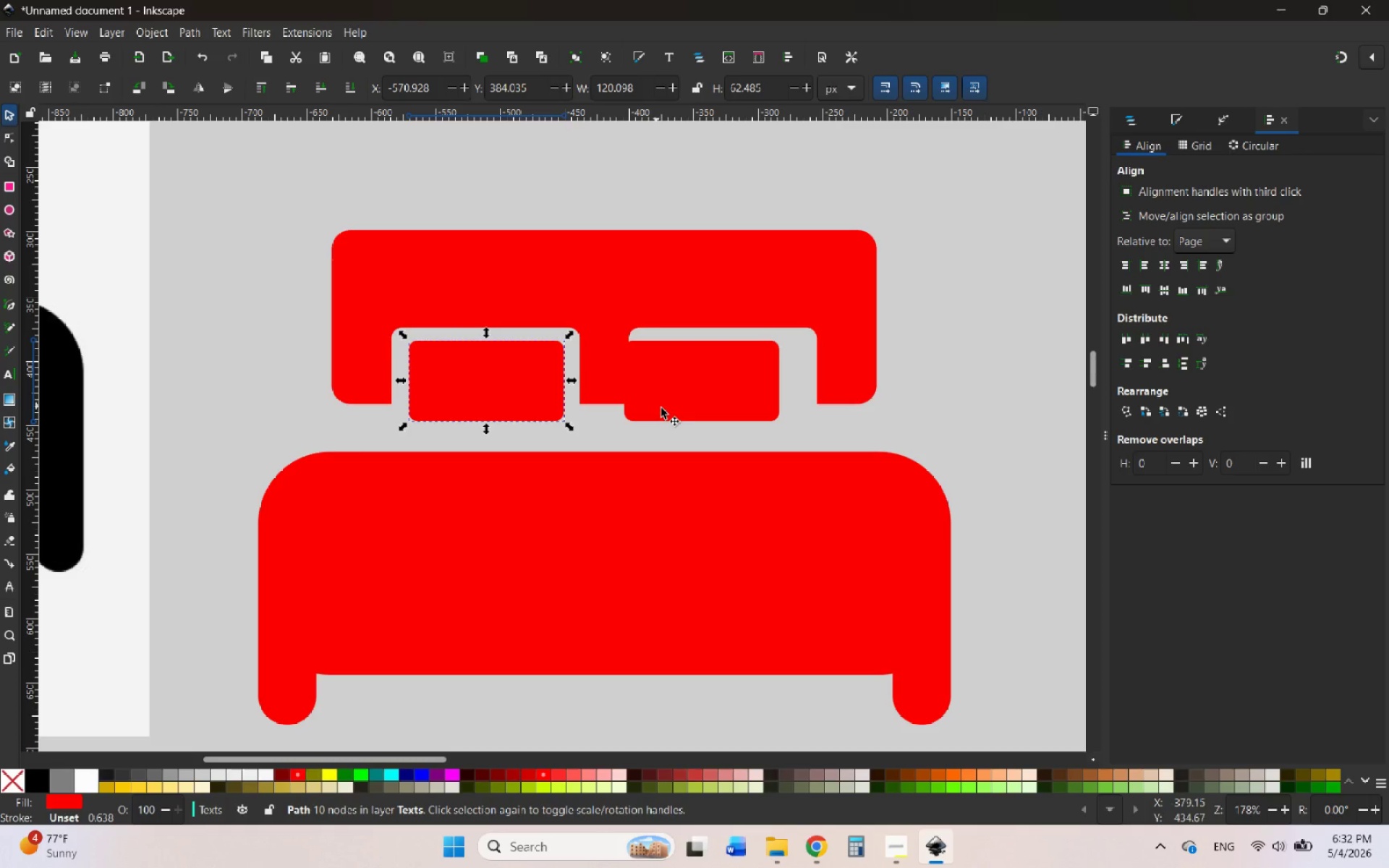 
hold_key(key=ShiftLeft, duration=2.22)
 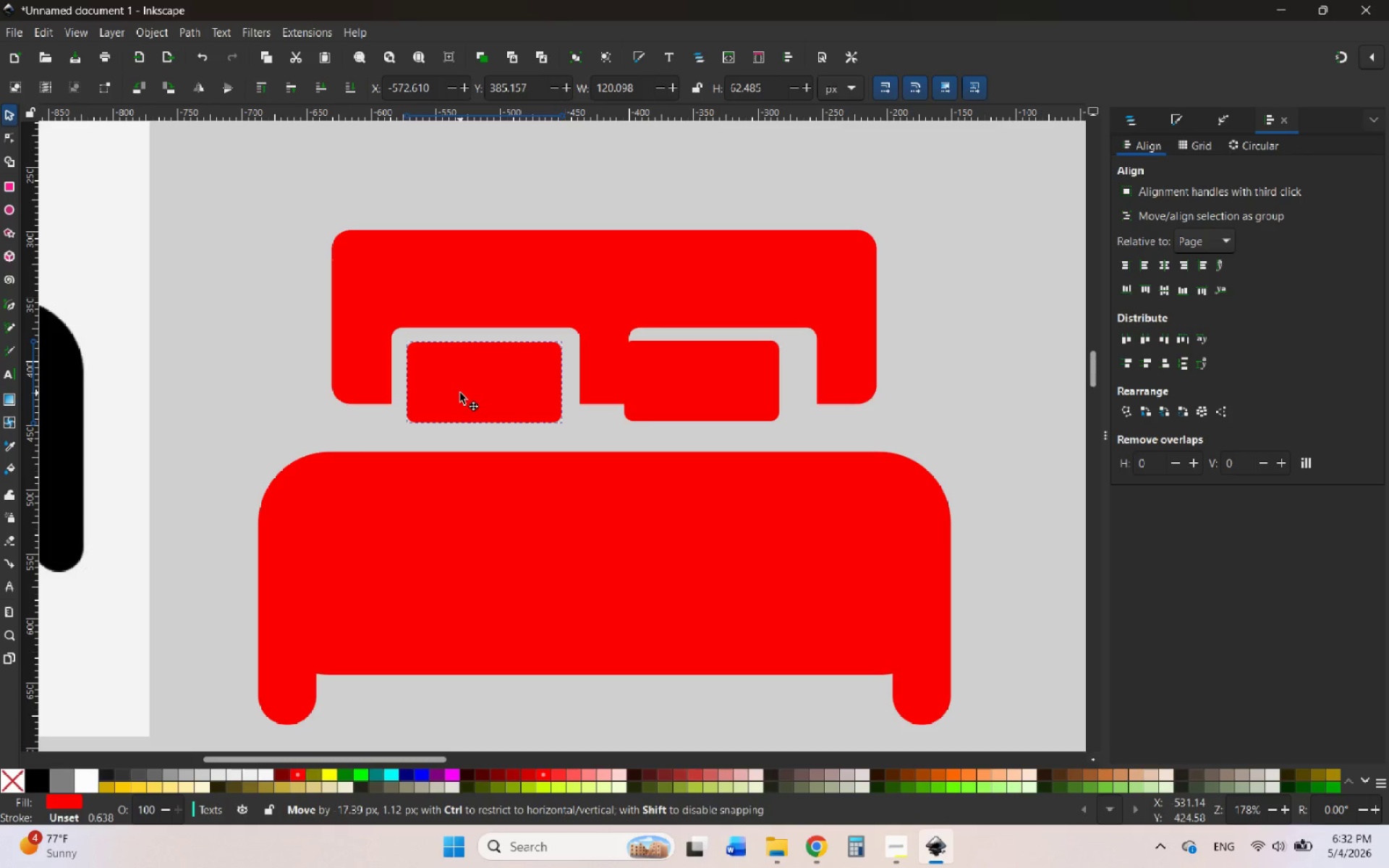 
key(Shift+ShiftLeft)
 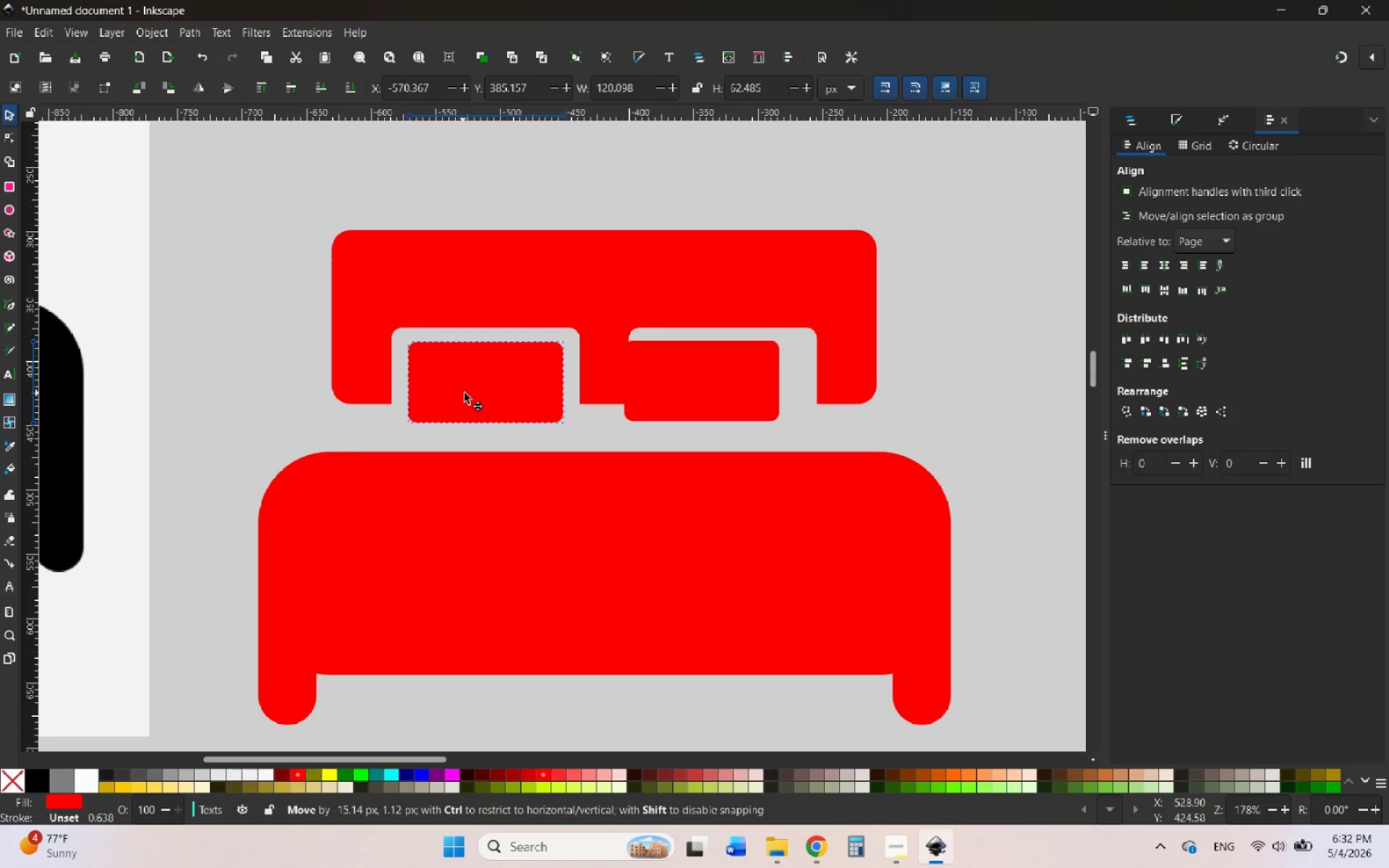 
hold_key(key=ControlLeft, duration=2.2)
 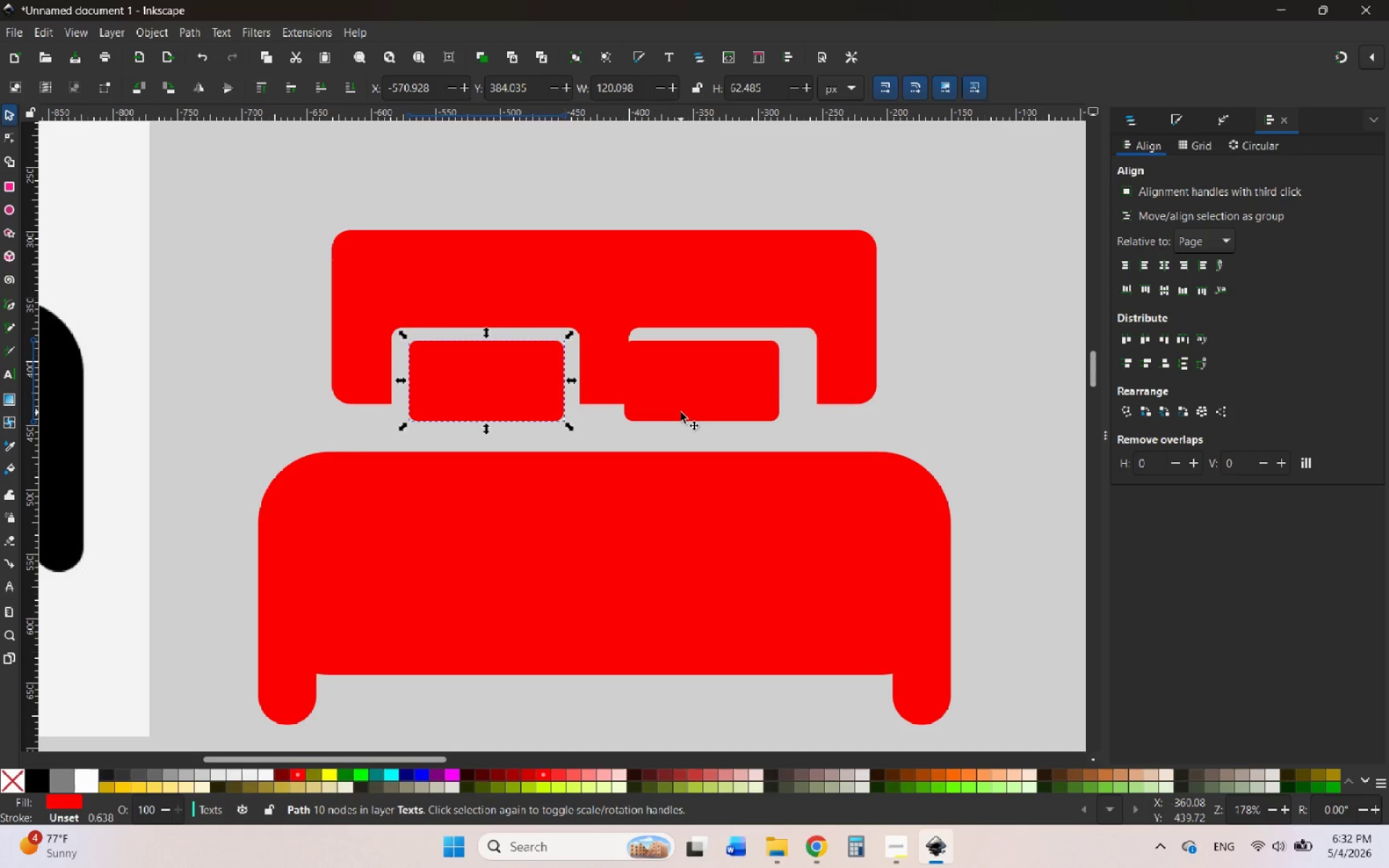 
left_click([681, 412])
 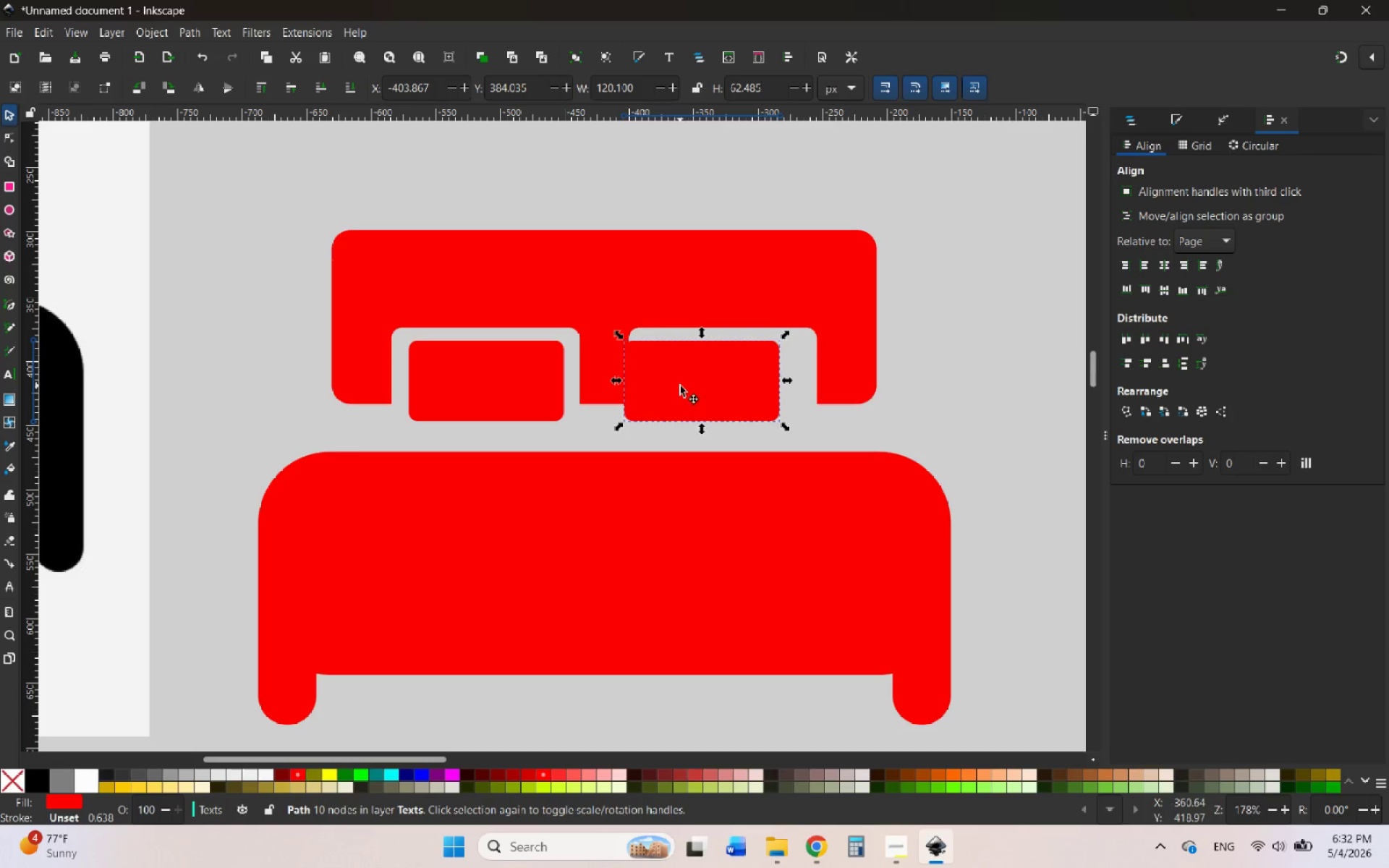 
left_click_drag(start_coordinate=[680, 386], to_coordinate=[706, 386])
 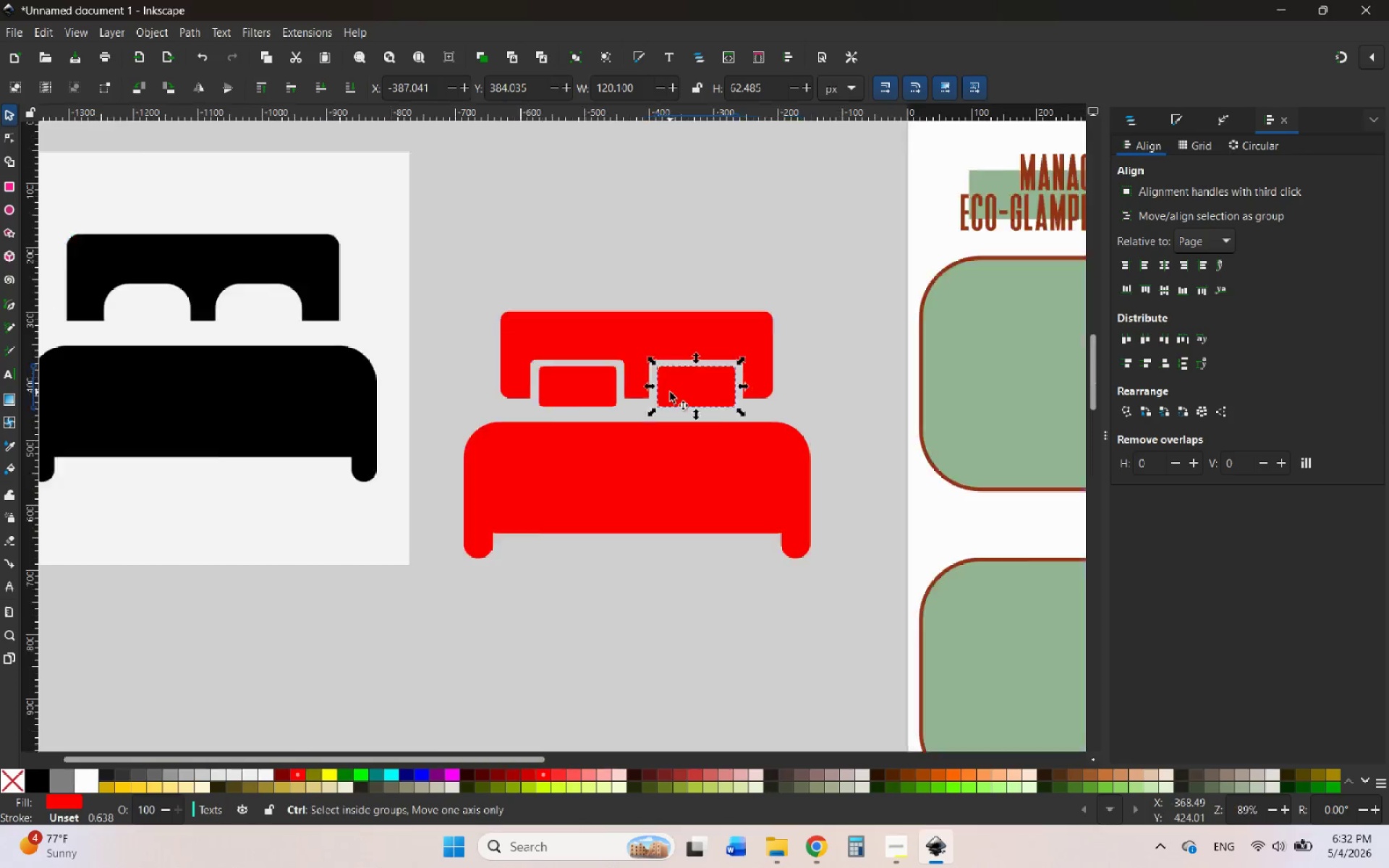 
hold_key(key=ControlLeft, duration=3.09)
 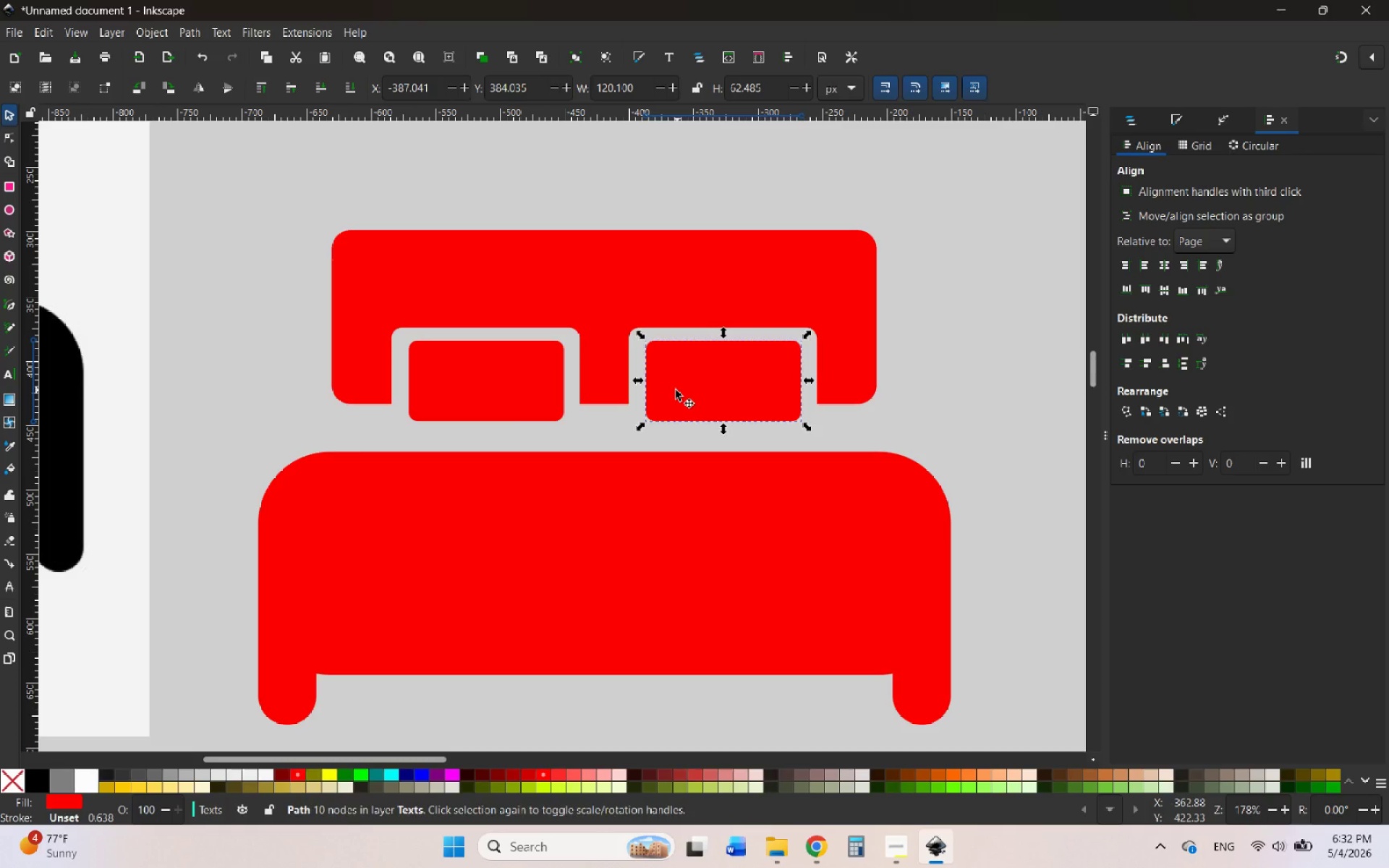 
hold_key(key=ControlLeft, duration=0.5)
scroll: coordinate [670, 392], scroll_direction: down, amount: 2.0
 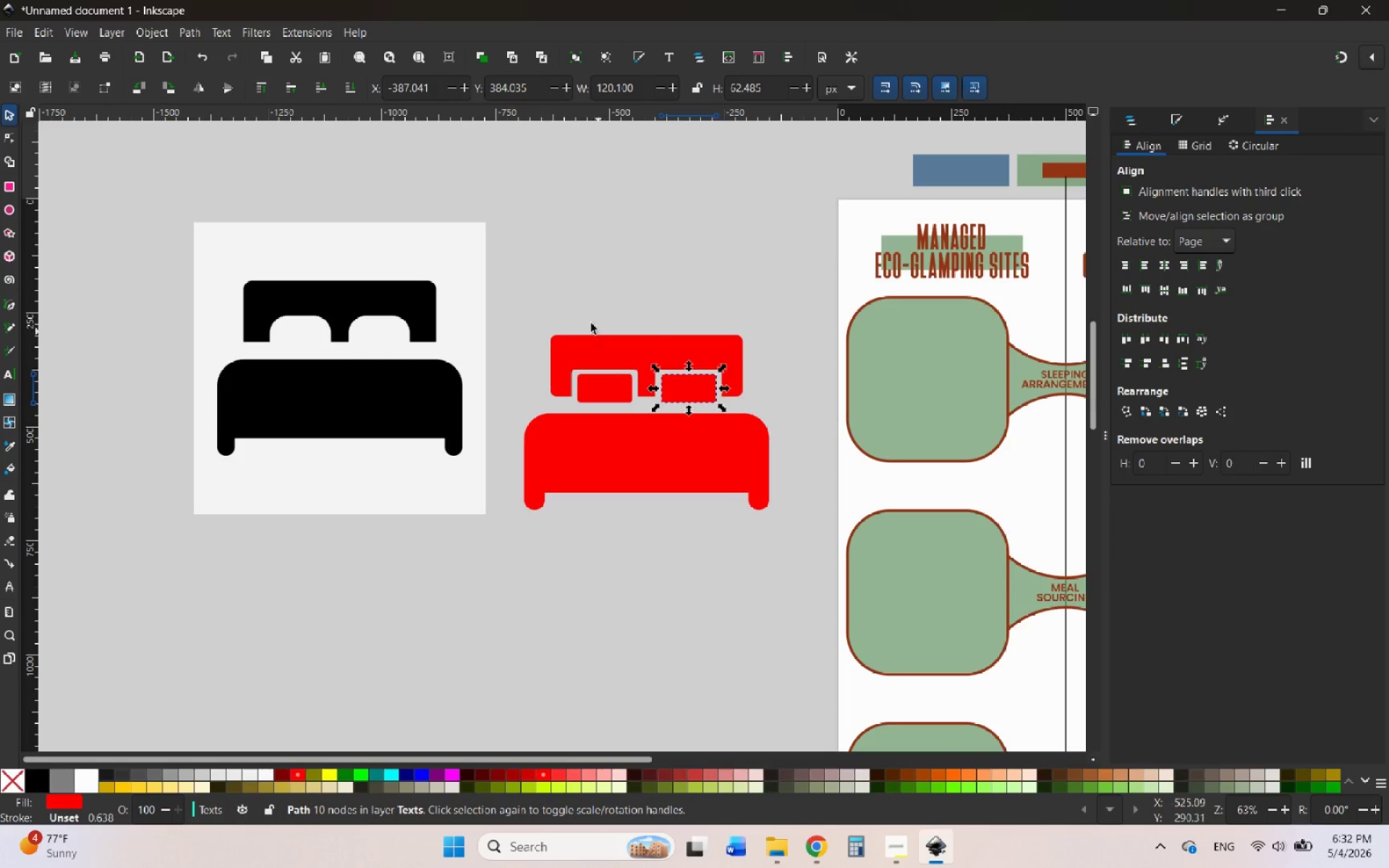 
left_click_drag(start_coordinate=[503, 314], to_coordinate=[794, 538])
 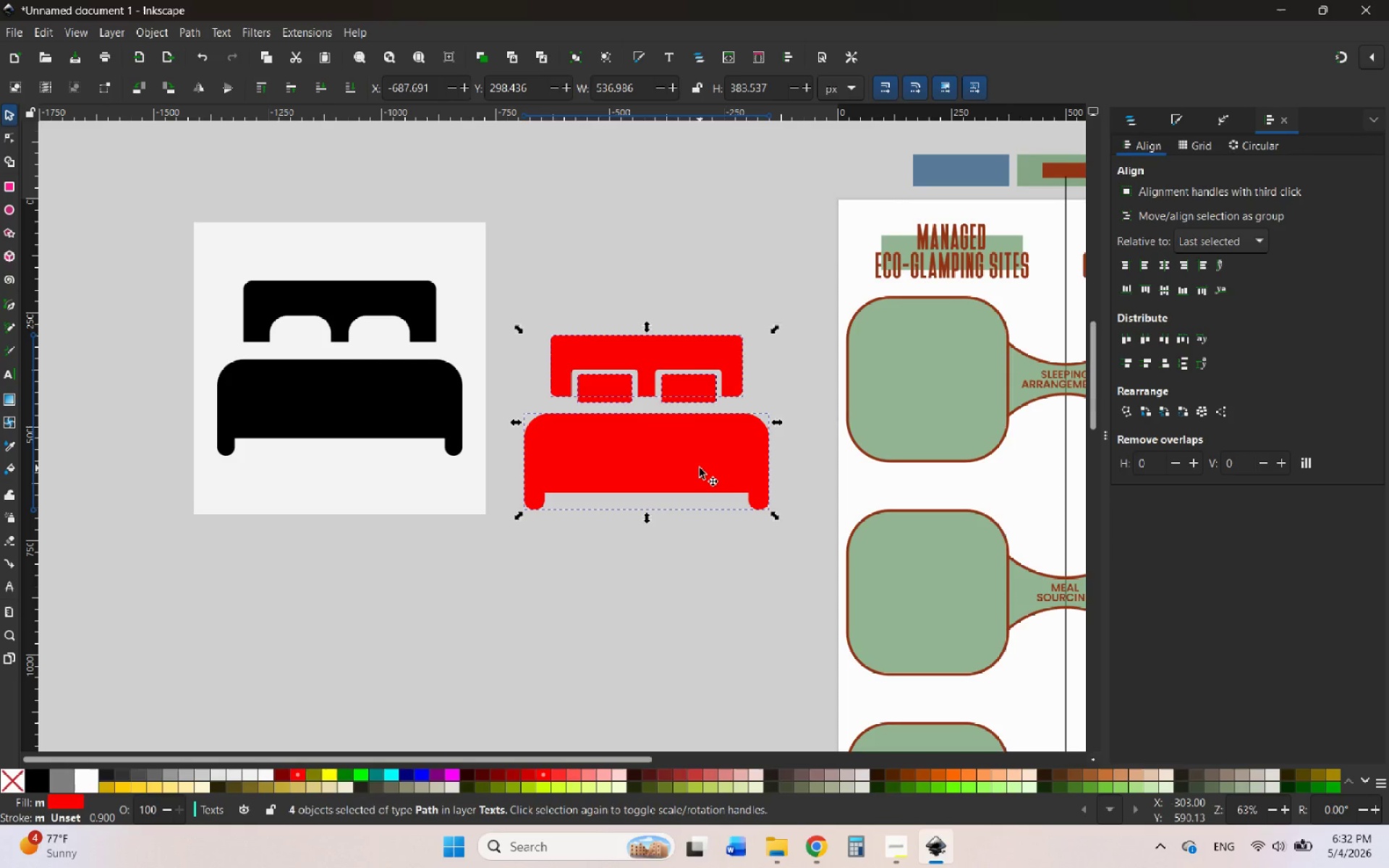 
right_click([700, 468])
 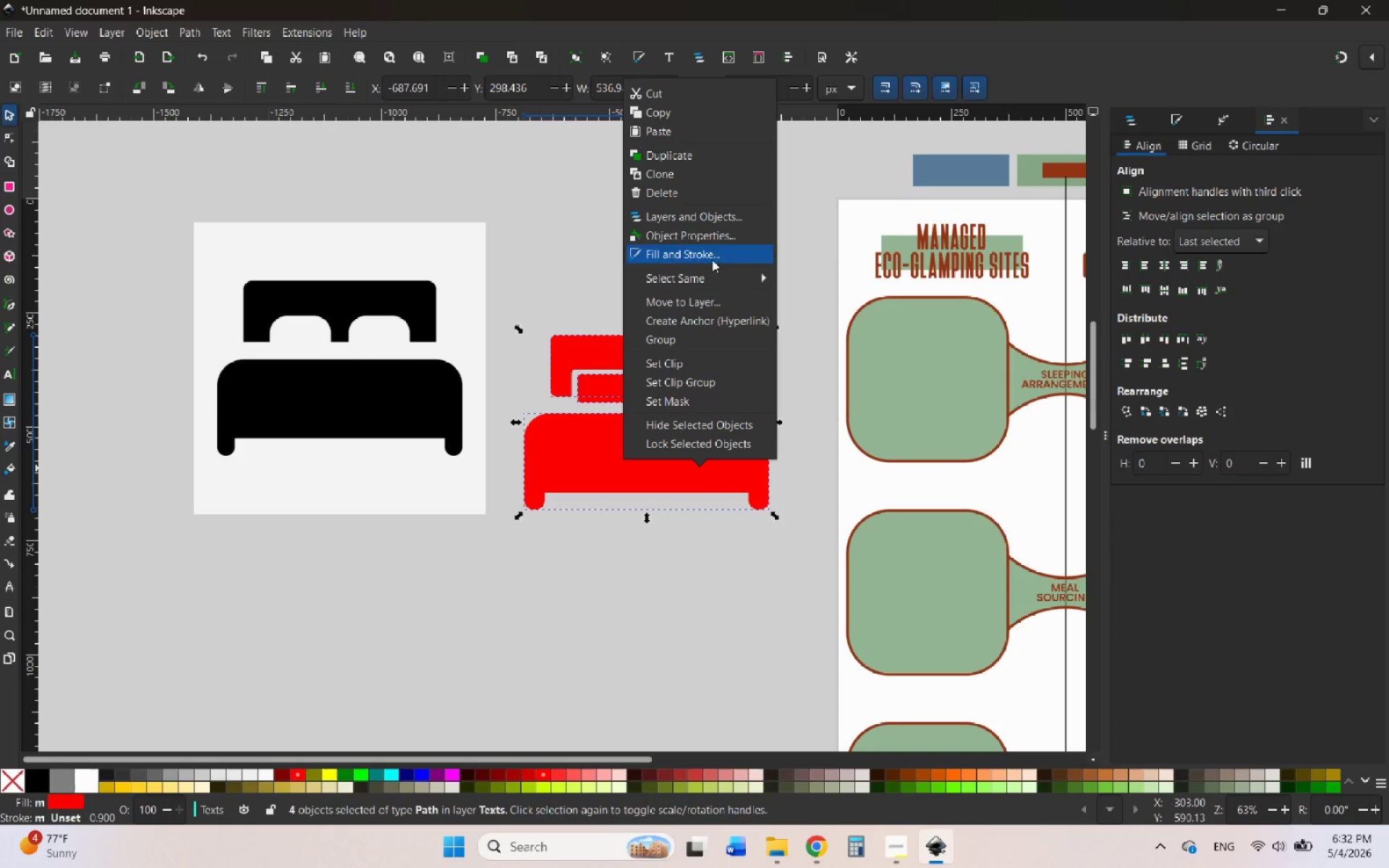 
left_click([689, 337])
 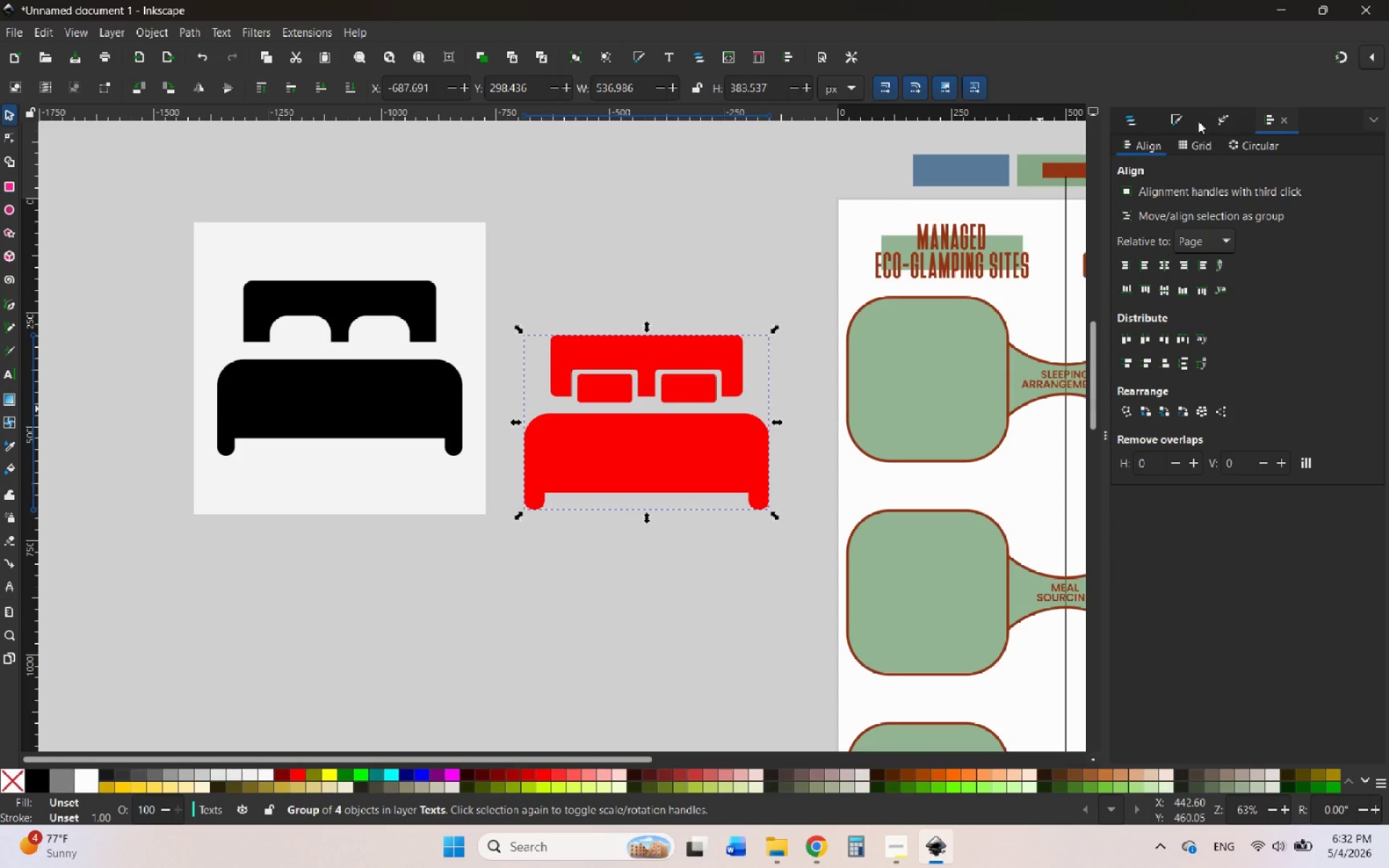 
left_click([1131, 116])
 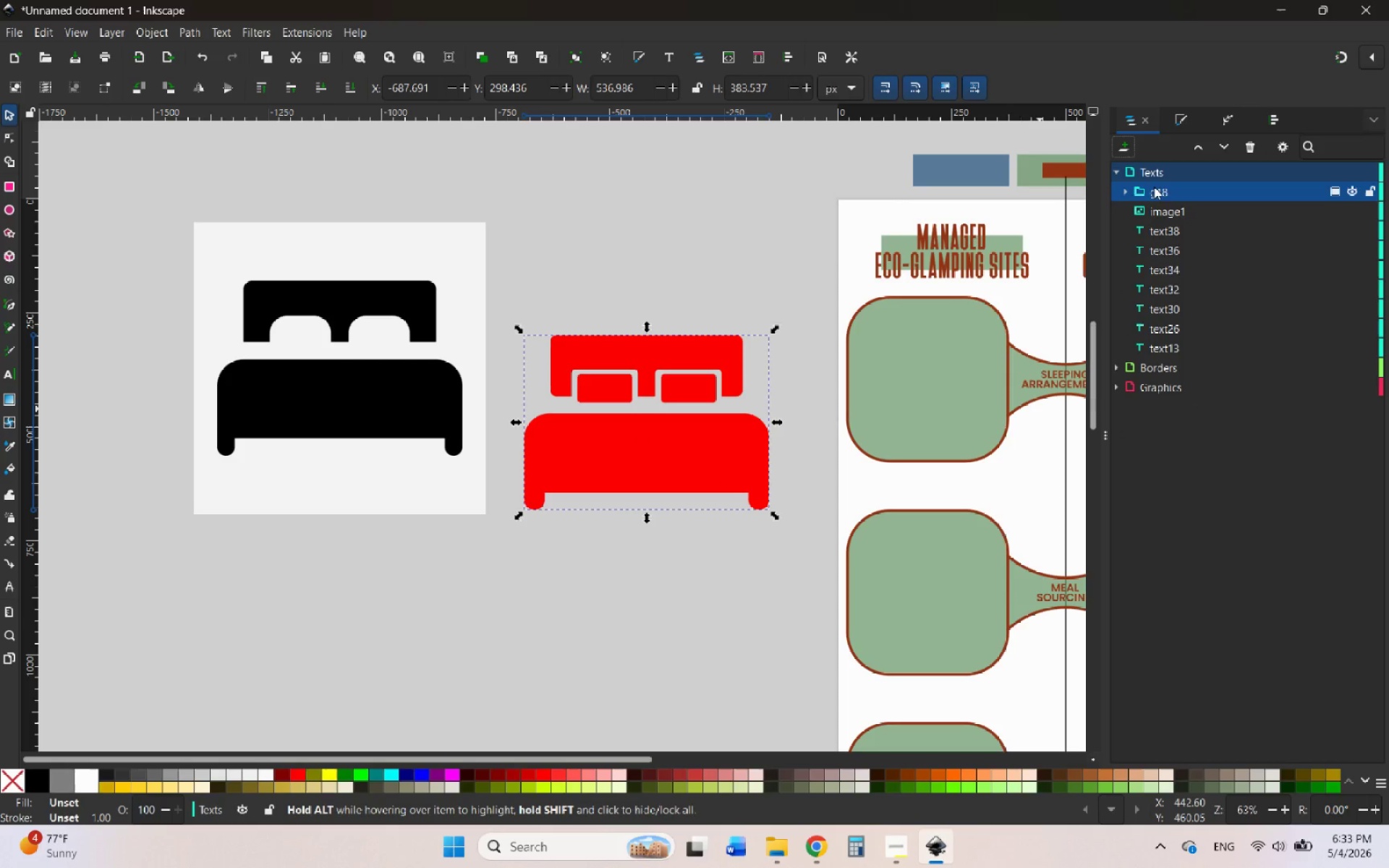 
left_click_drag(start_coordinate=[1165, 187], to_coordinate=[1185, 396])
 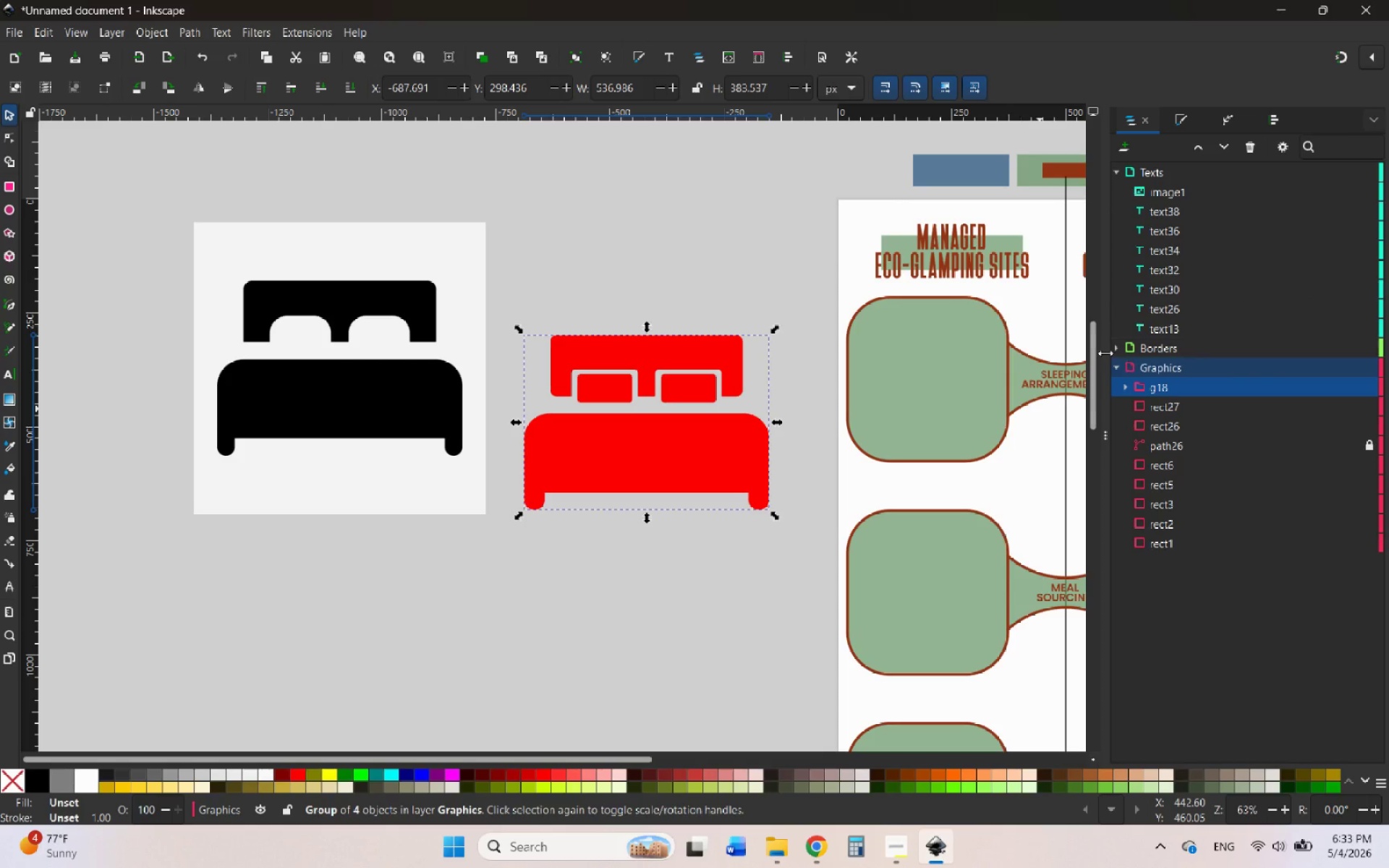 
left_click([1120, 346])
 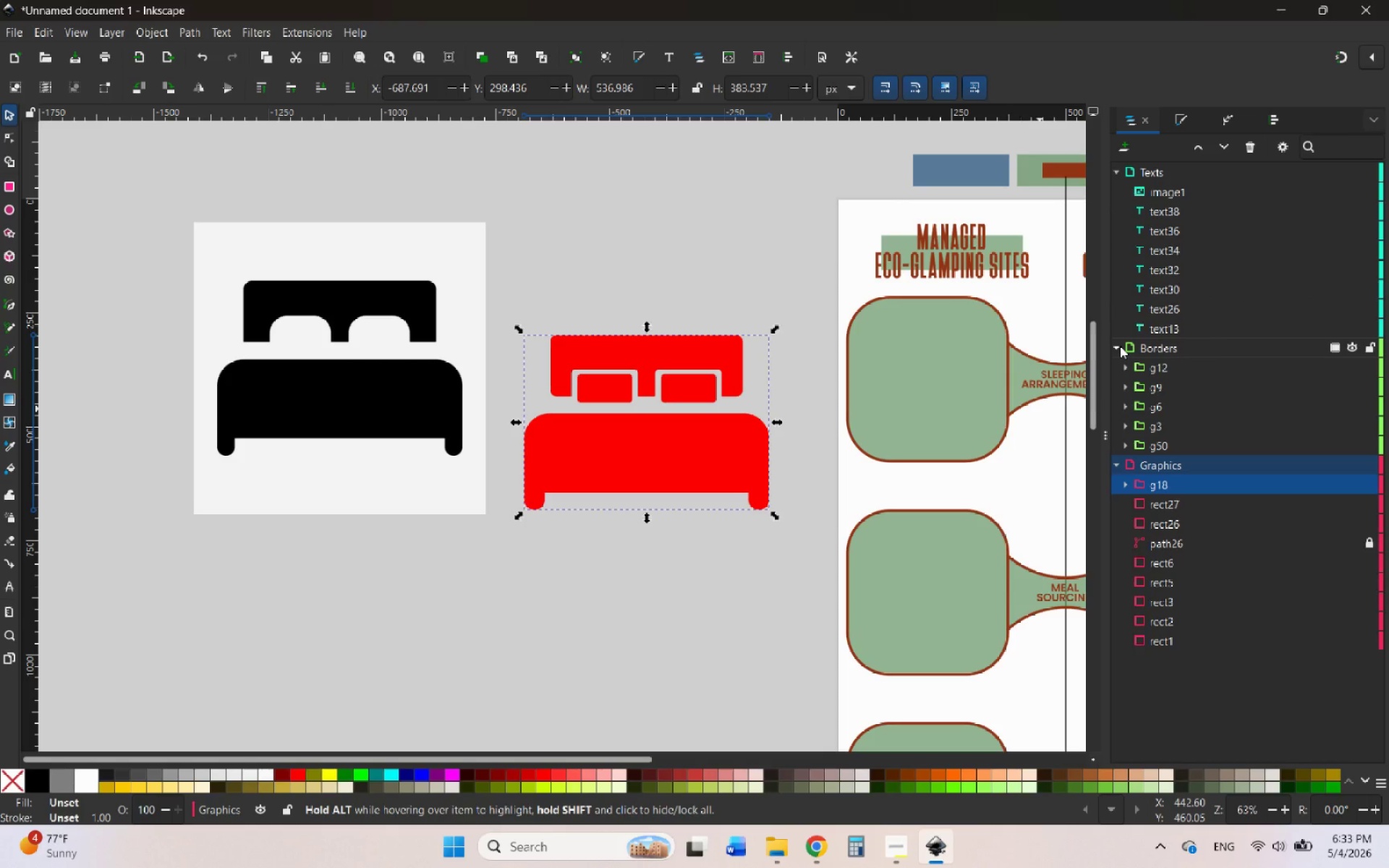 
left_click([1120, 346])
 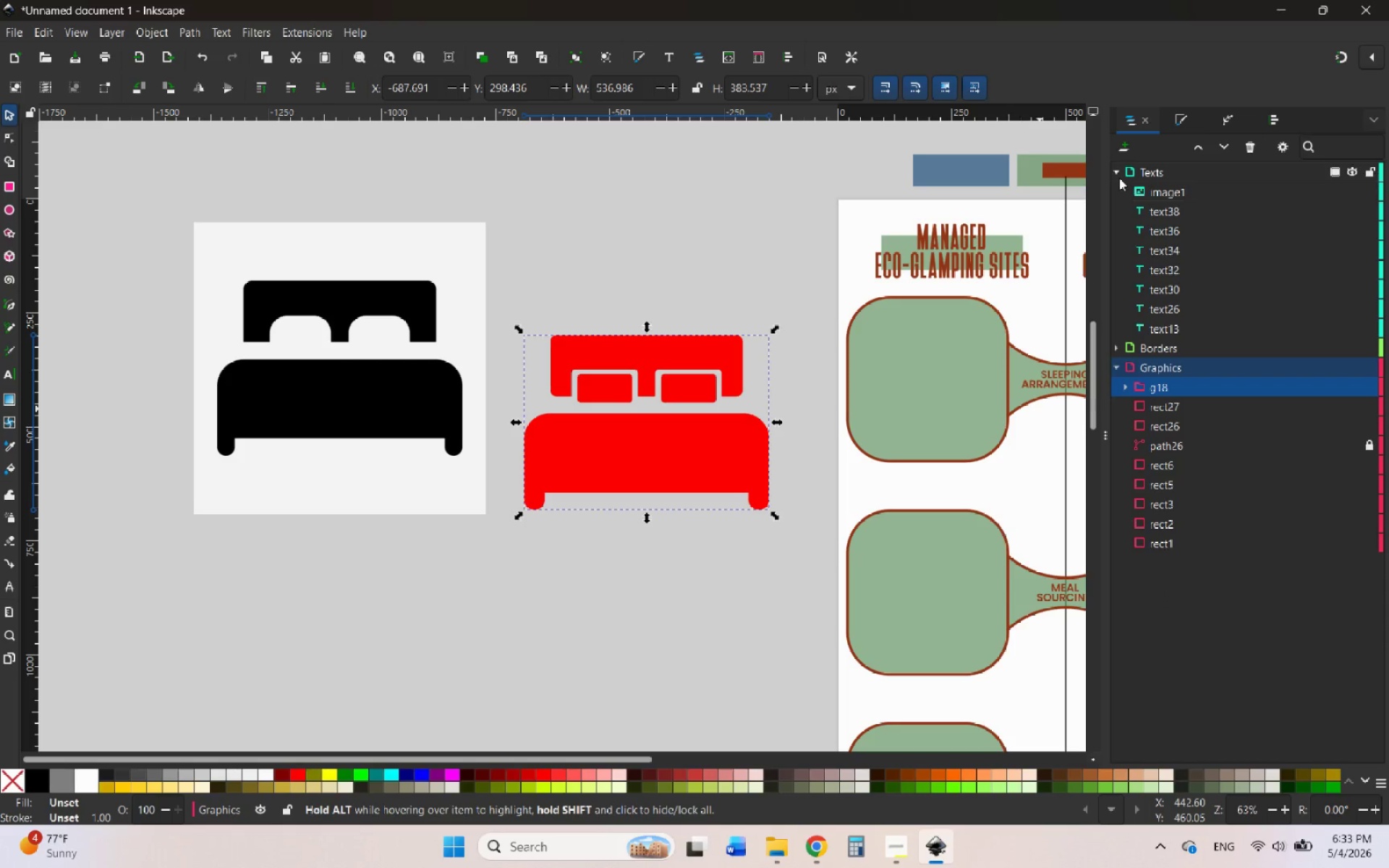 
left_click([1119, 176])
 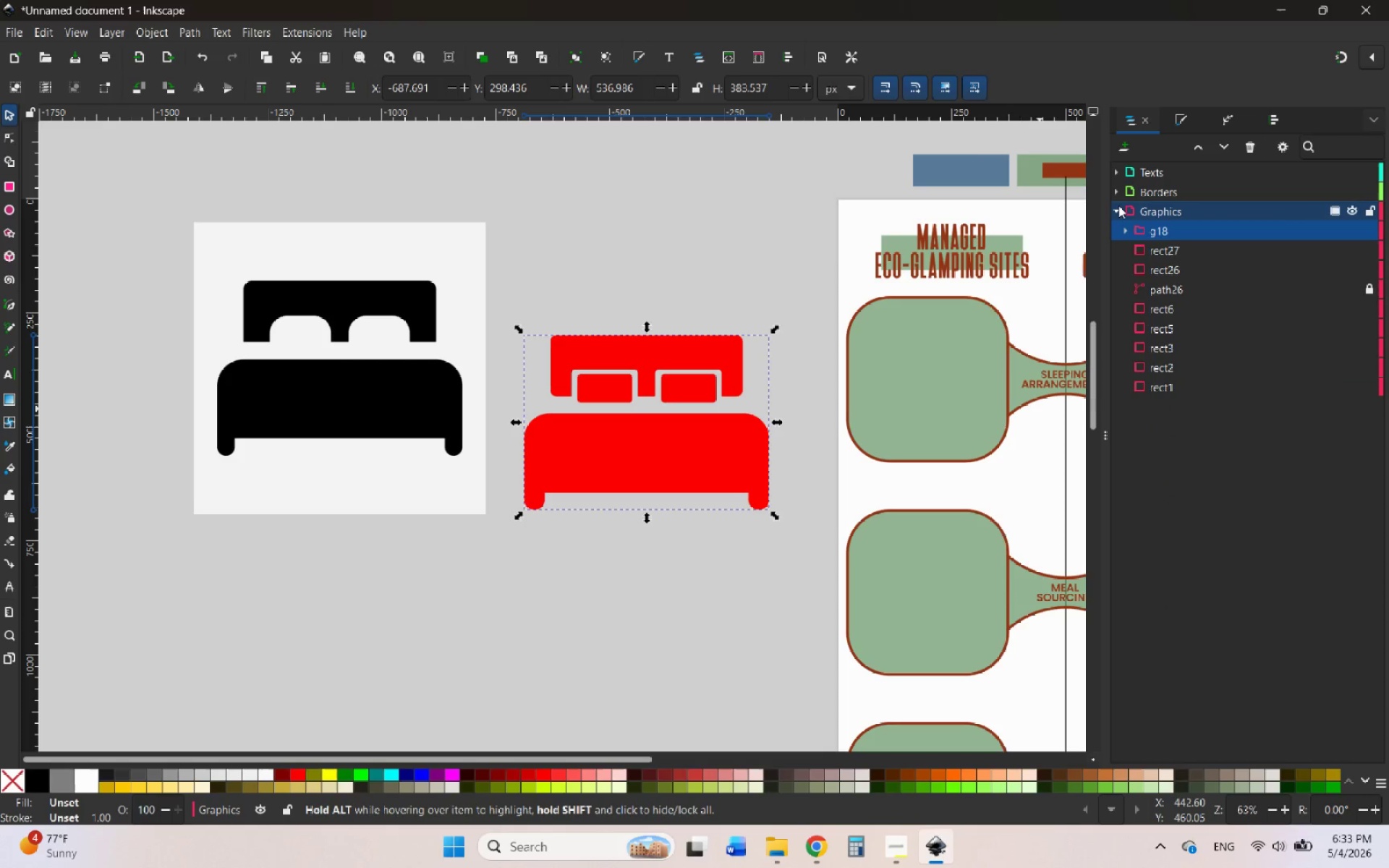 
left_click([1118, 213])
 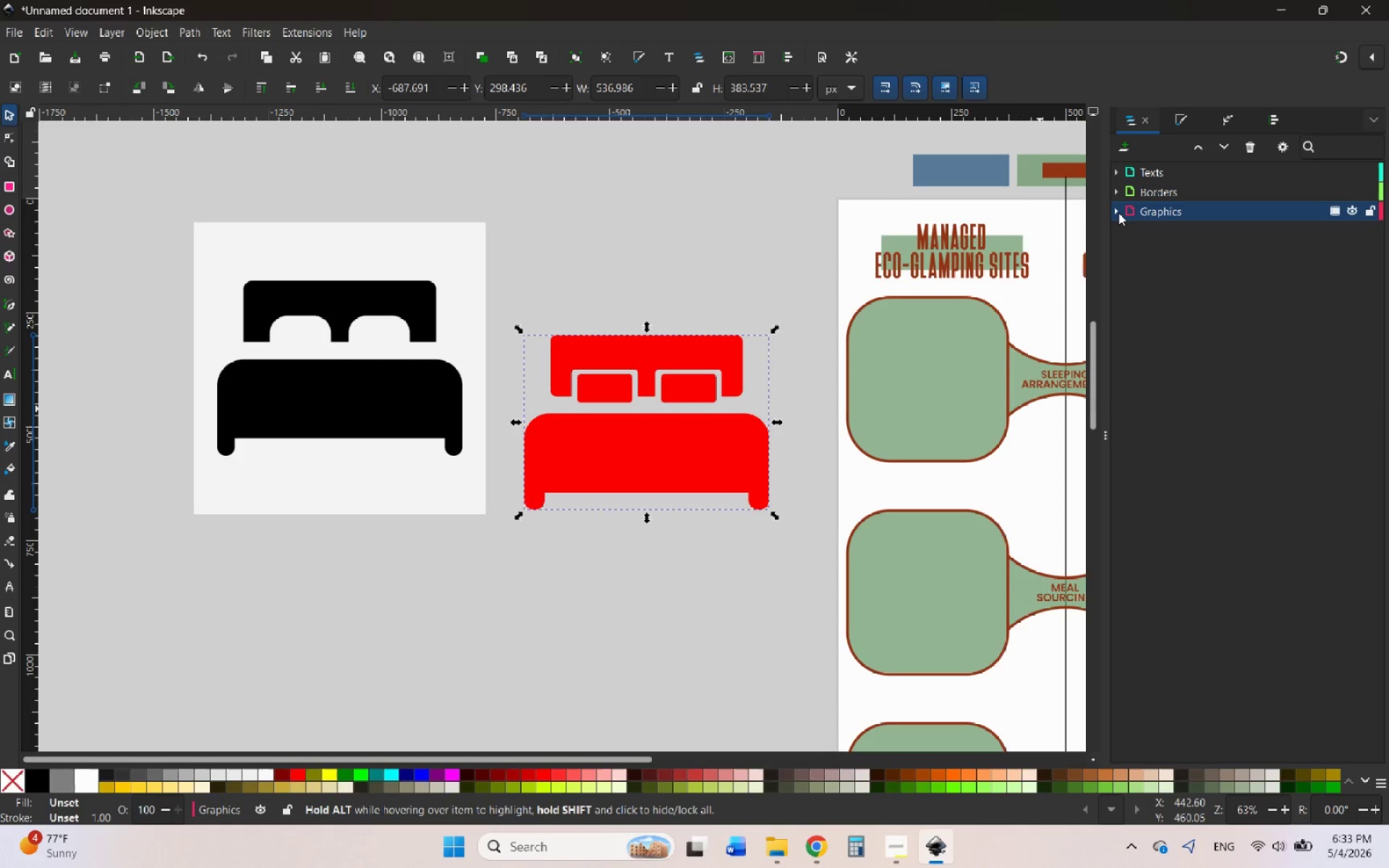 
left_click([1118, 213])
 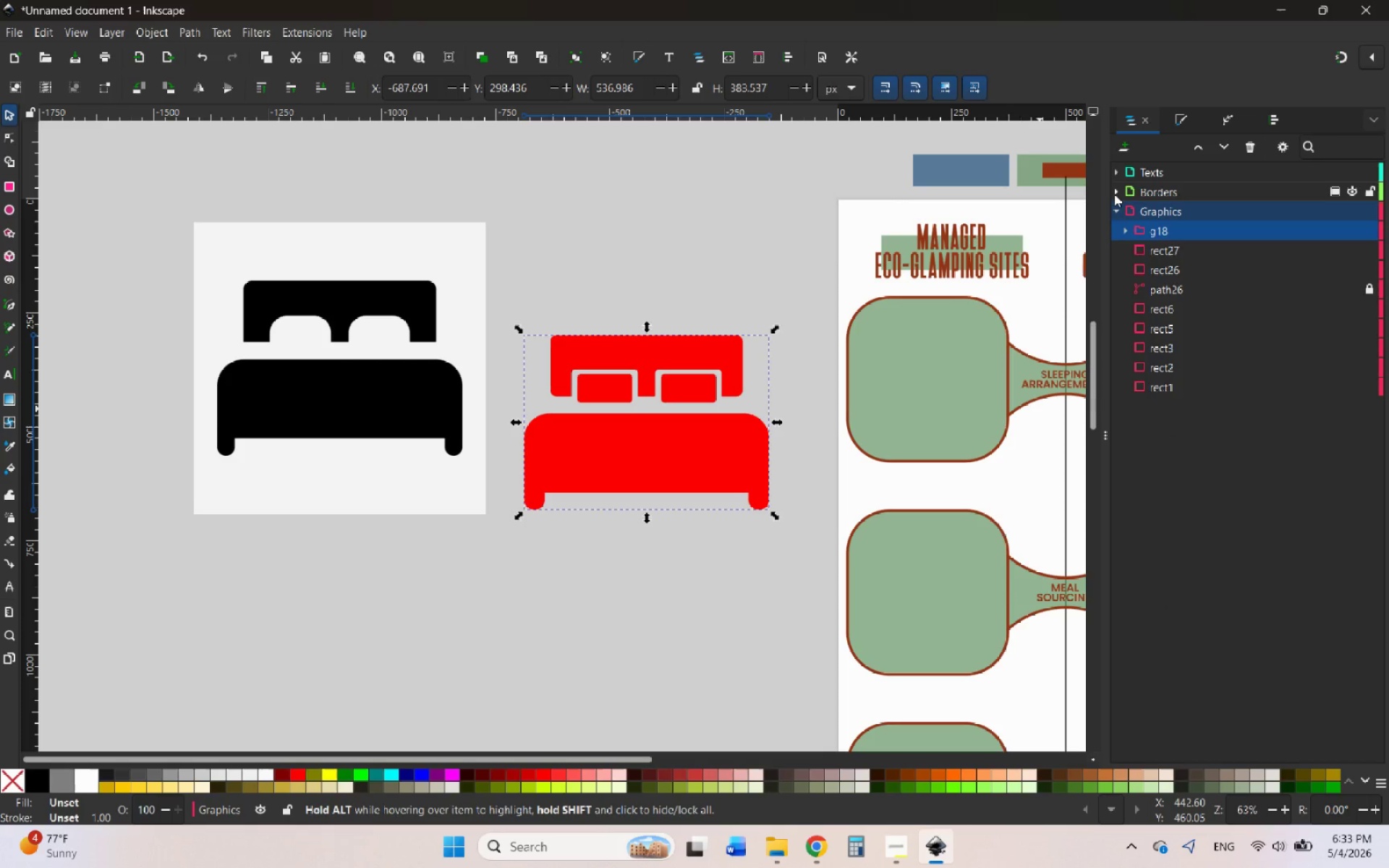 
left_click([1114, 194])
 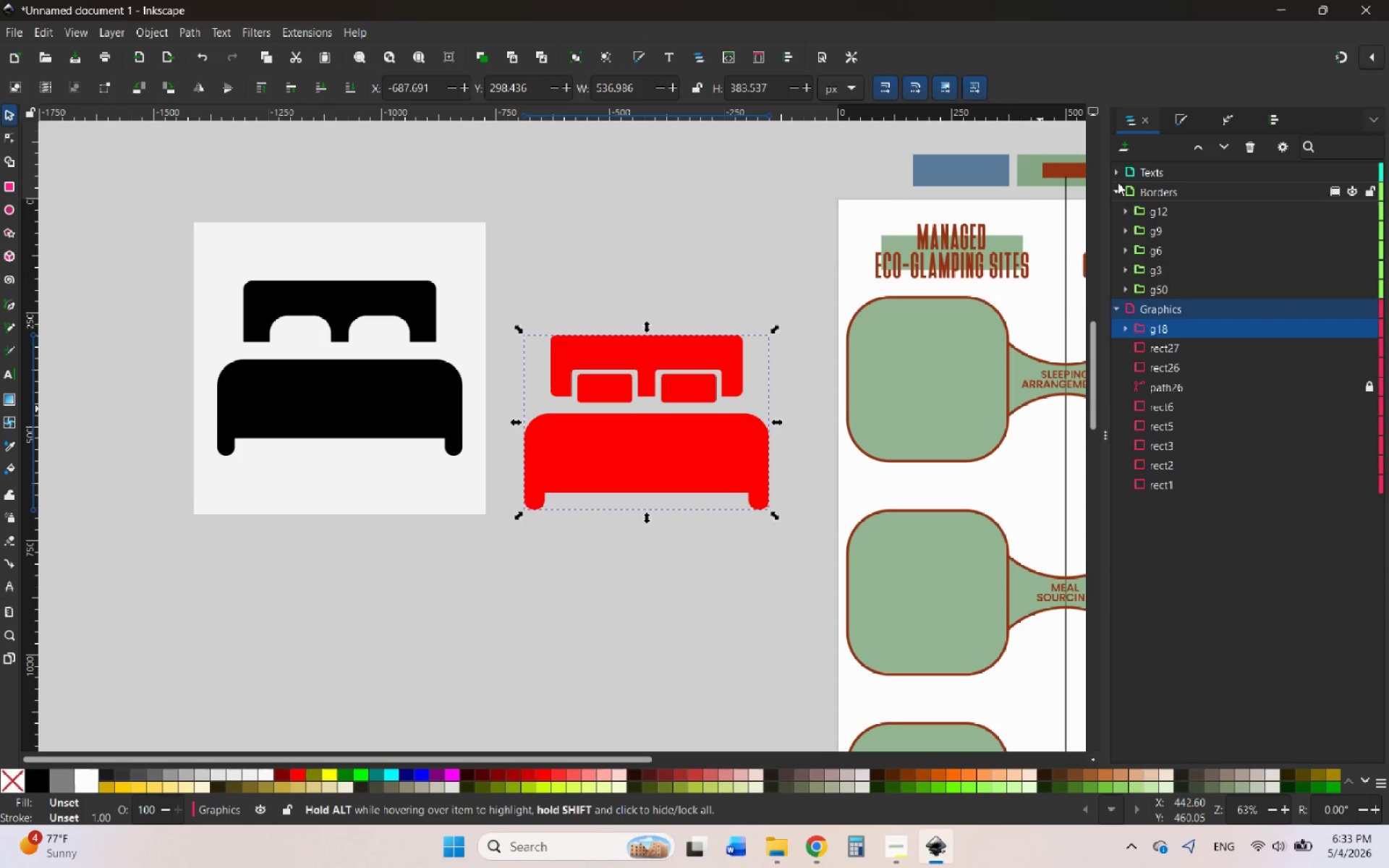 
left_click([1117, 171])
 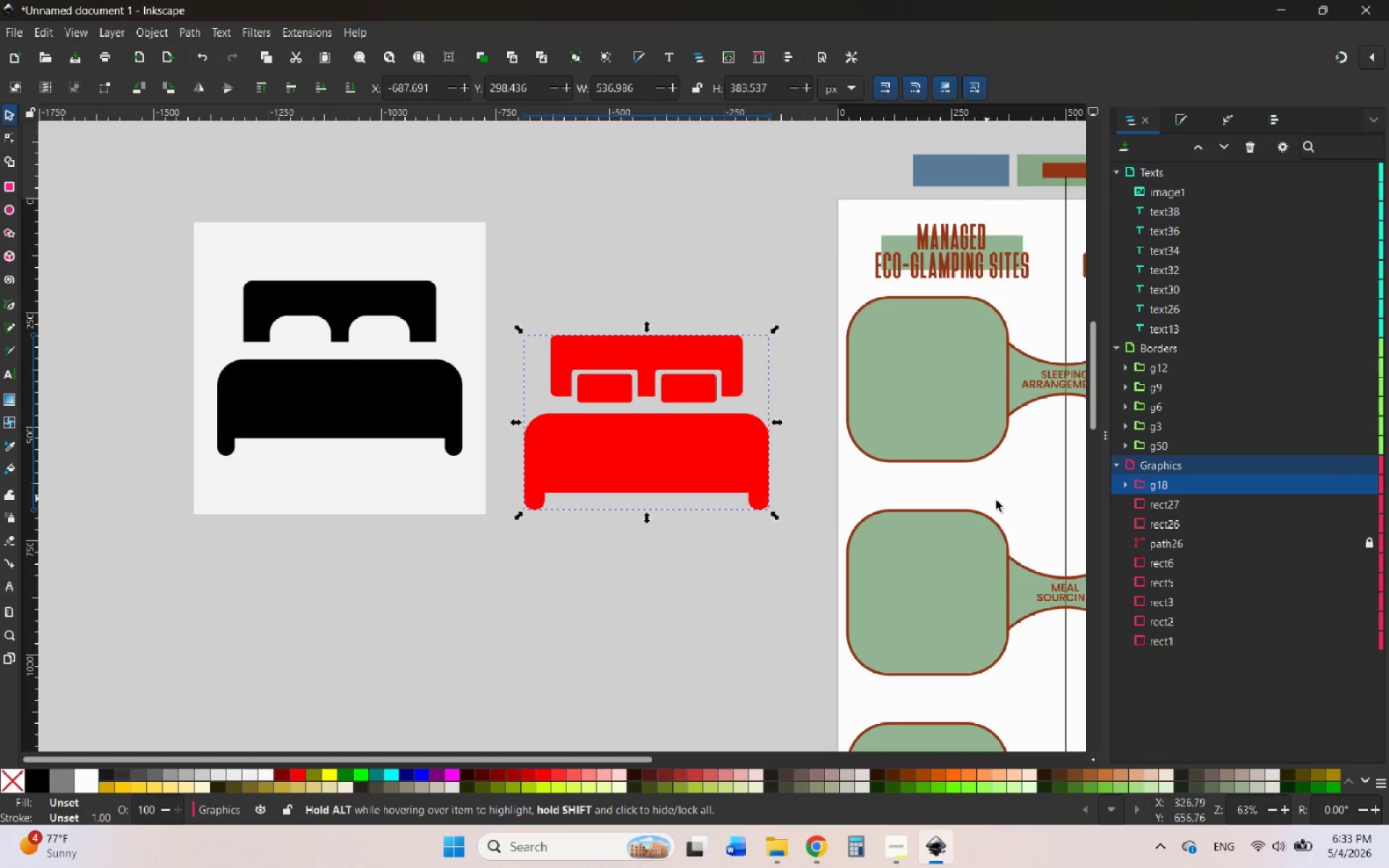 
wait(5.5)
 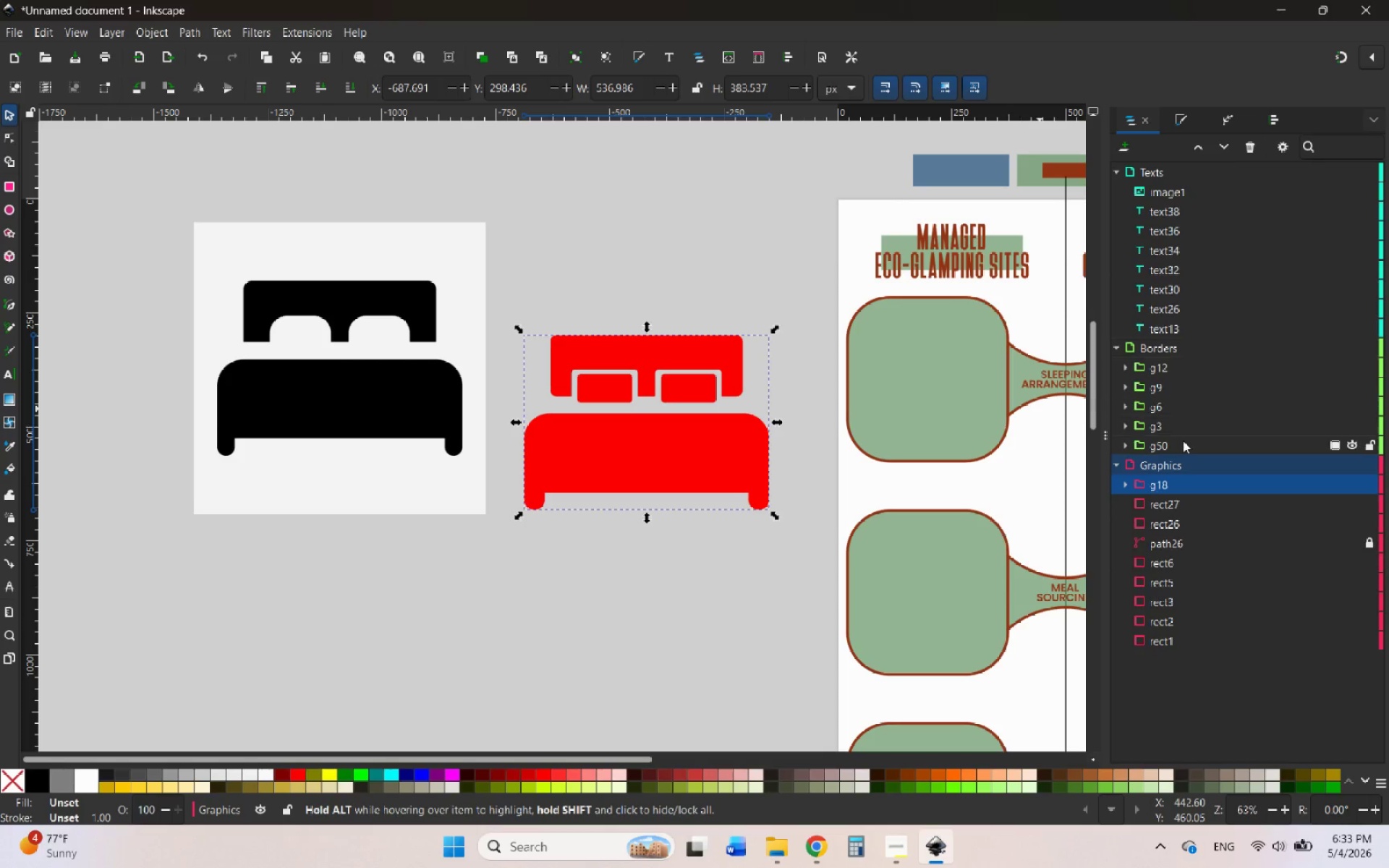 
scroll: coordinate [1224, 548], scroll_direction: down, amount: 1.0
 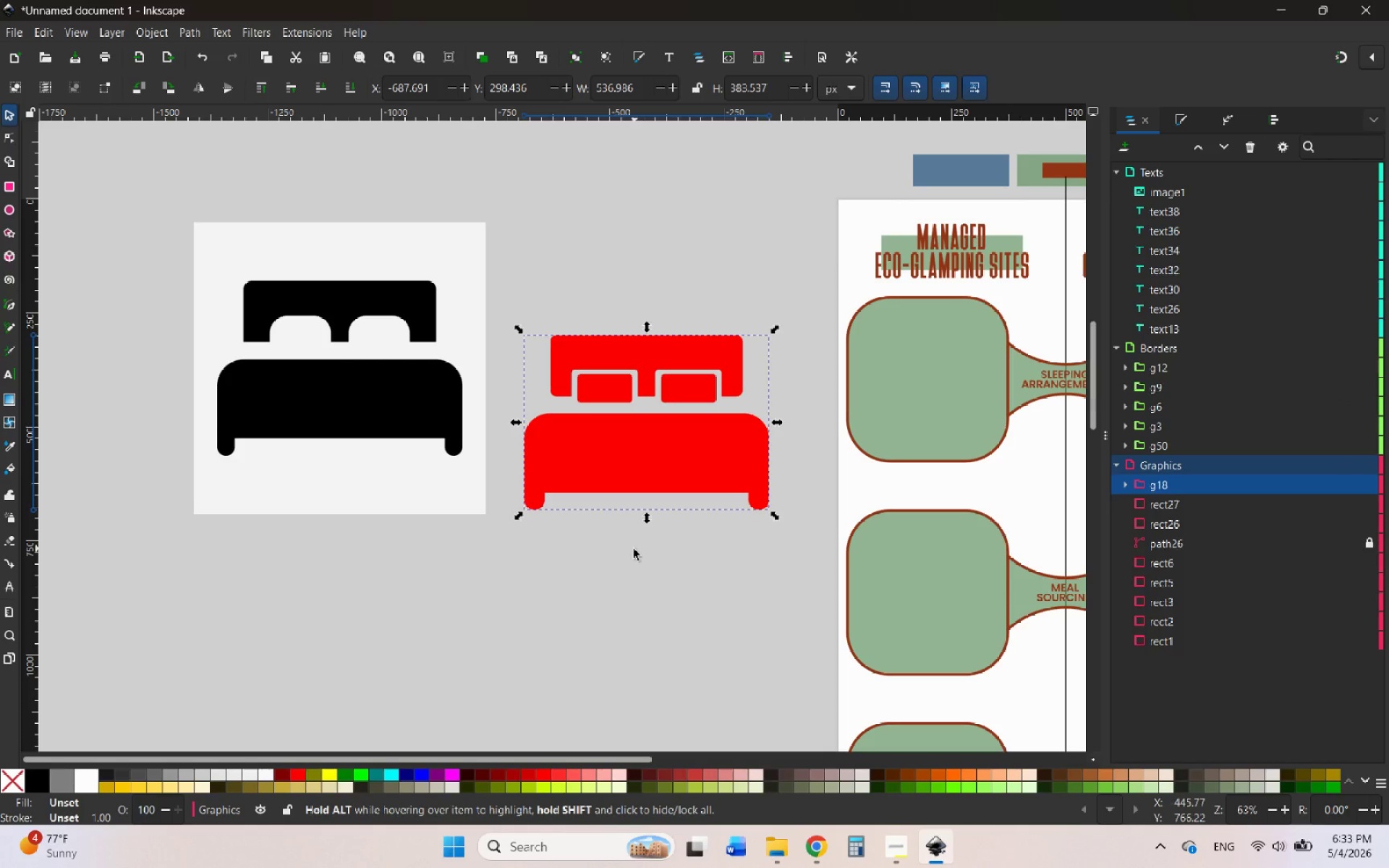 
left_click([632, 552])
 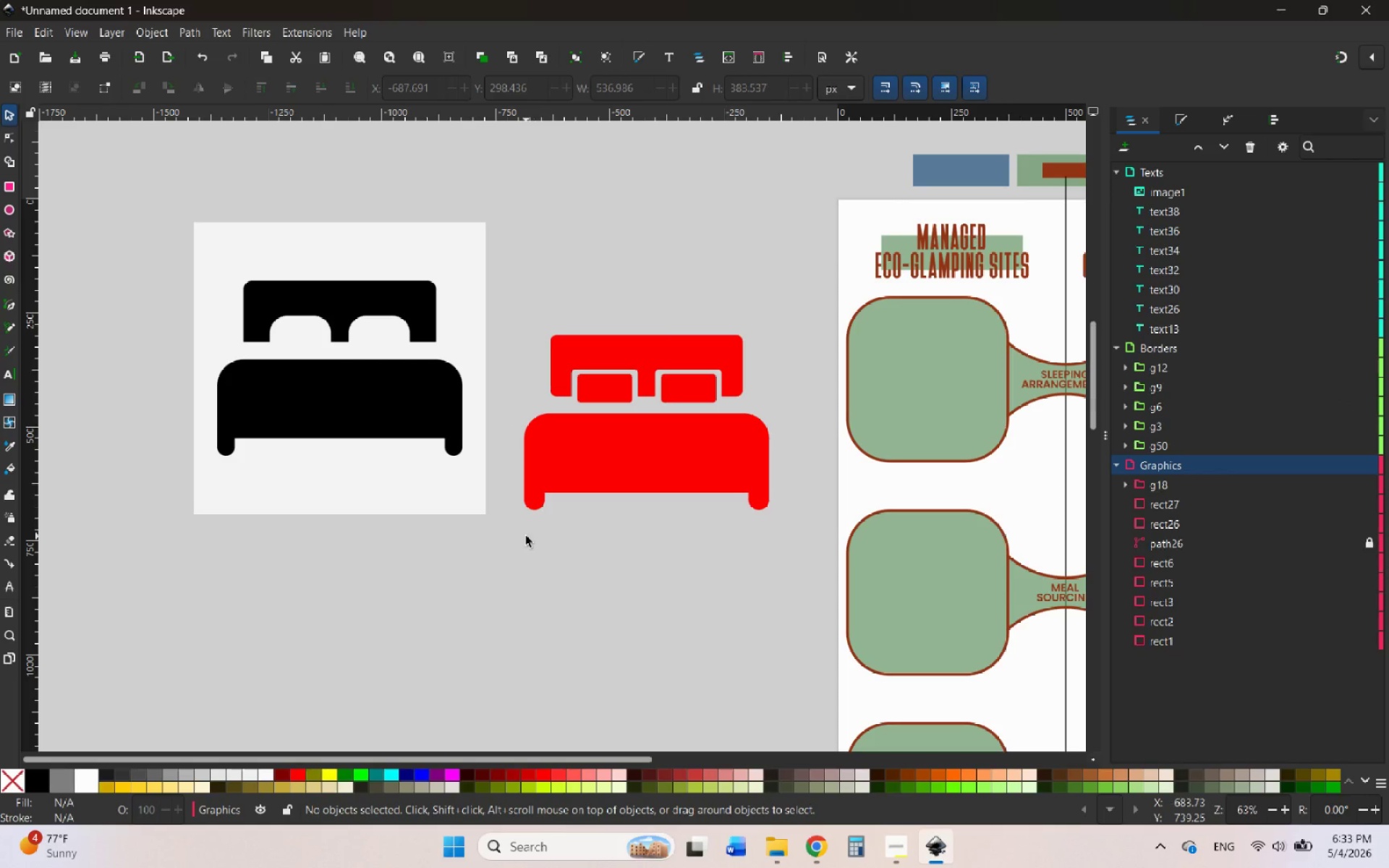 
hold_key(key=ControlLeft, duration=1.08)
 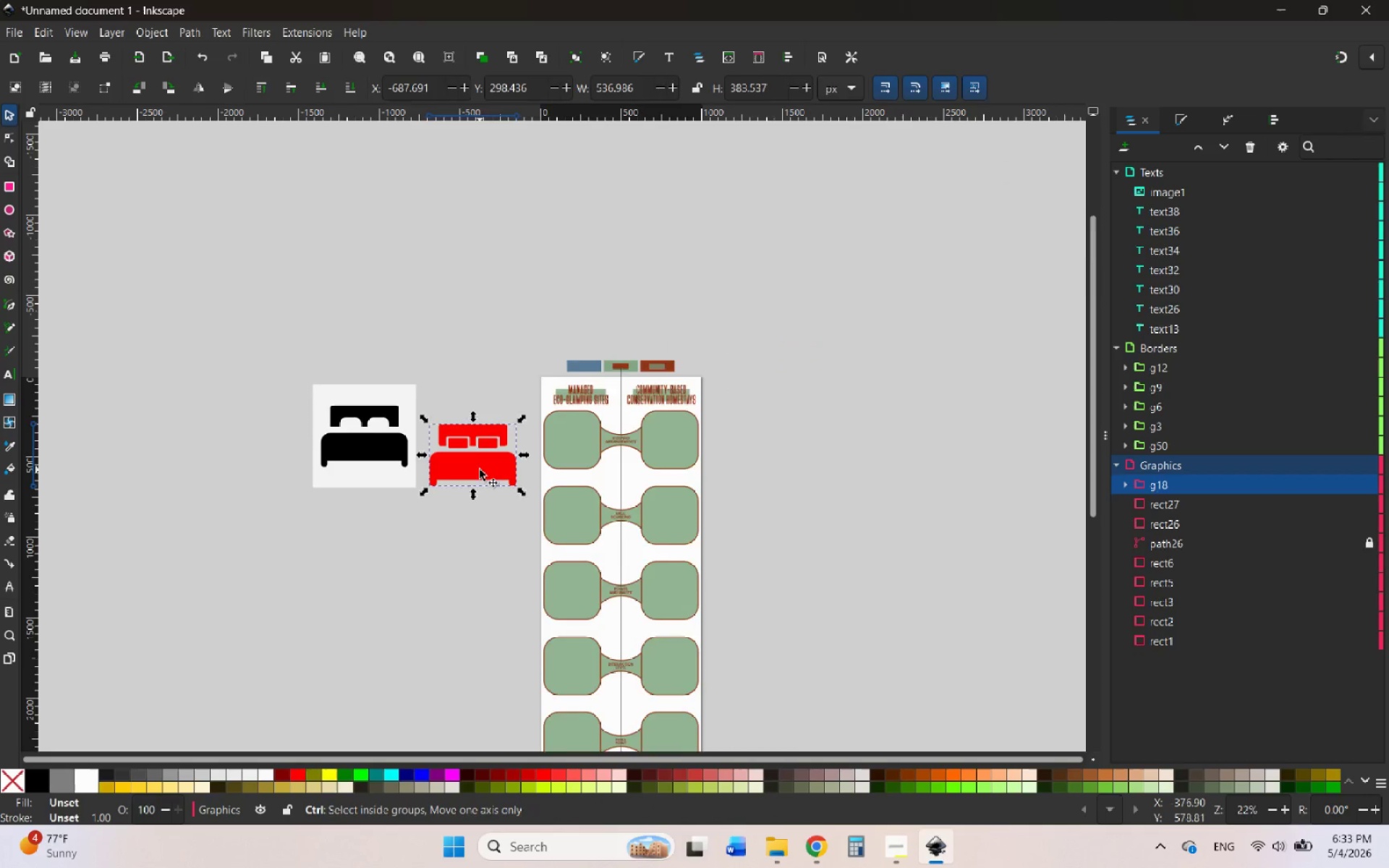 
left_click([480, 469])
 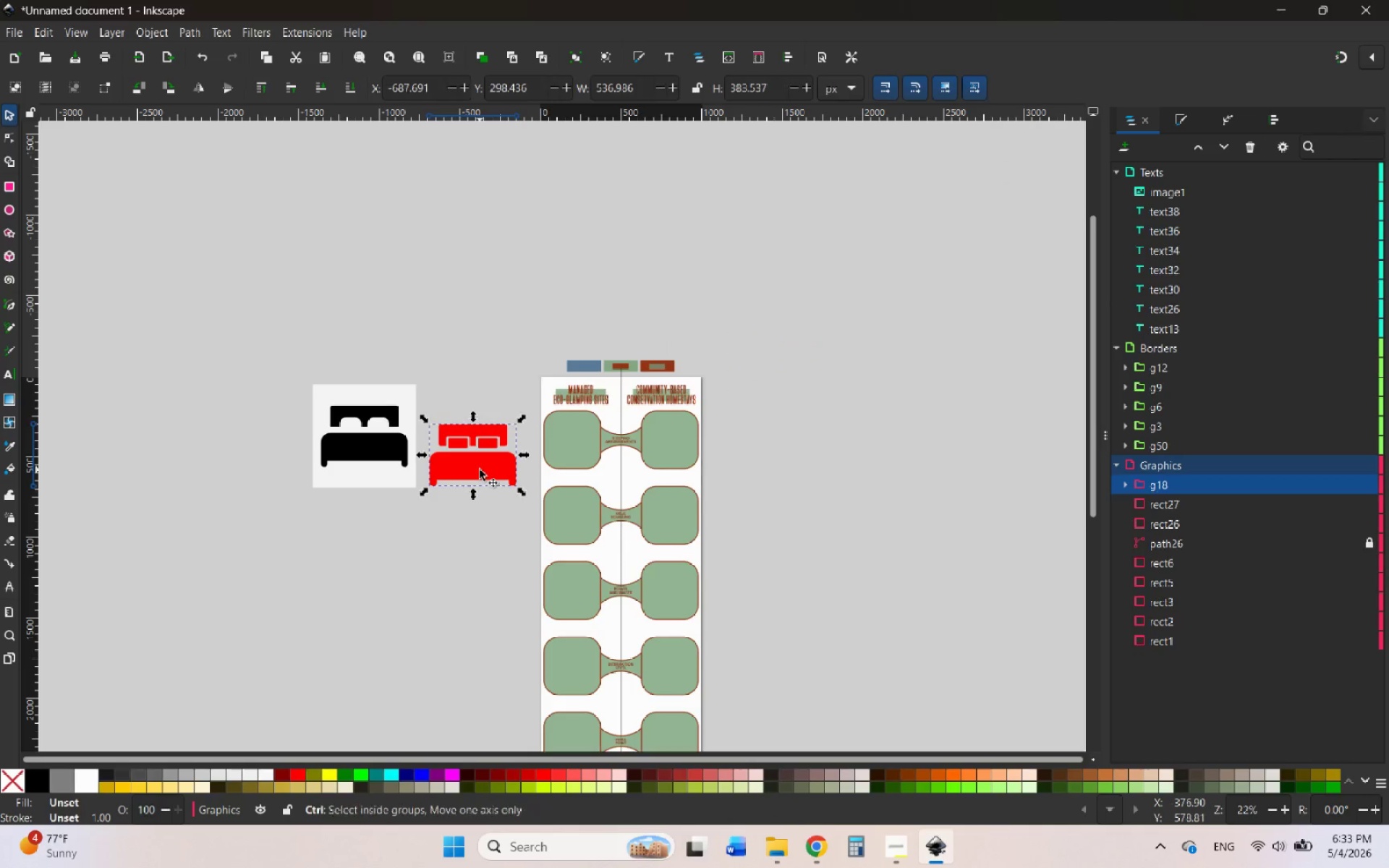 
scroll: coordinate [501, 471], scroll_direction: down, amount: 3.0
 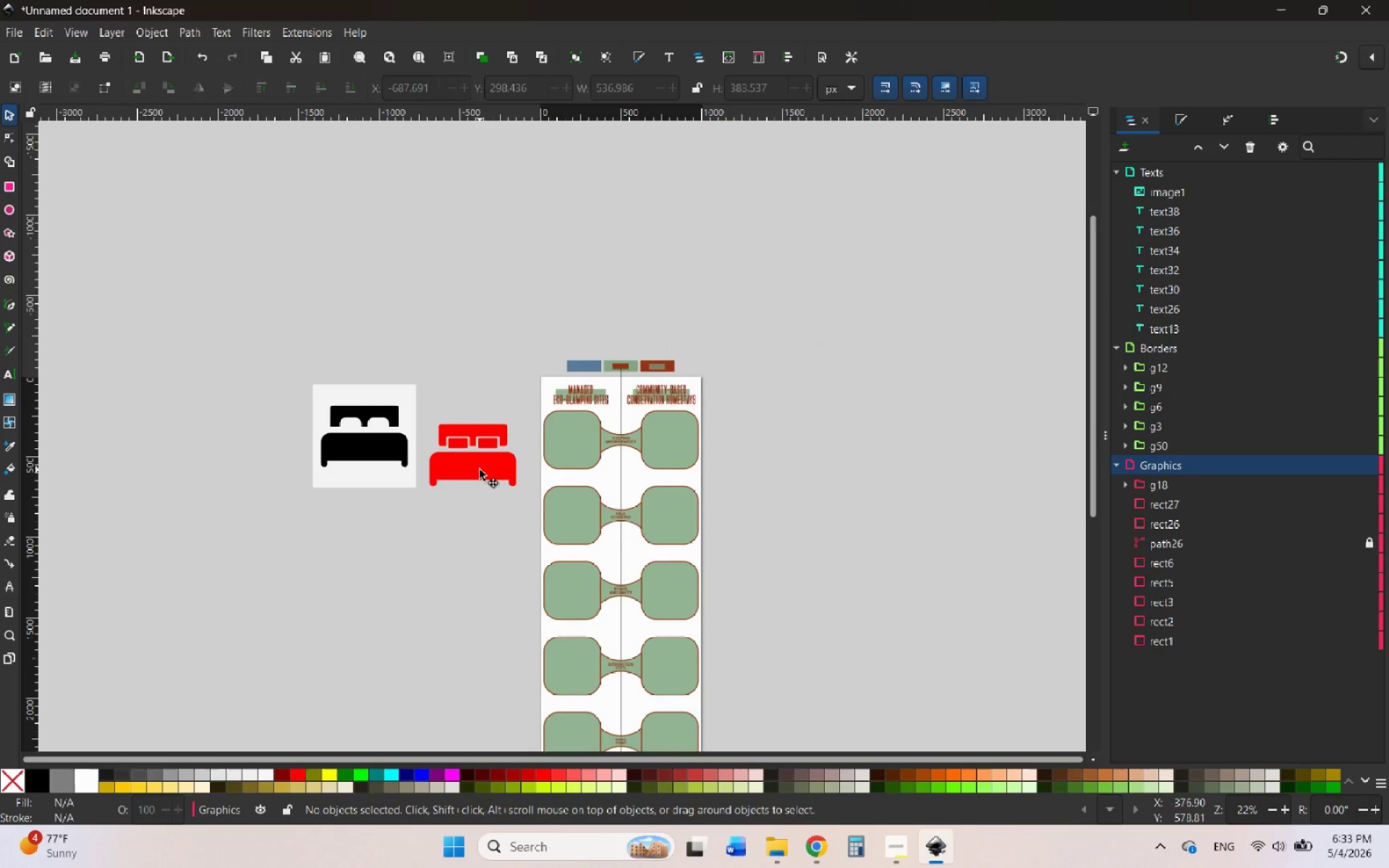 
hold_key(key=ControlLeft, duration=0.45)
scroll: coordinate [480, 469], scroll_direction: up, amount: 2.0
 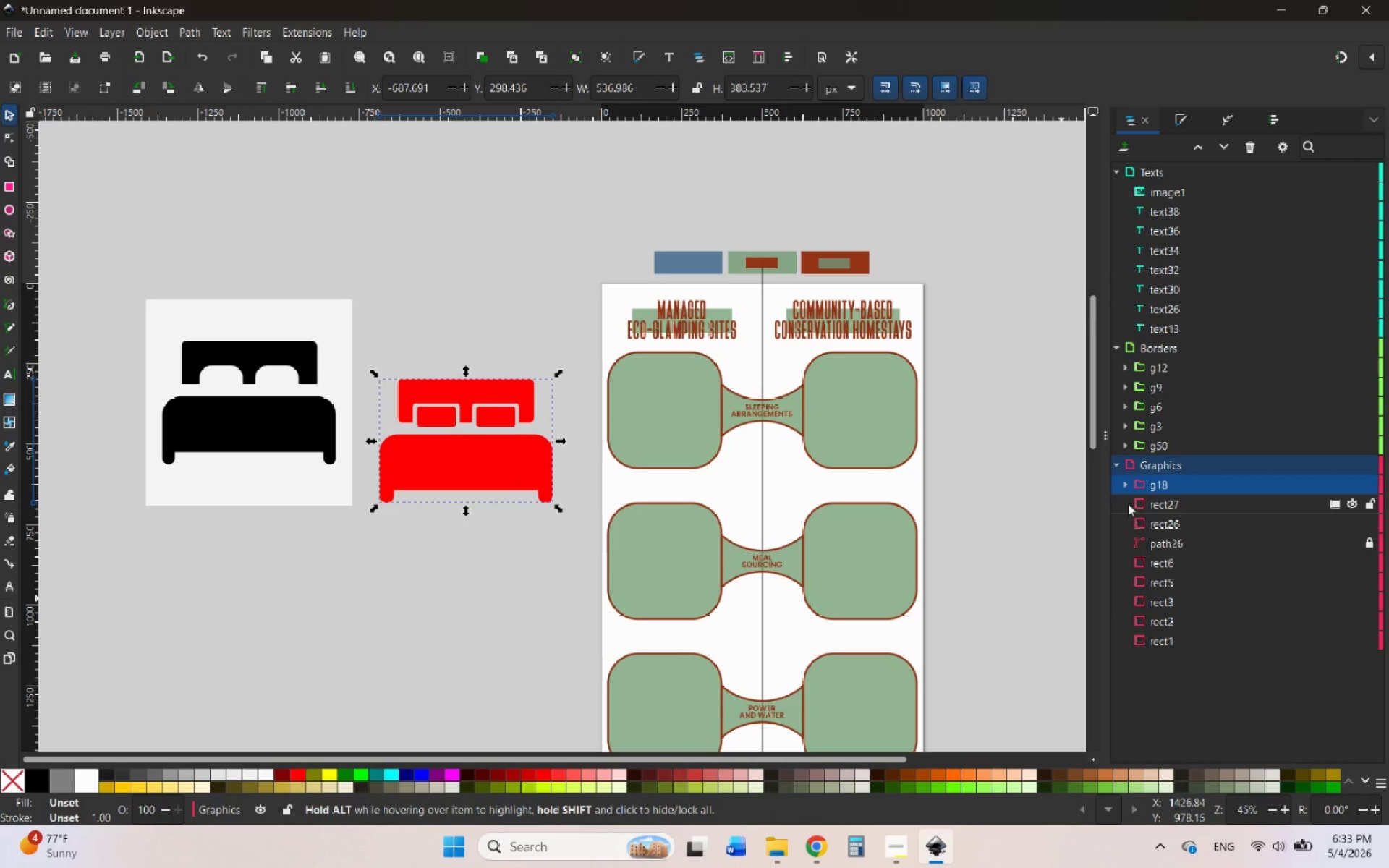 
left_click([1121, 467])
 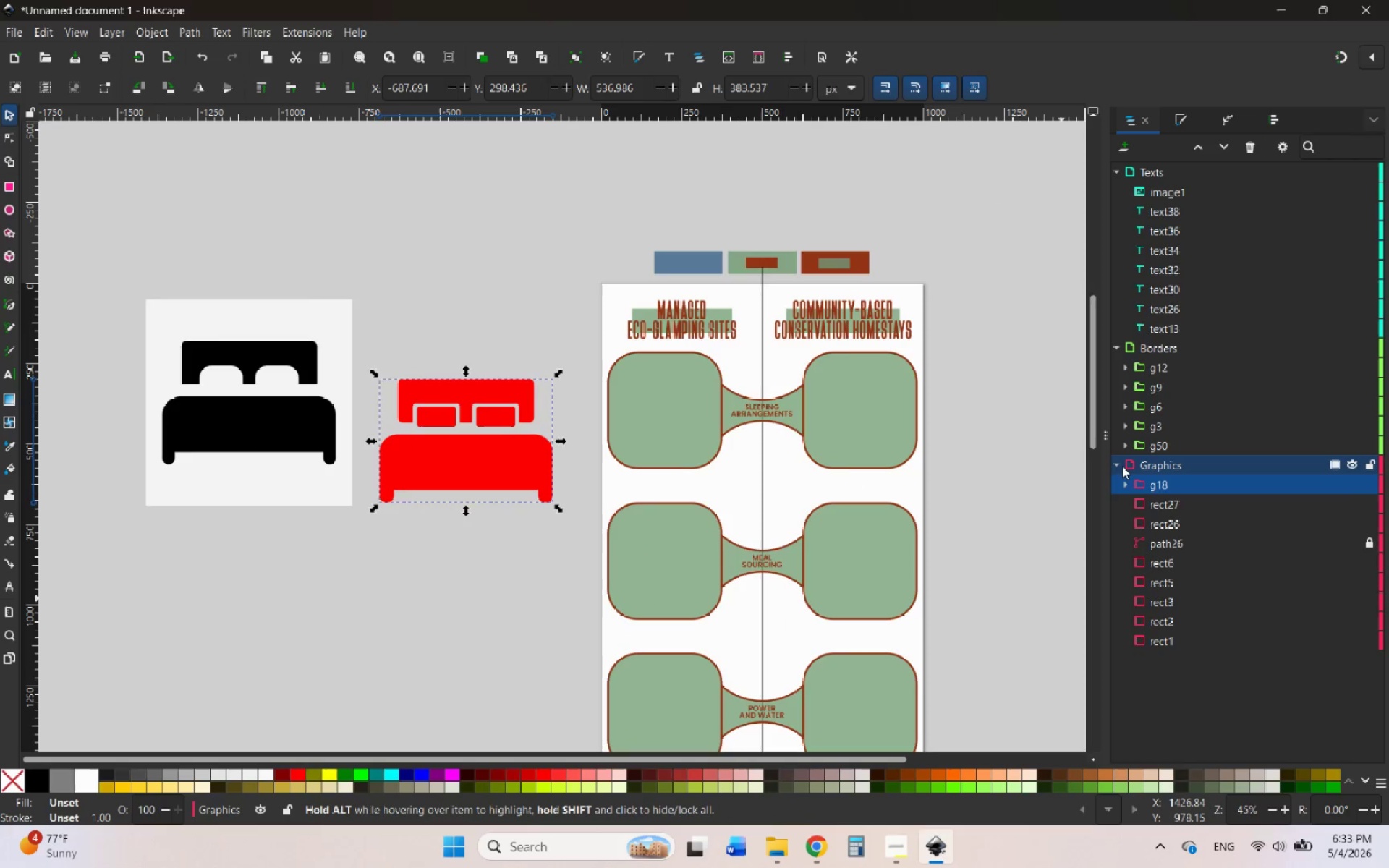 
left_click([1116, 466])
 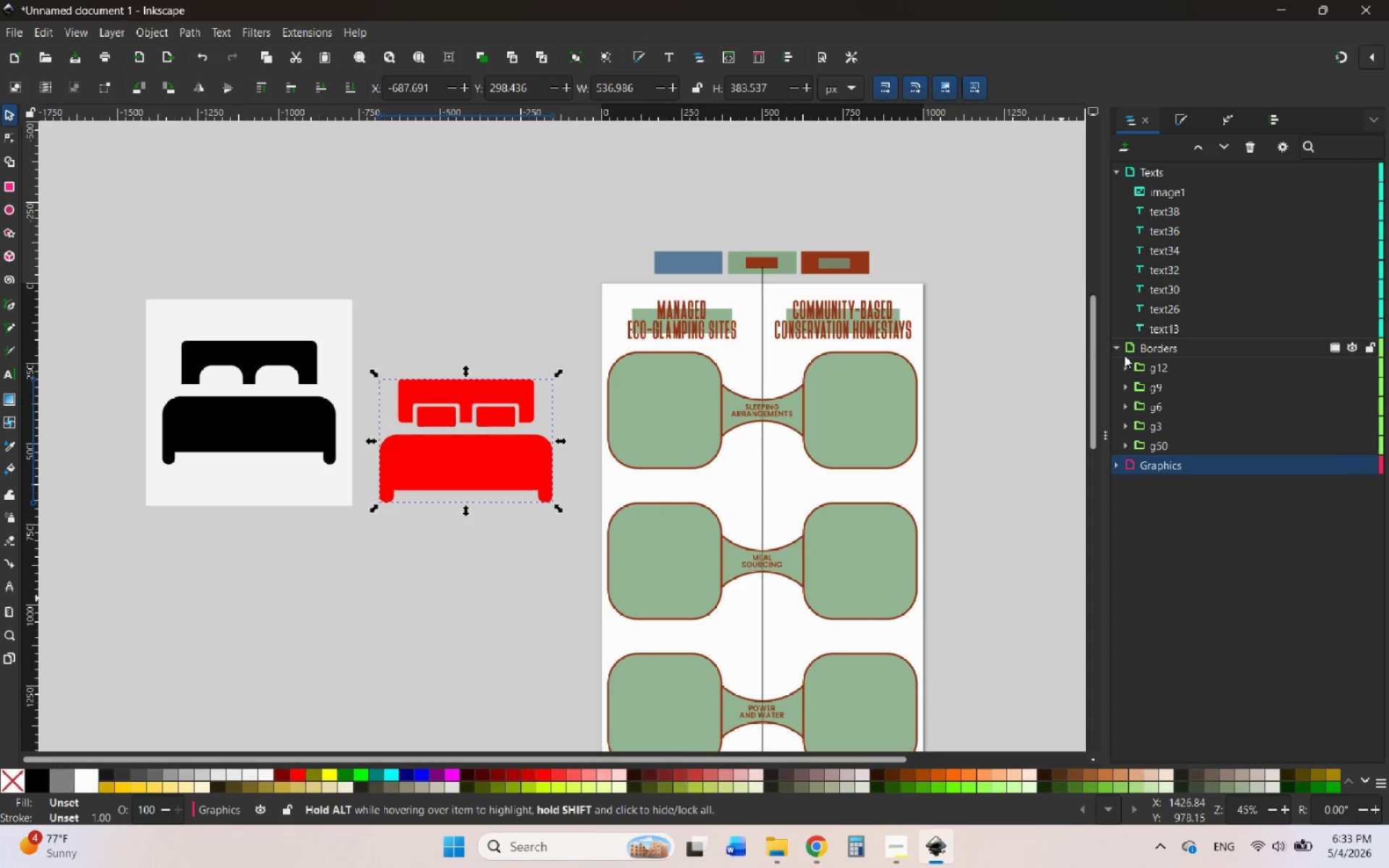 
left_click([1117, 349])
 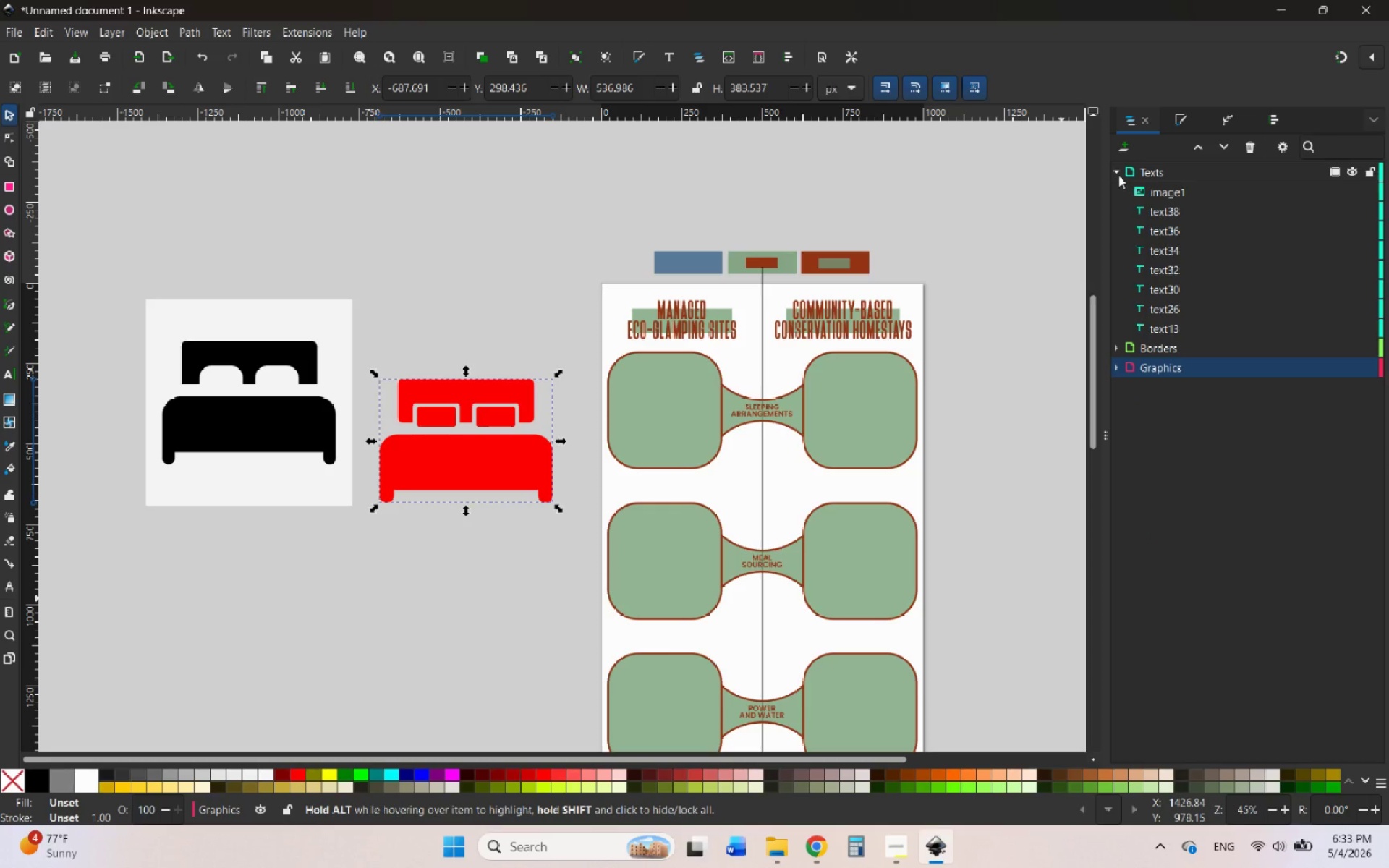 
left_click([1114, 171])
 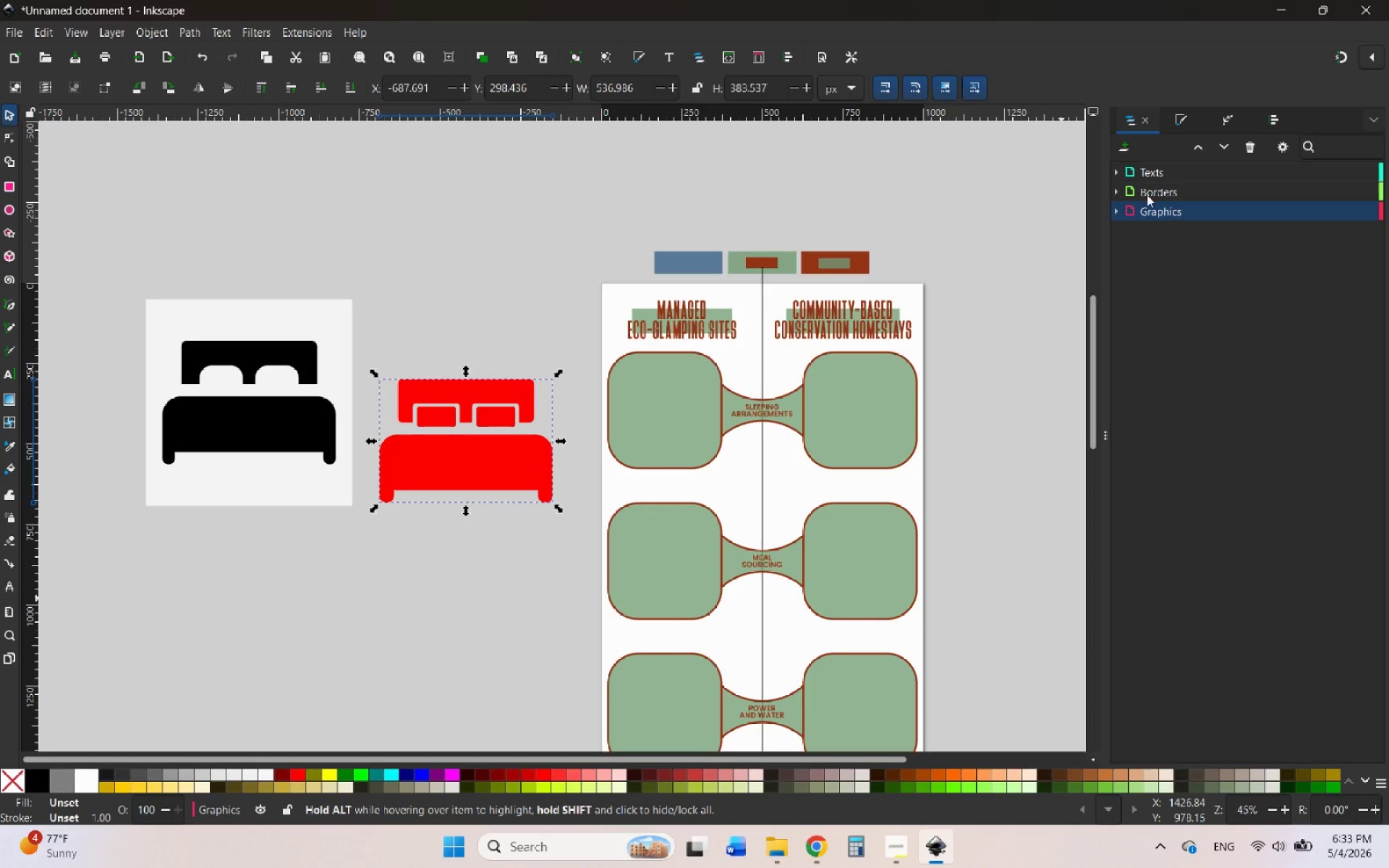 
left_click([1145, 281])
 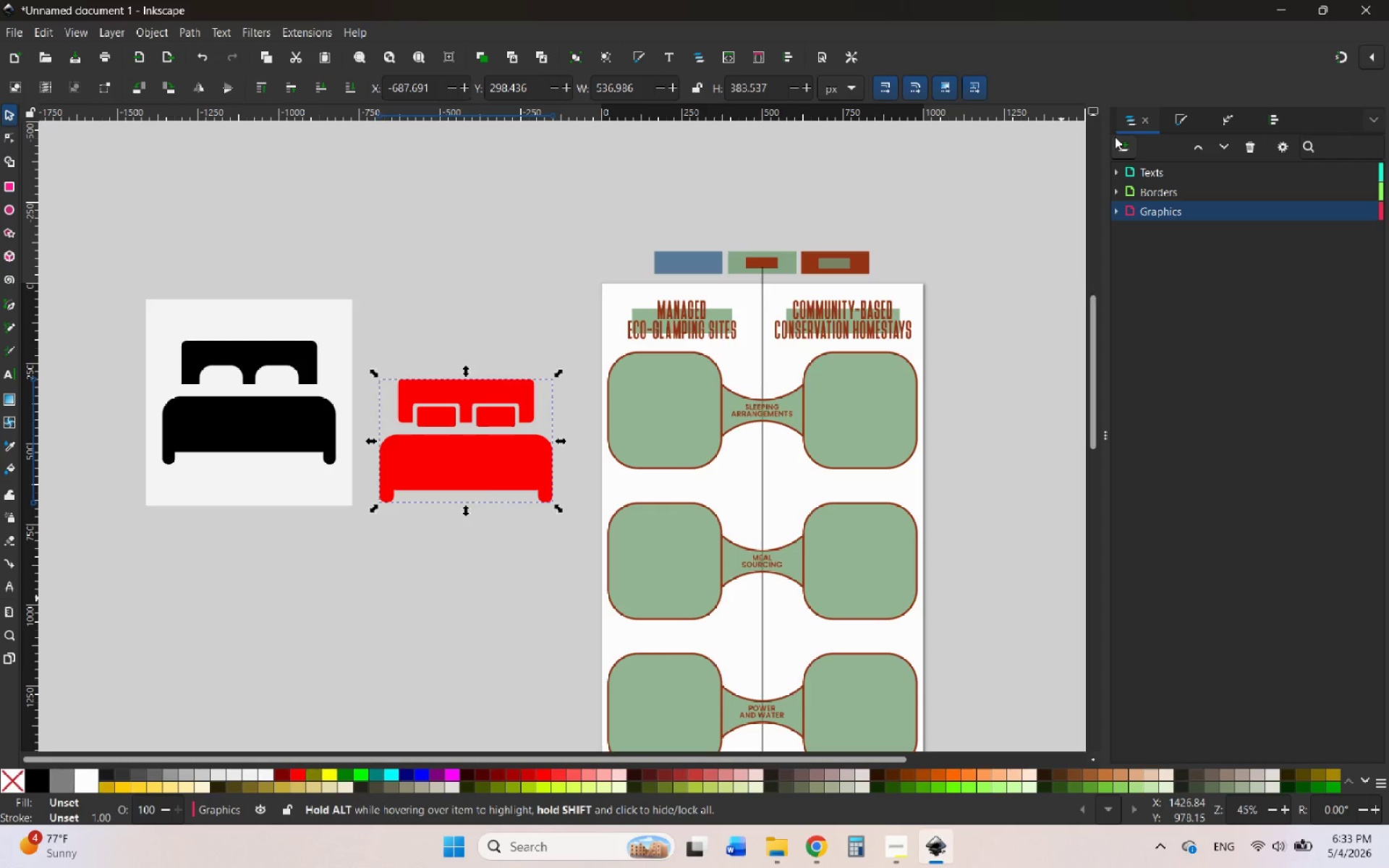 
left_click([1134, 153])
 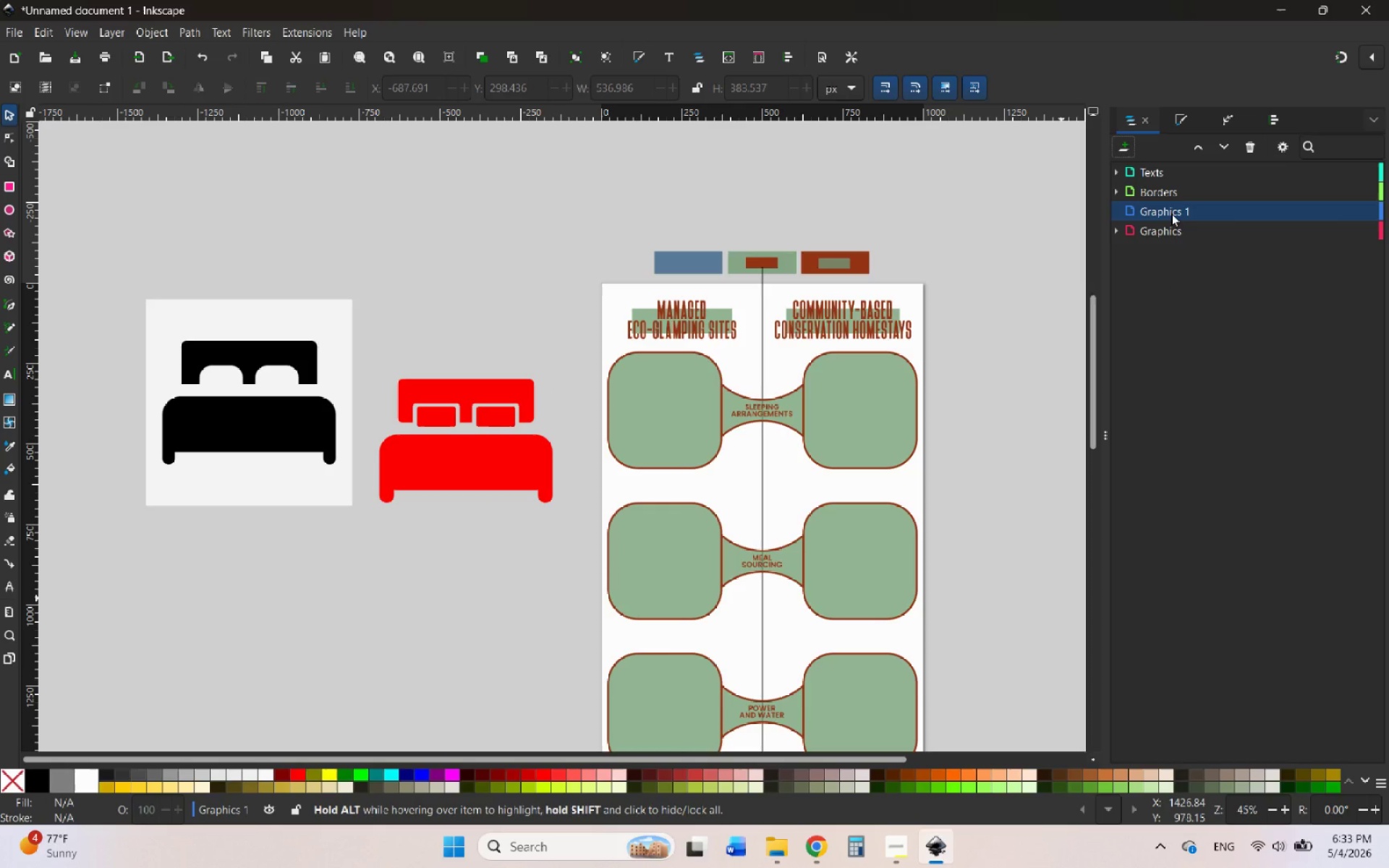 
double_click([1171, 213])
 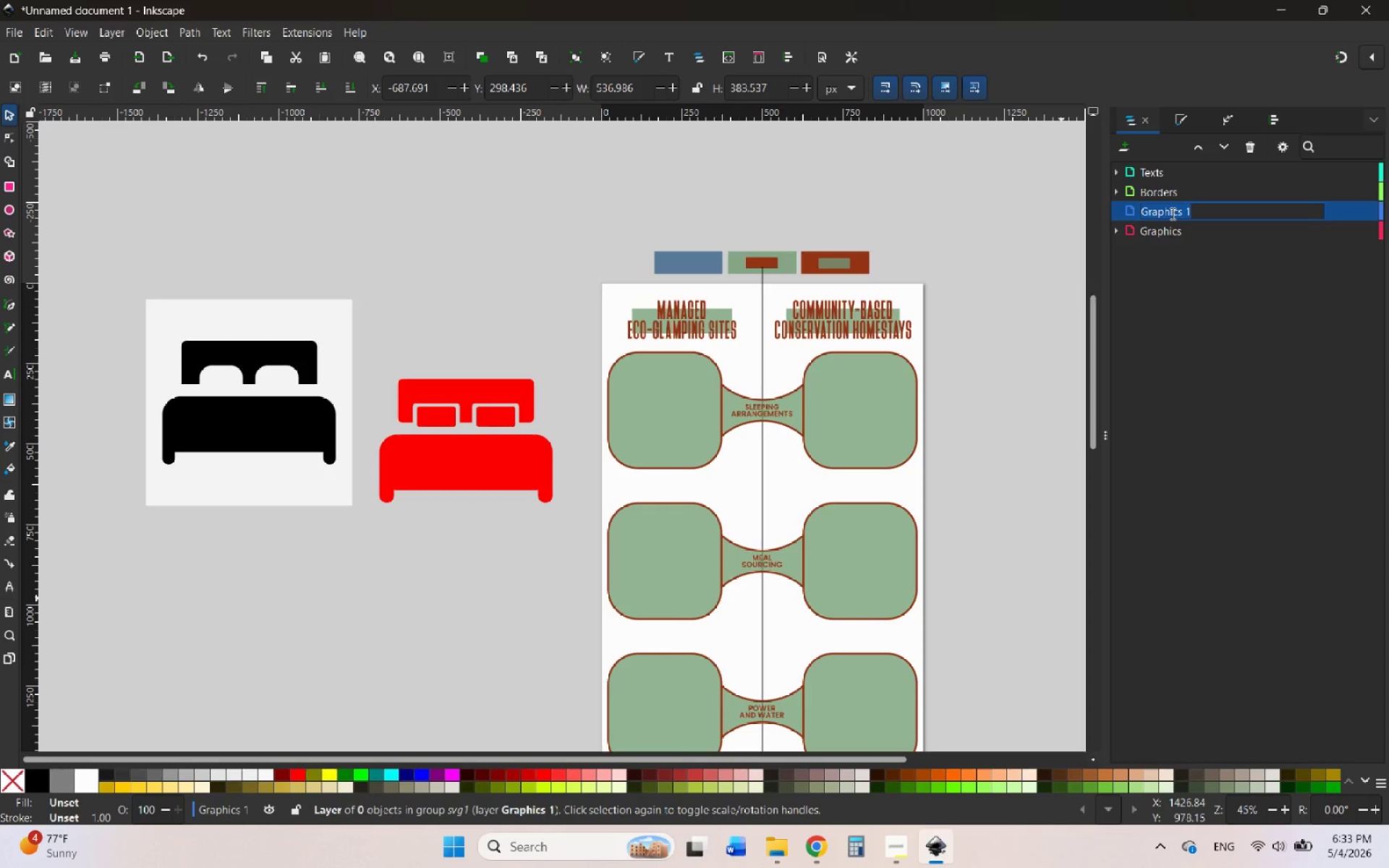 
type(IC)
key(Backspace)
type(cons)
 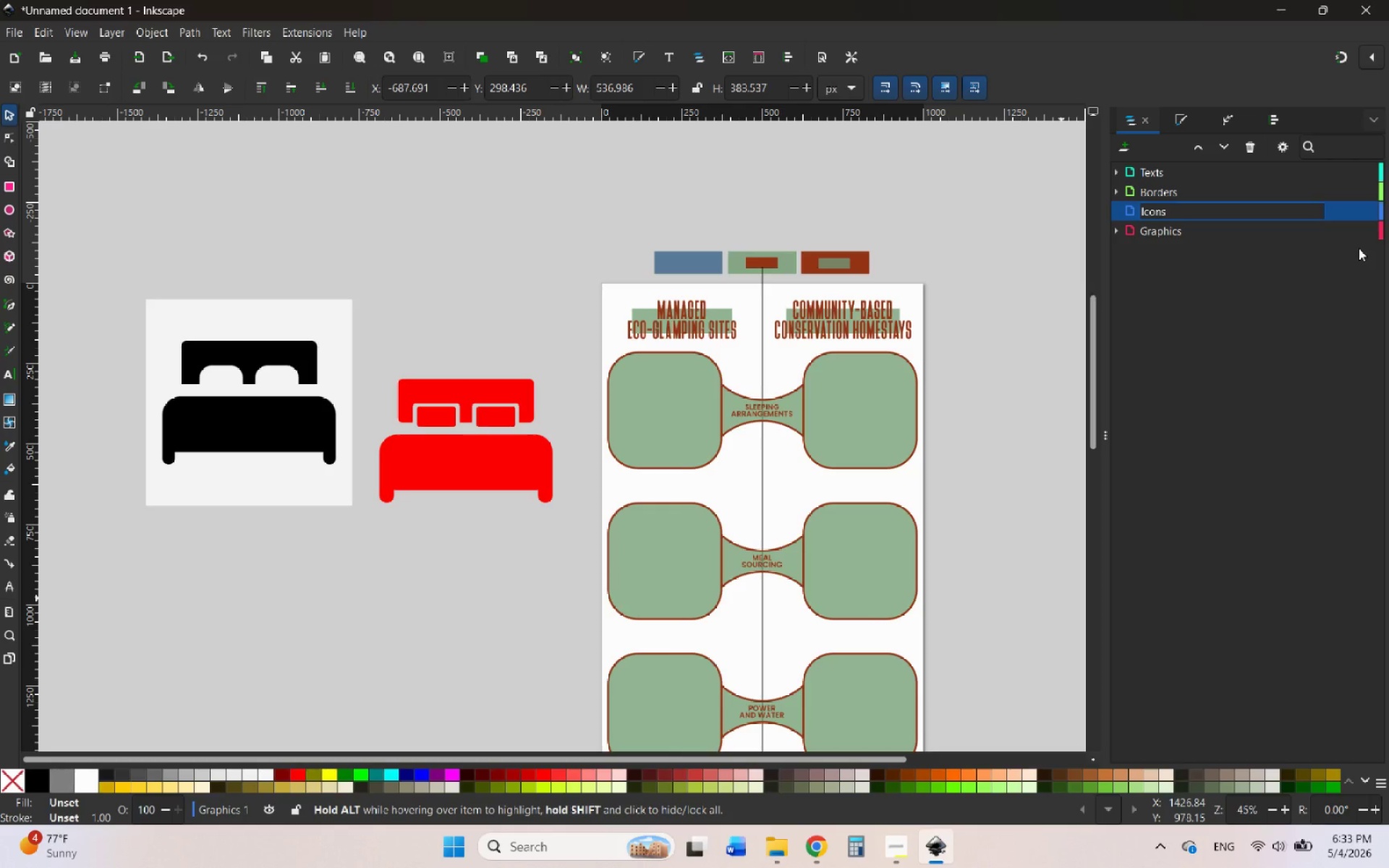 
left_click([1294, 307])
 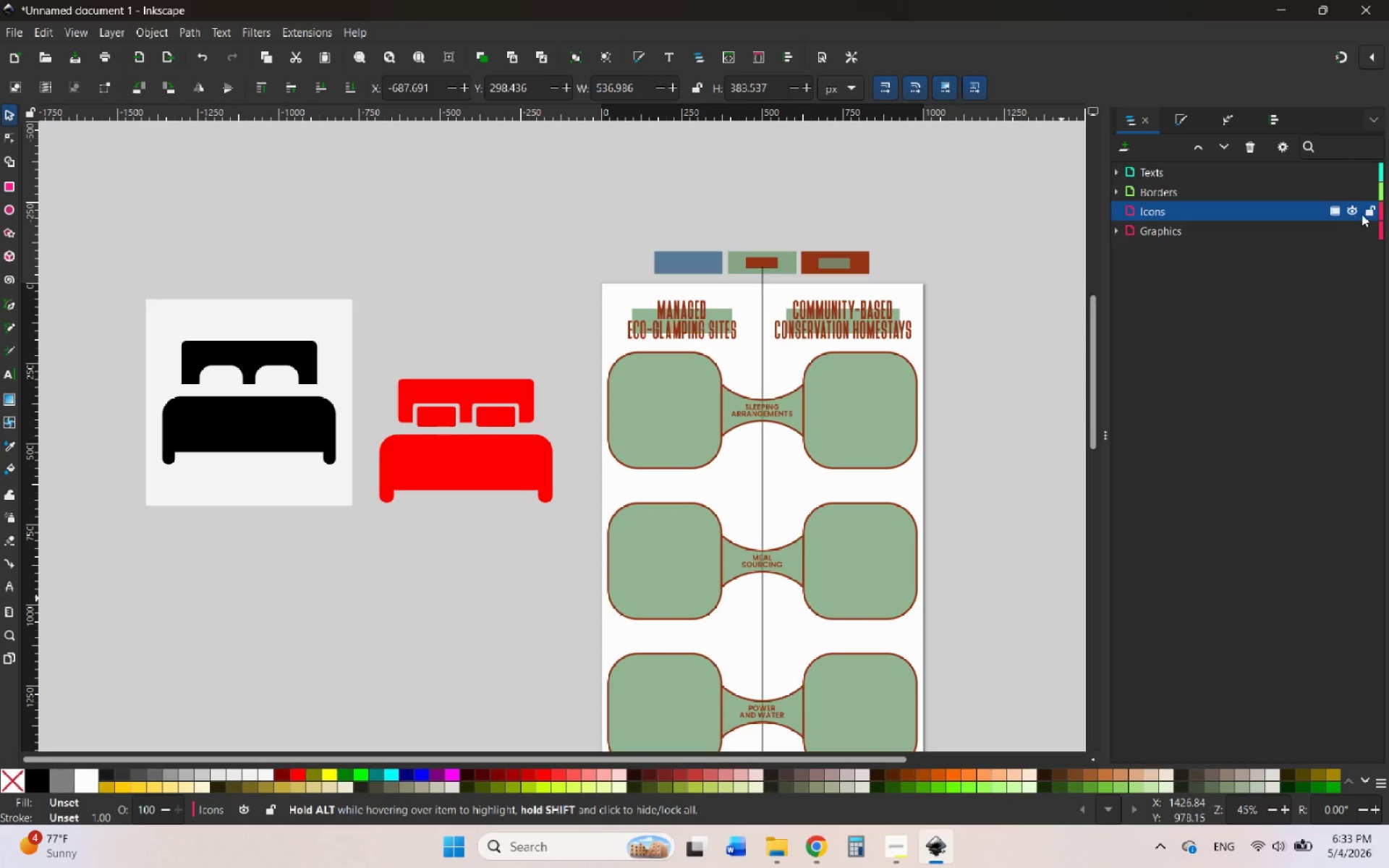 
left_click([1379, 216])
 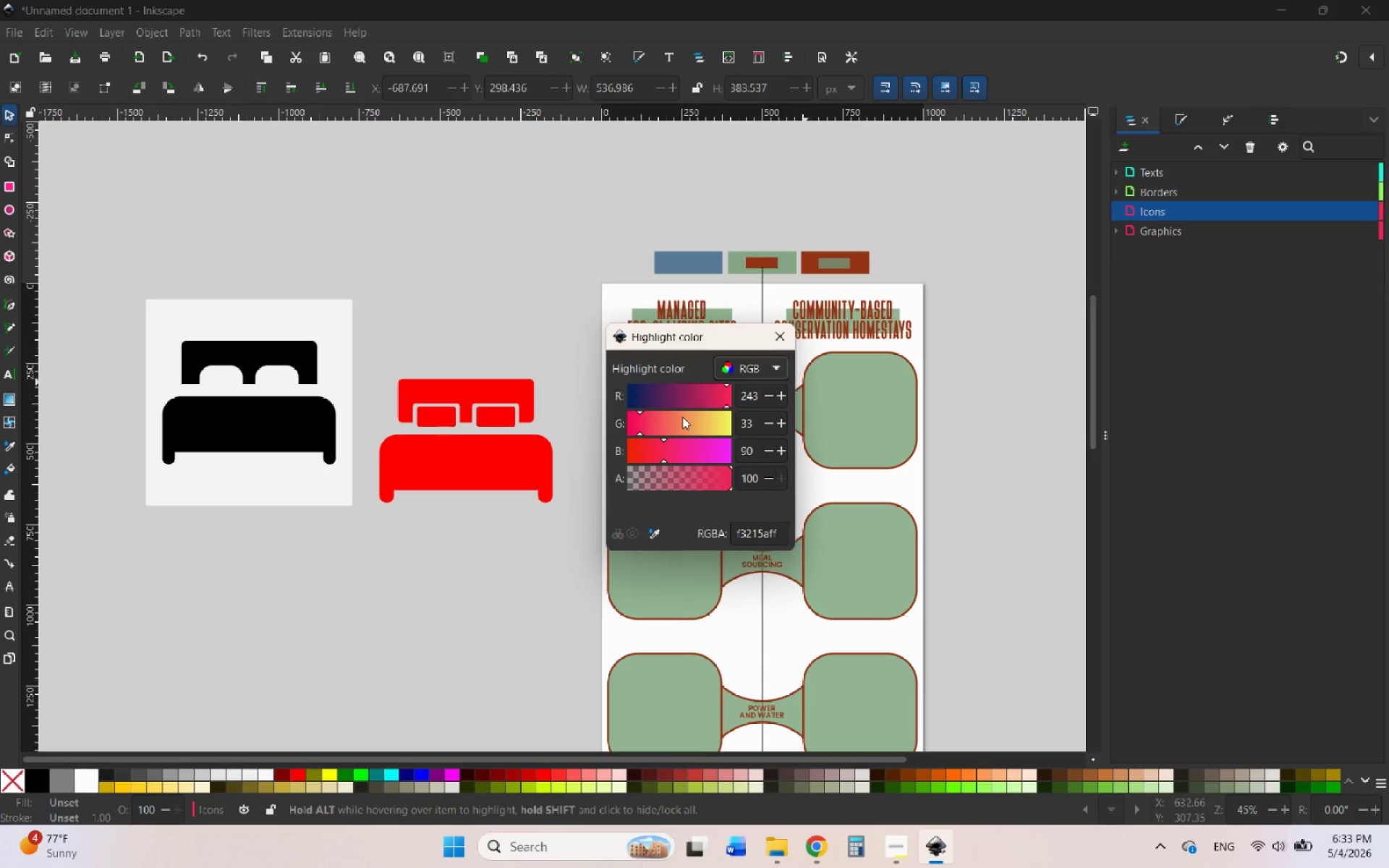 
left_click_drag(start_coordinate=[681, 417], to_coordinate=[710, 417])
 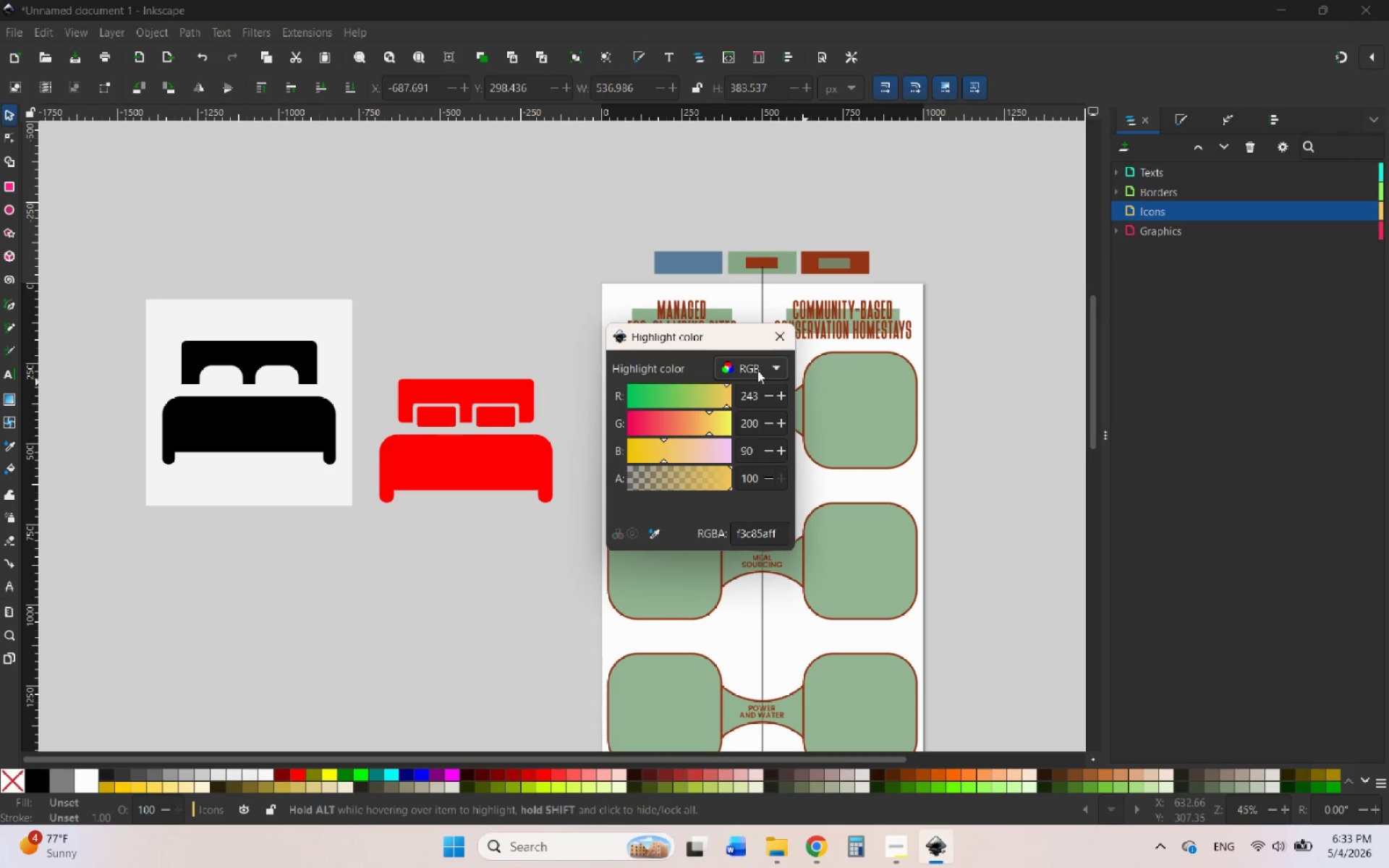 
left_click([781, 343])
 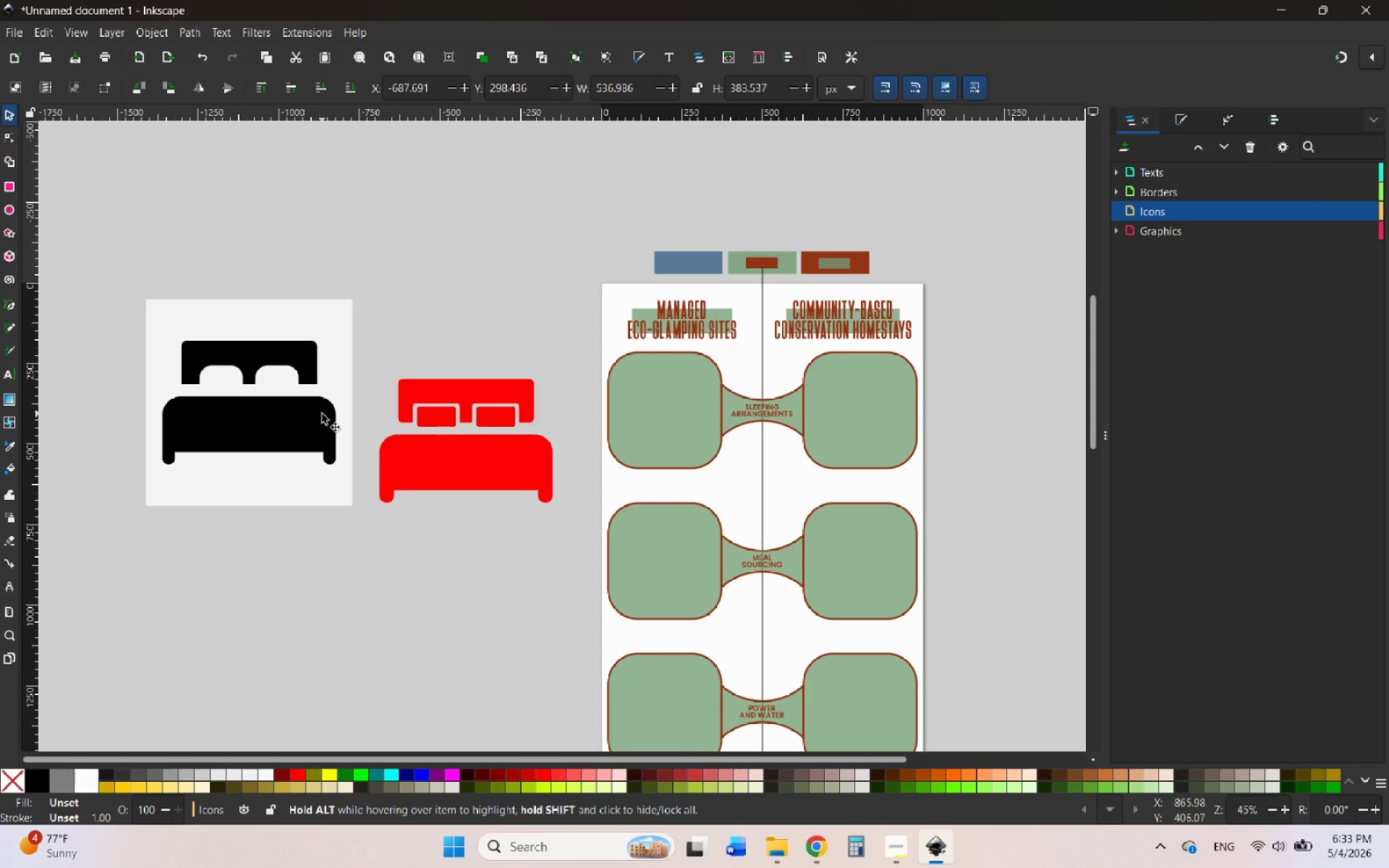 
left_click([426, 454])
 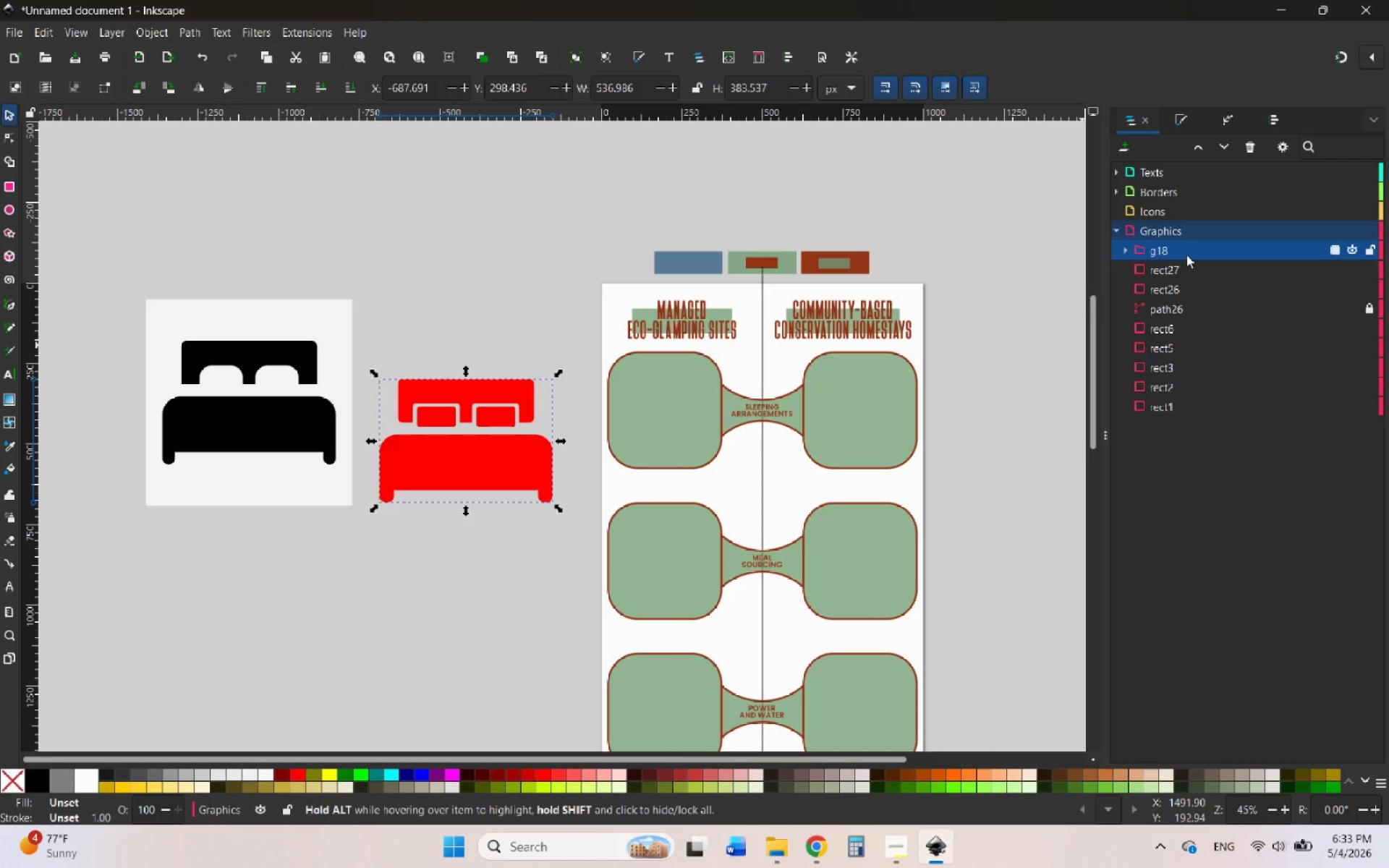 
left_click_drag(start_coordinate=[1189, 252], to_coordinate=[1194, 209])
 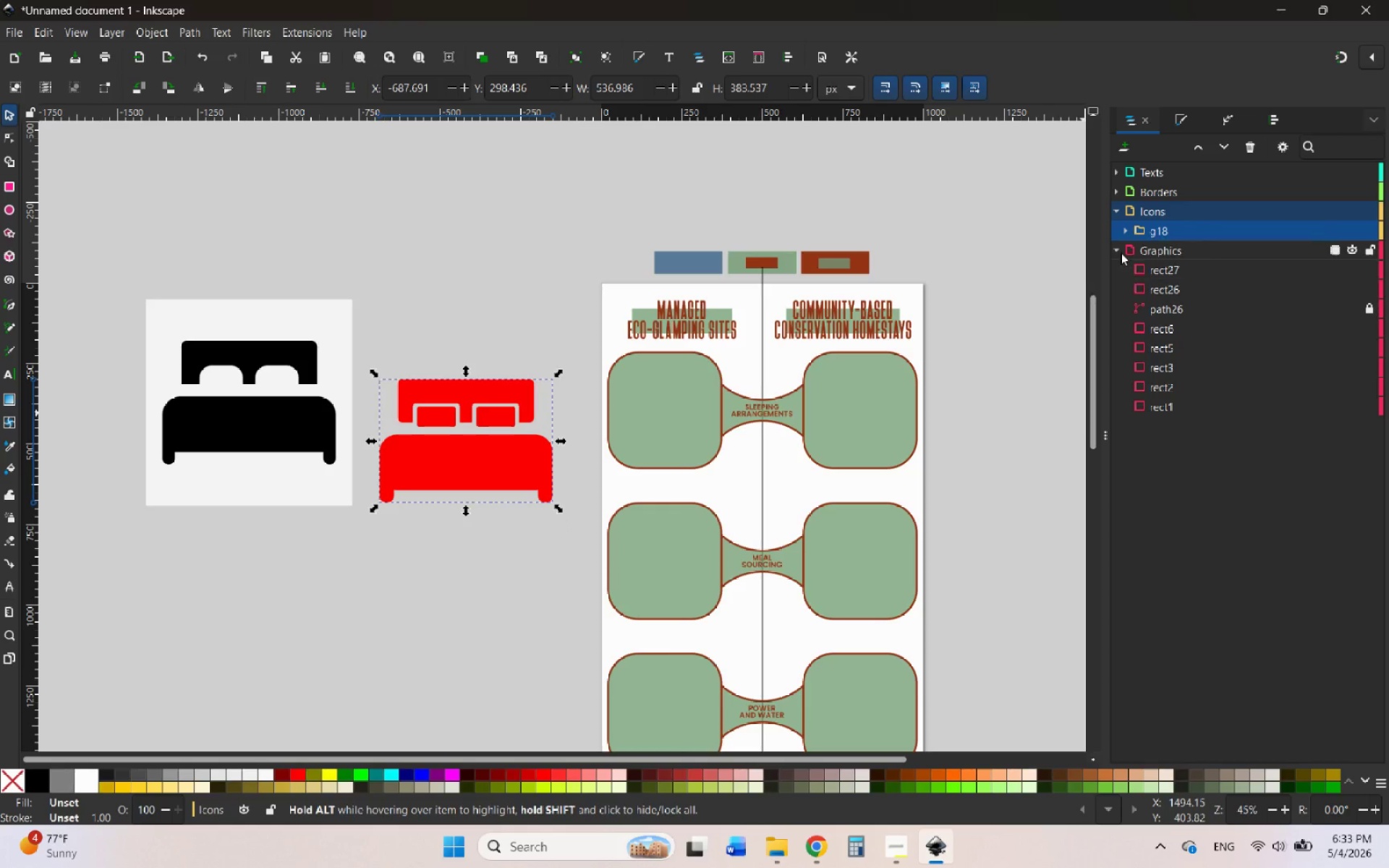 
left_click([1118, 249])
 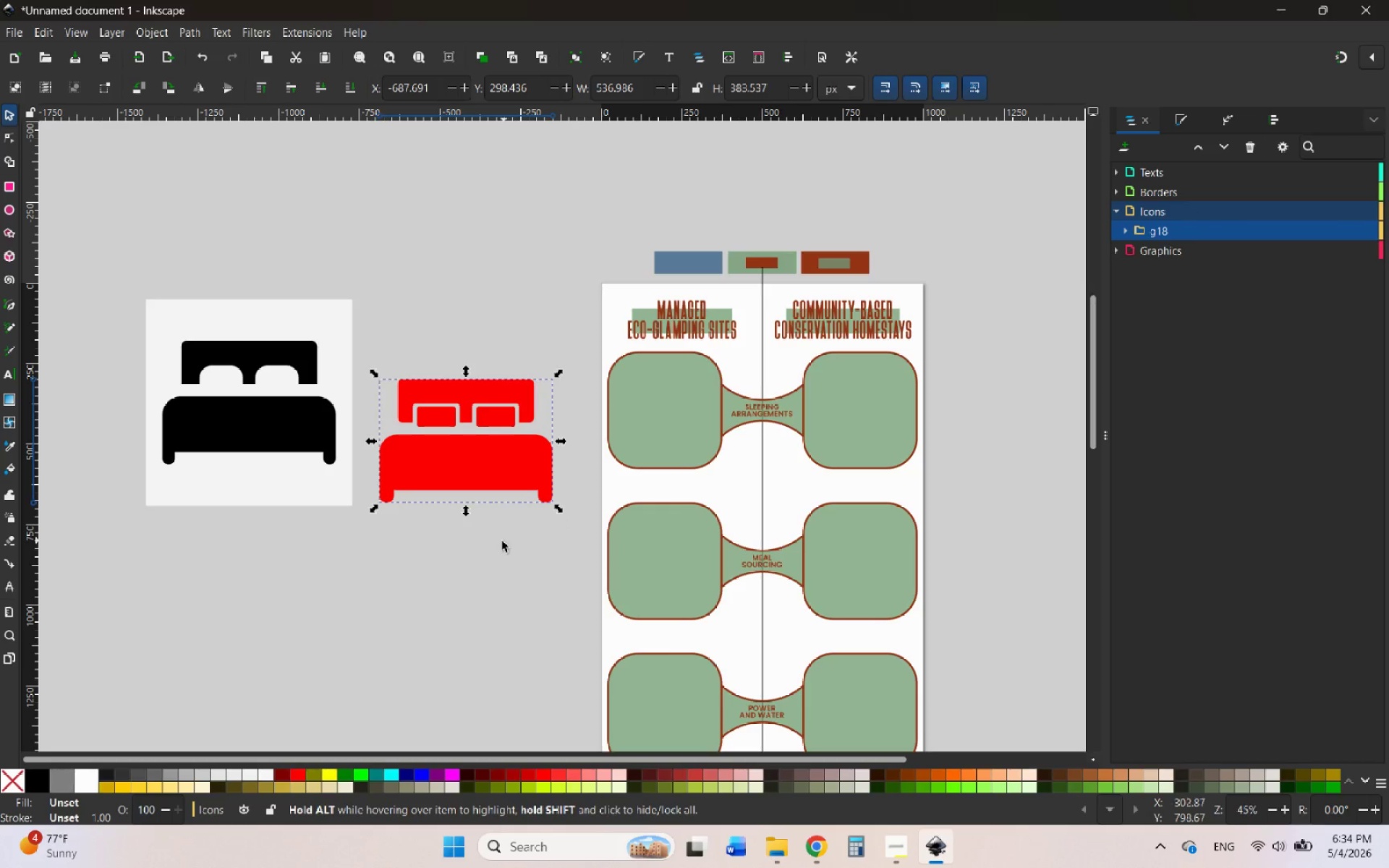 
left_click([470, 532])
 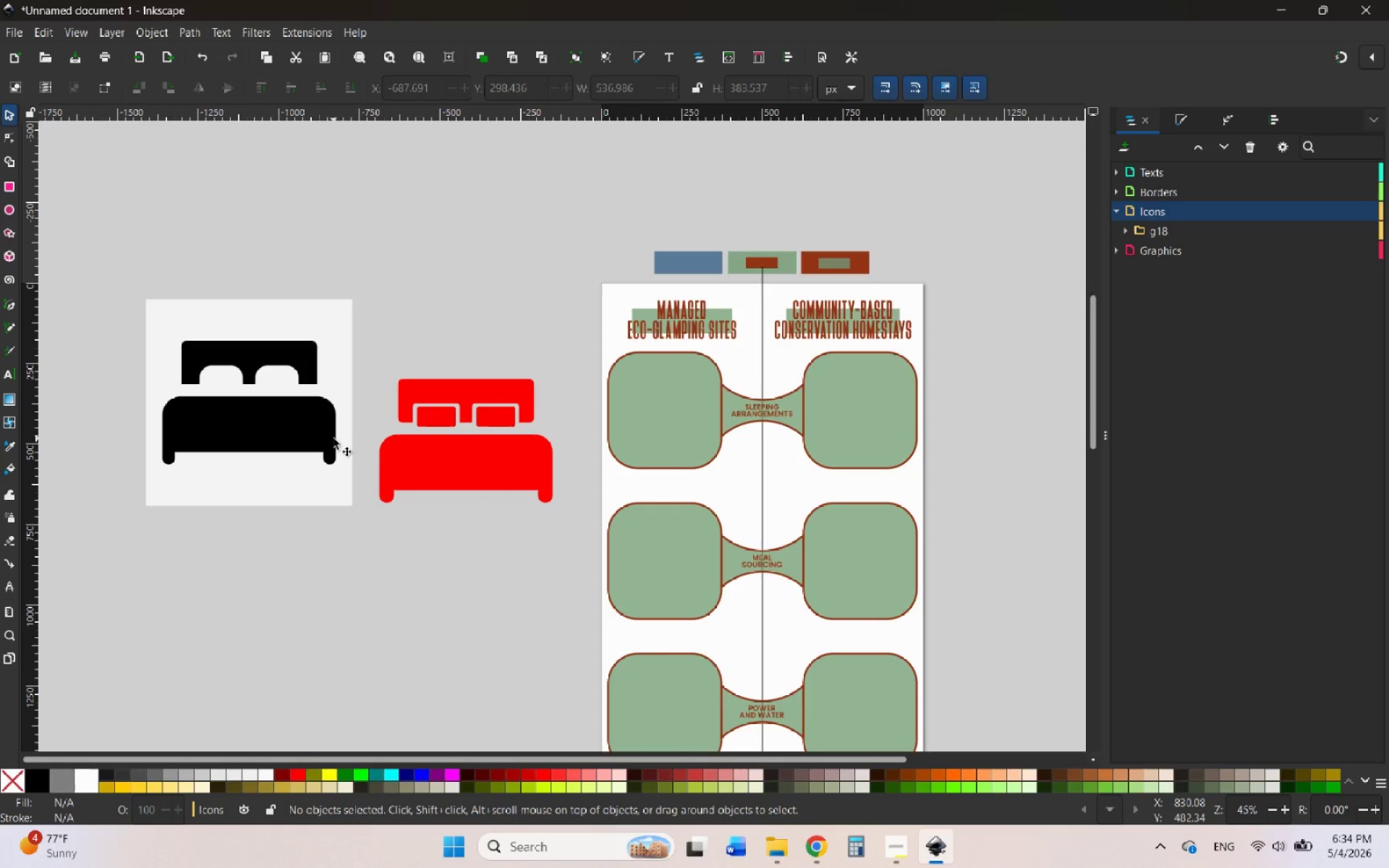 
left_click([317, 423])
 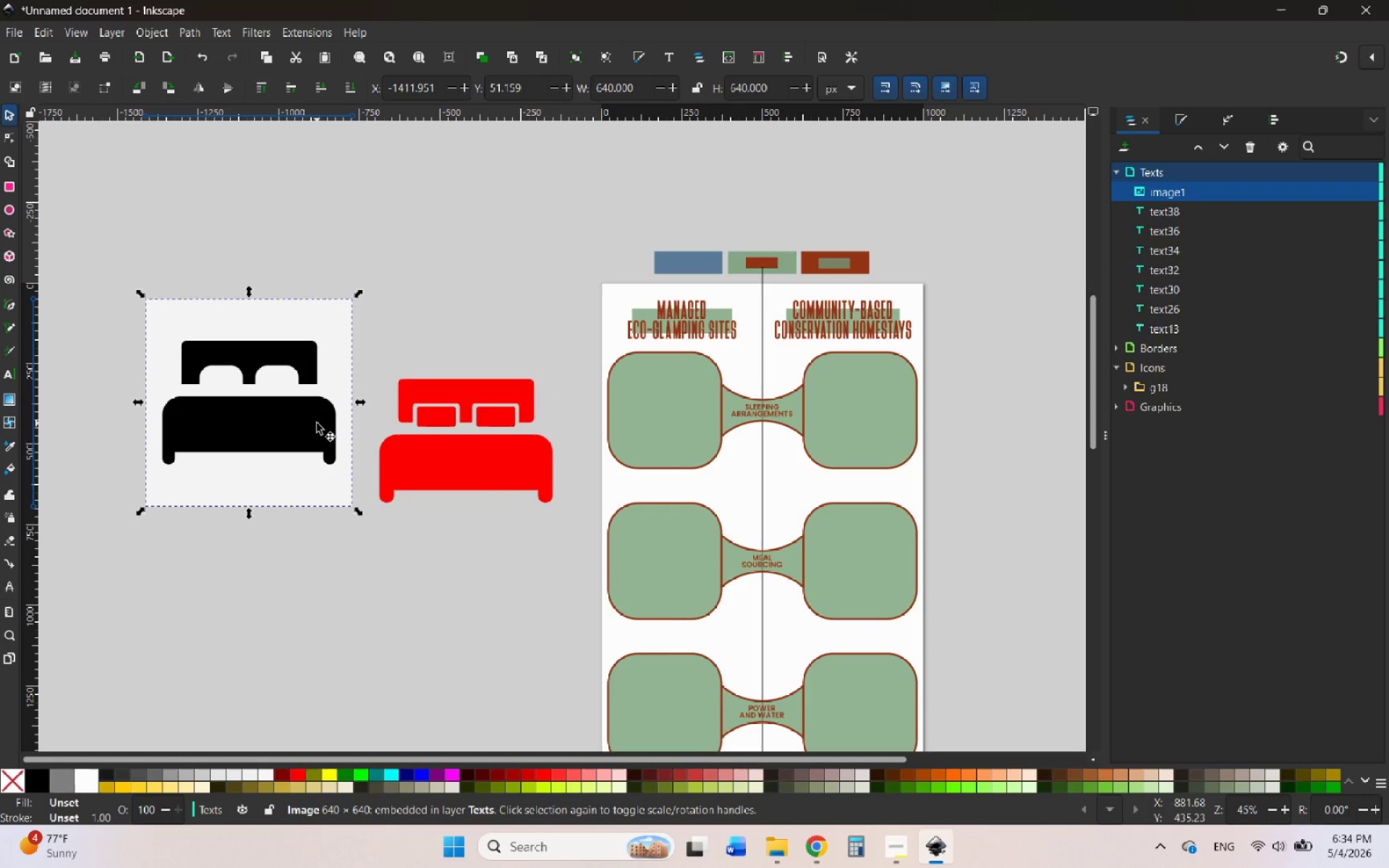 
key(Delete)
 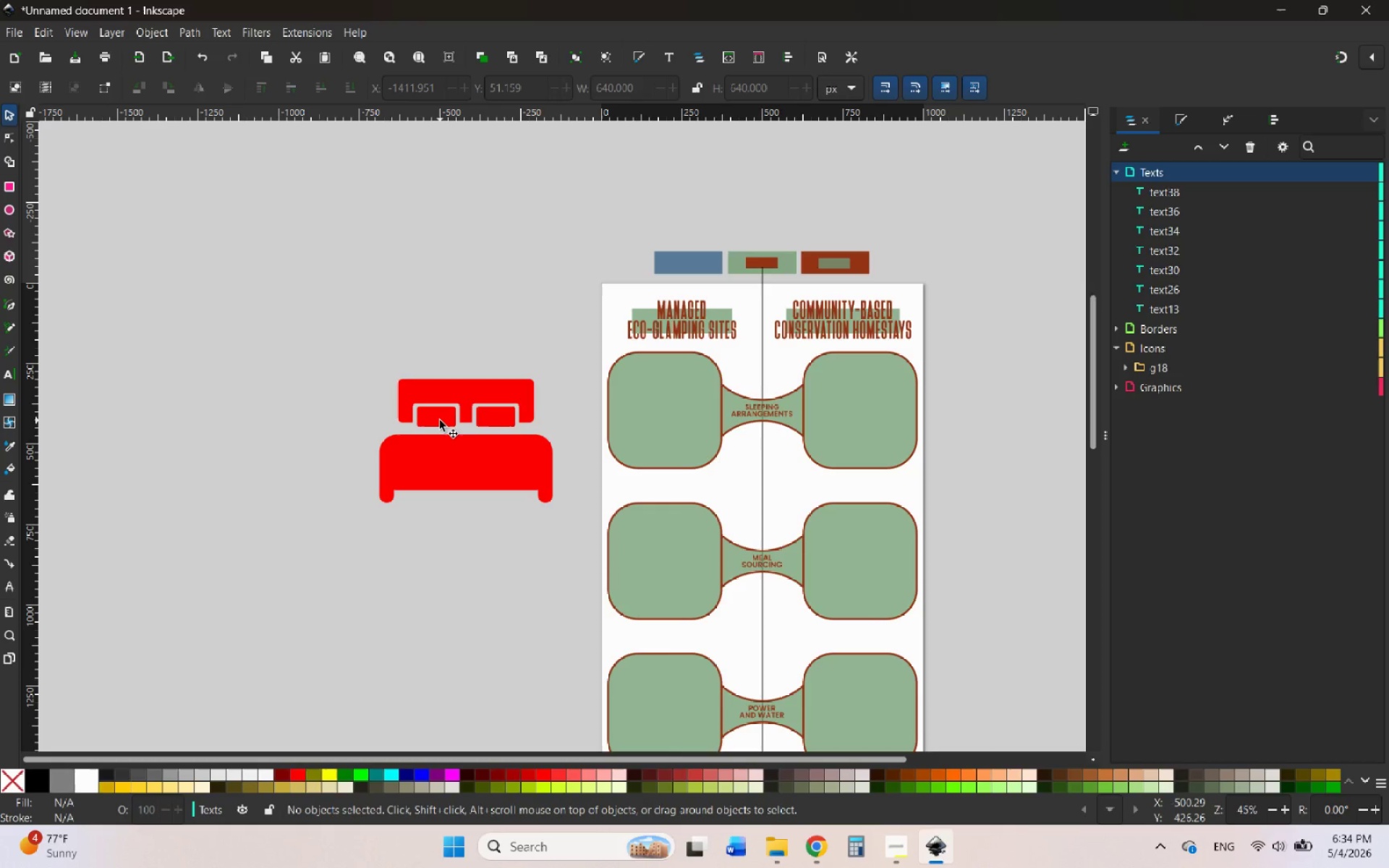 
left_click([440, 420])
 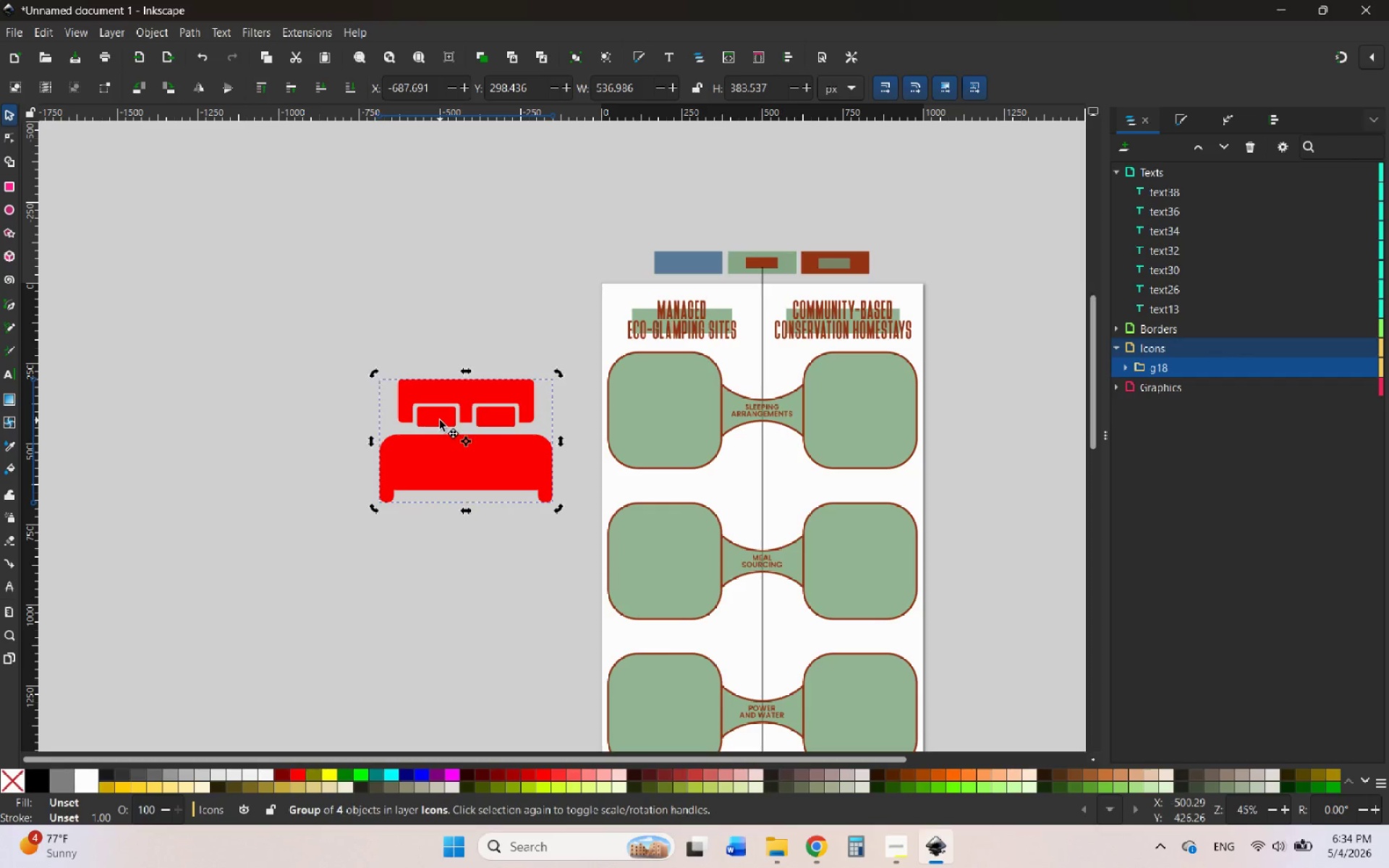 
double_click([440, 420])
 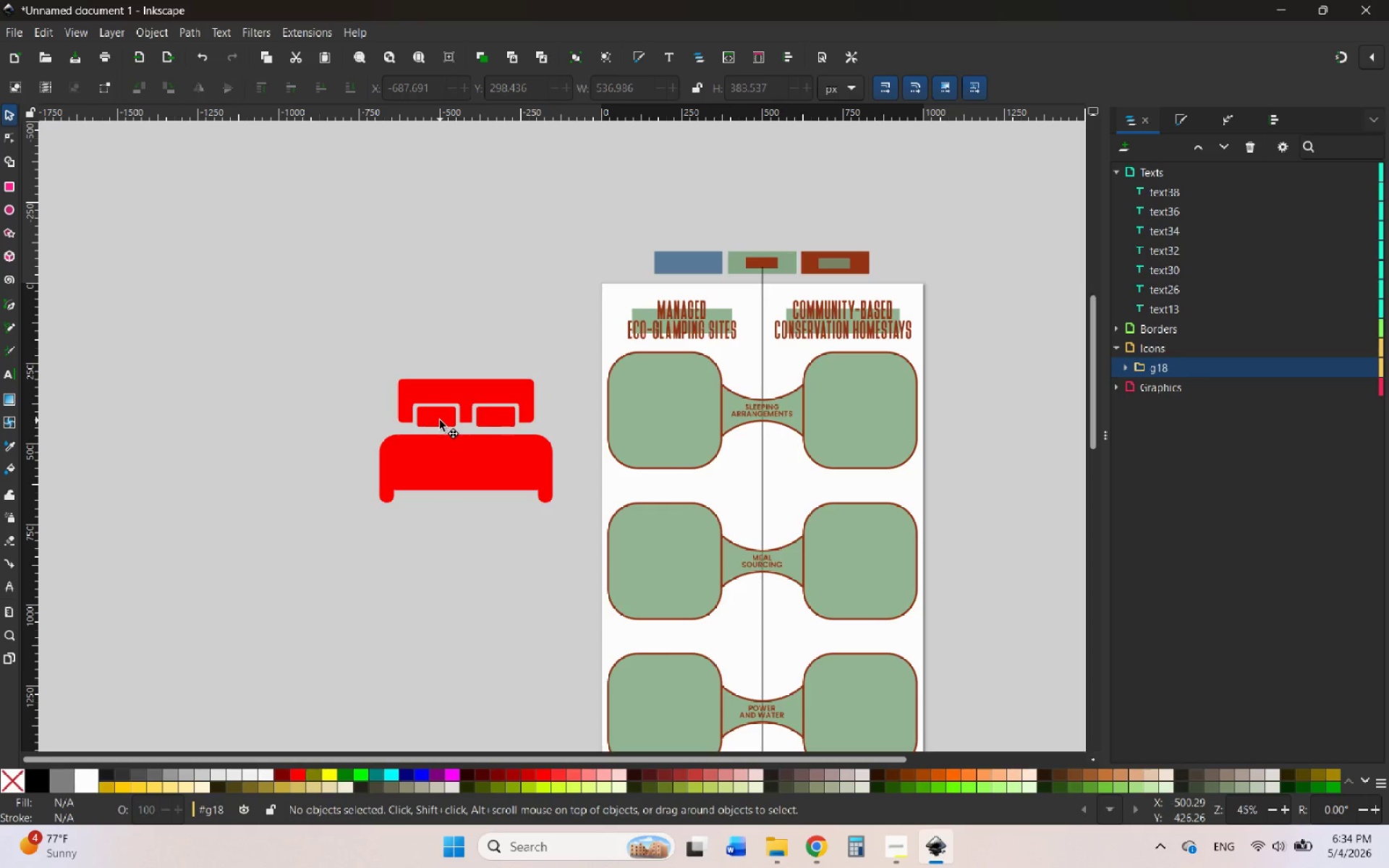 
triple_click([440, 420])
 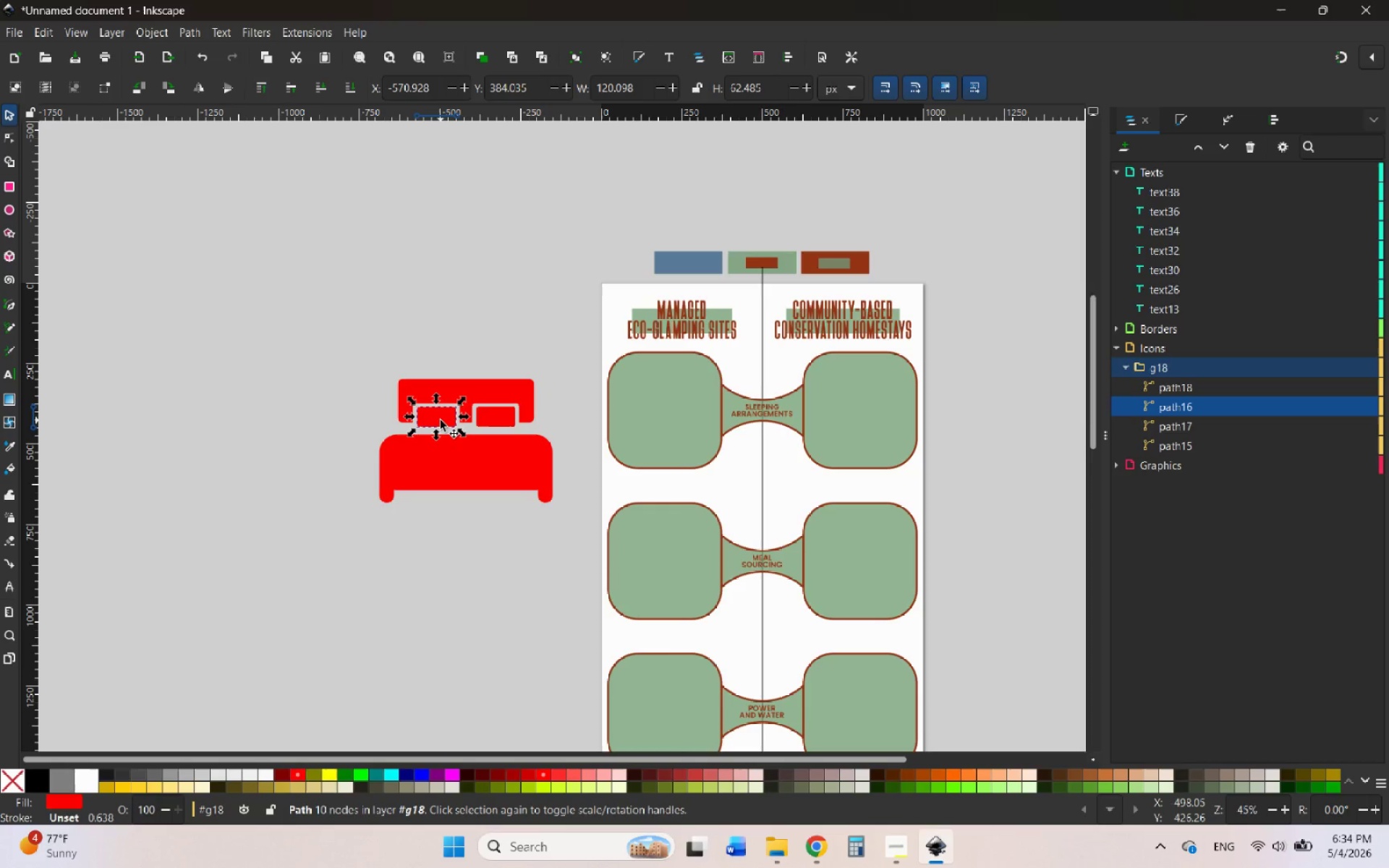 
key(Delete)
 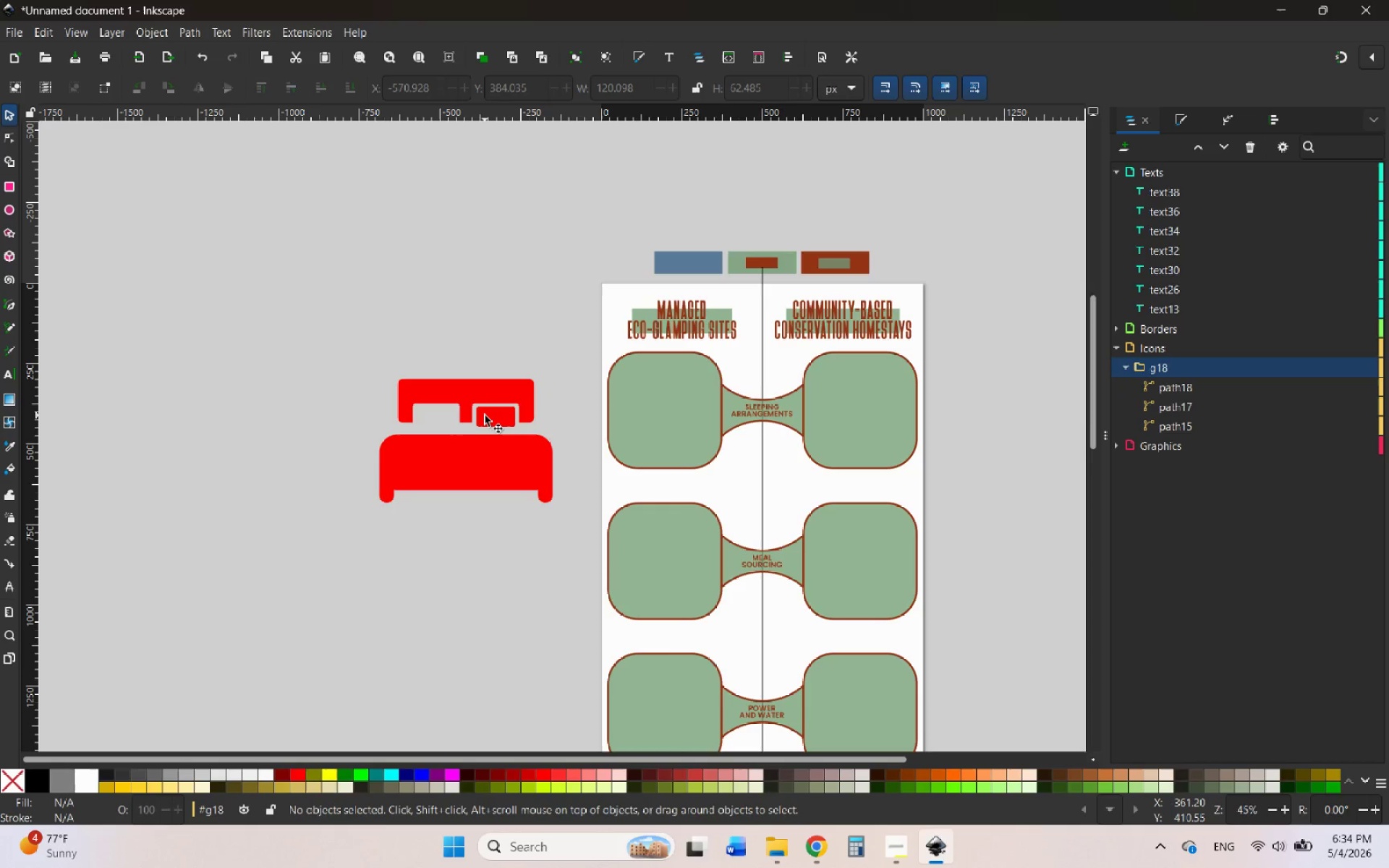 
left_click([485, 415])
 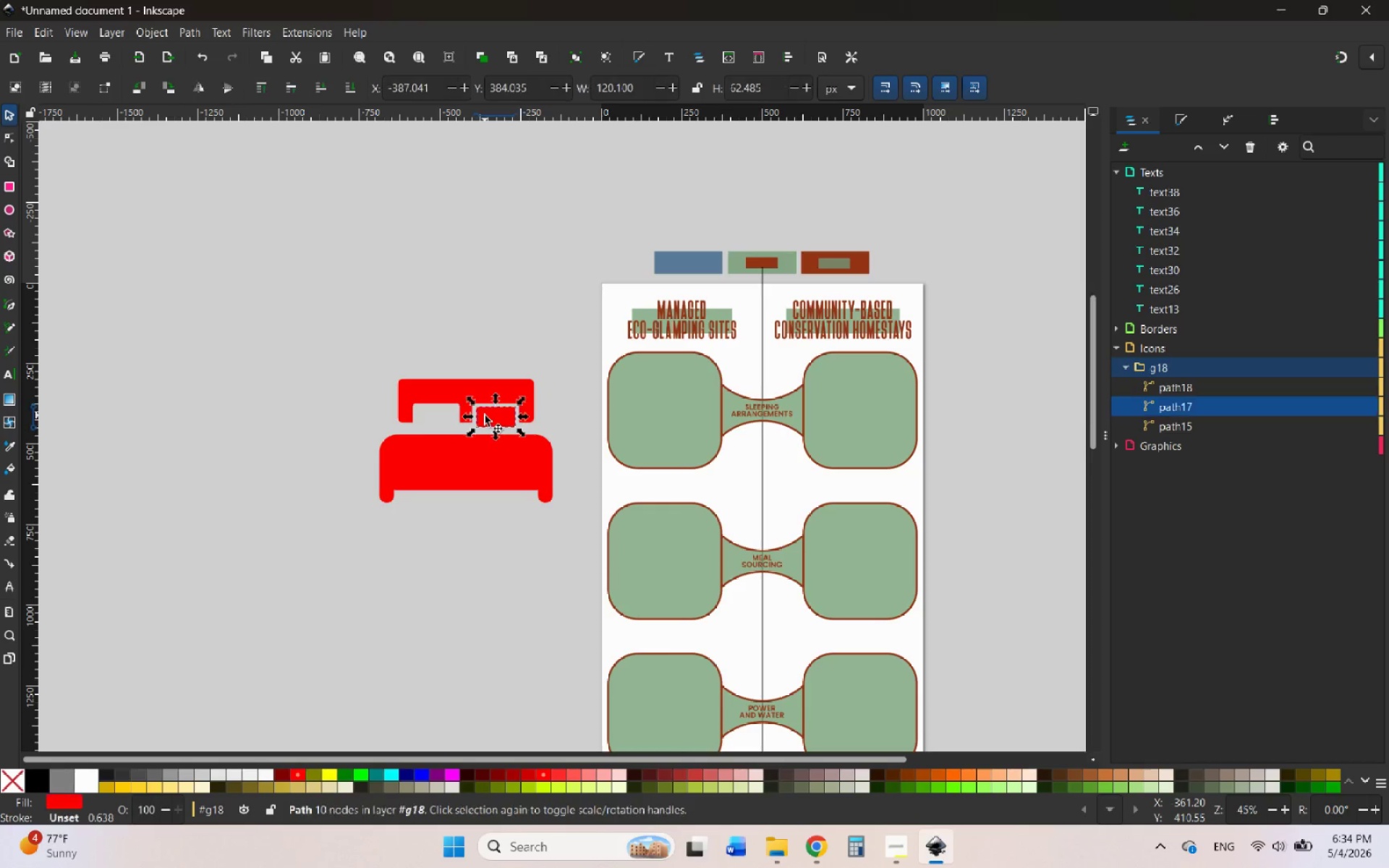 
key(Delete)
 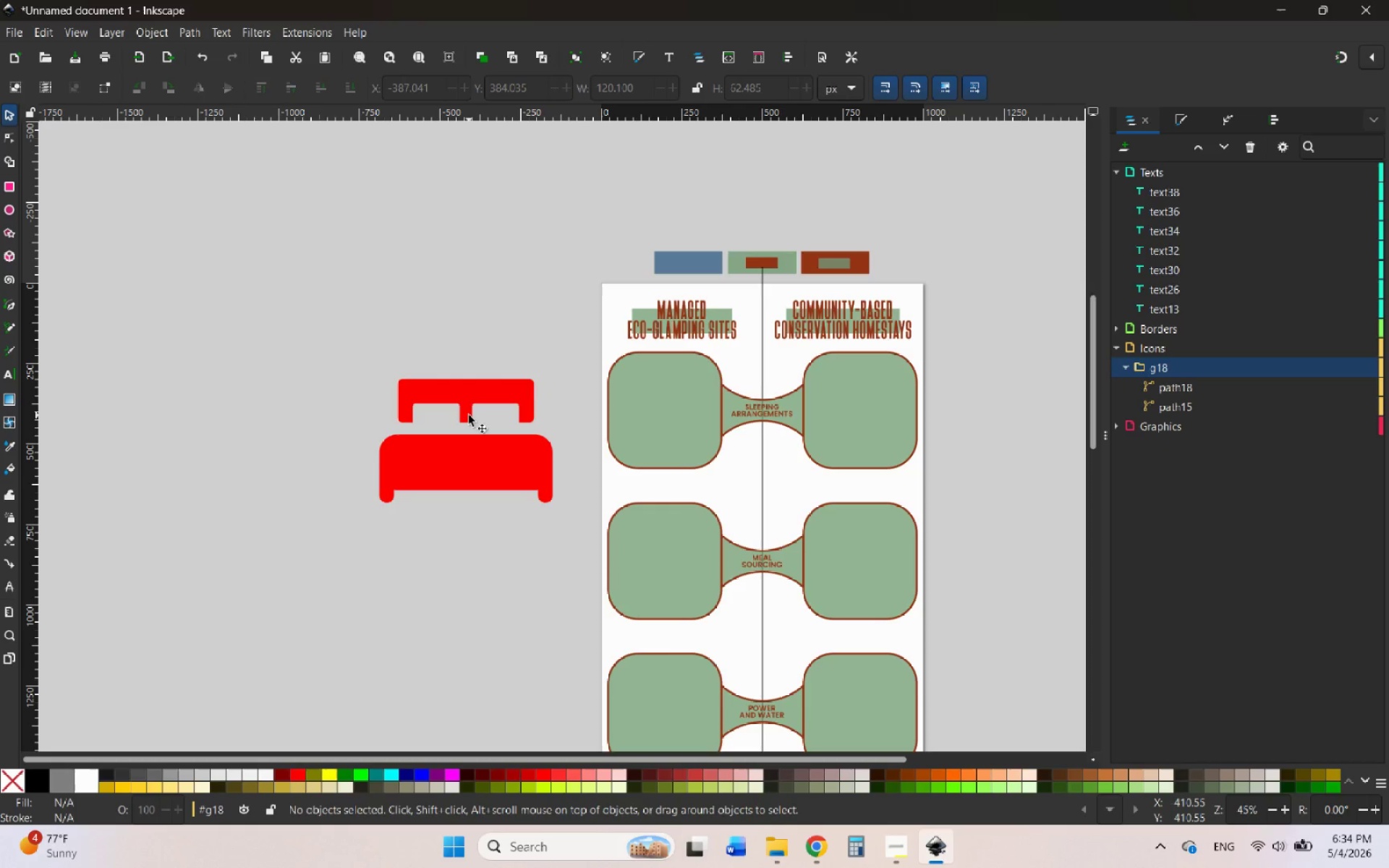 
left_click([469, 415])
 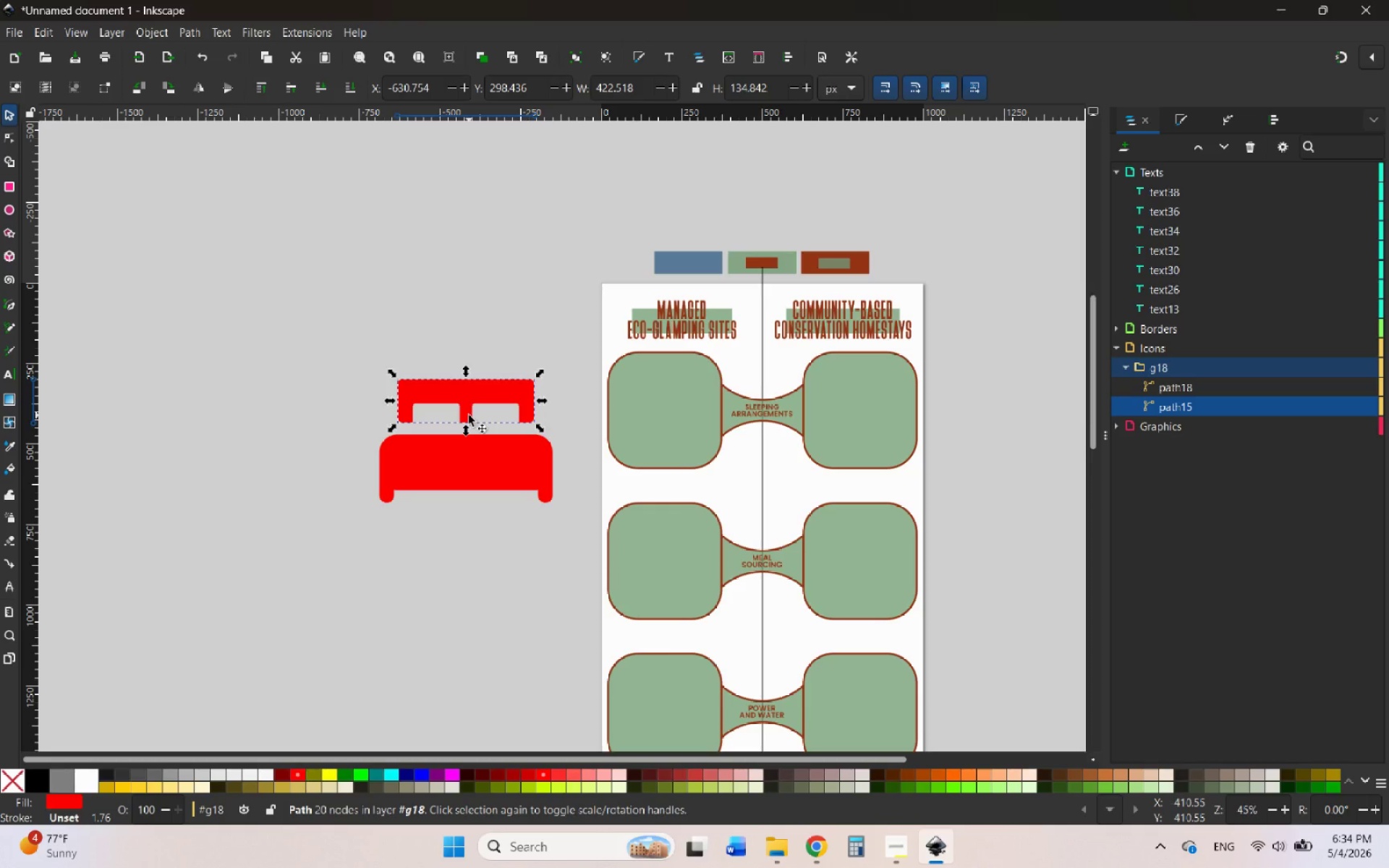 
key(ArrowDown)
 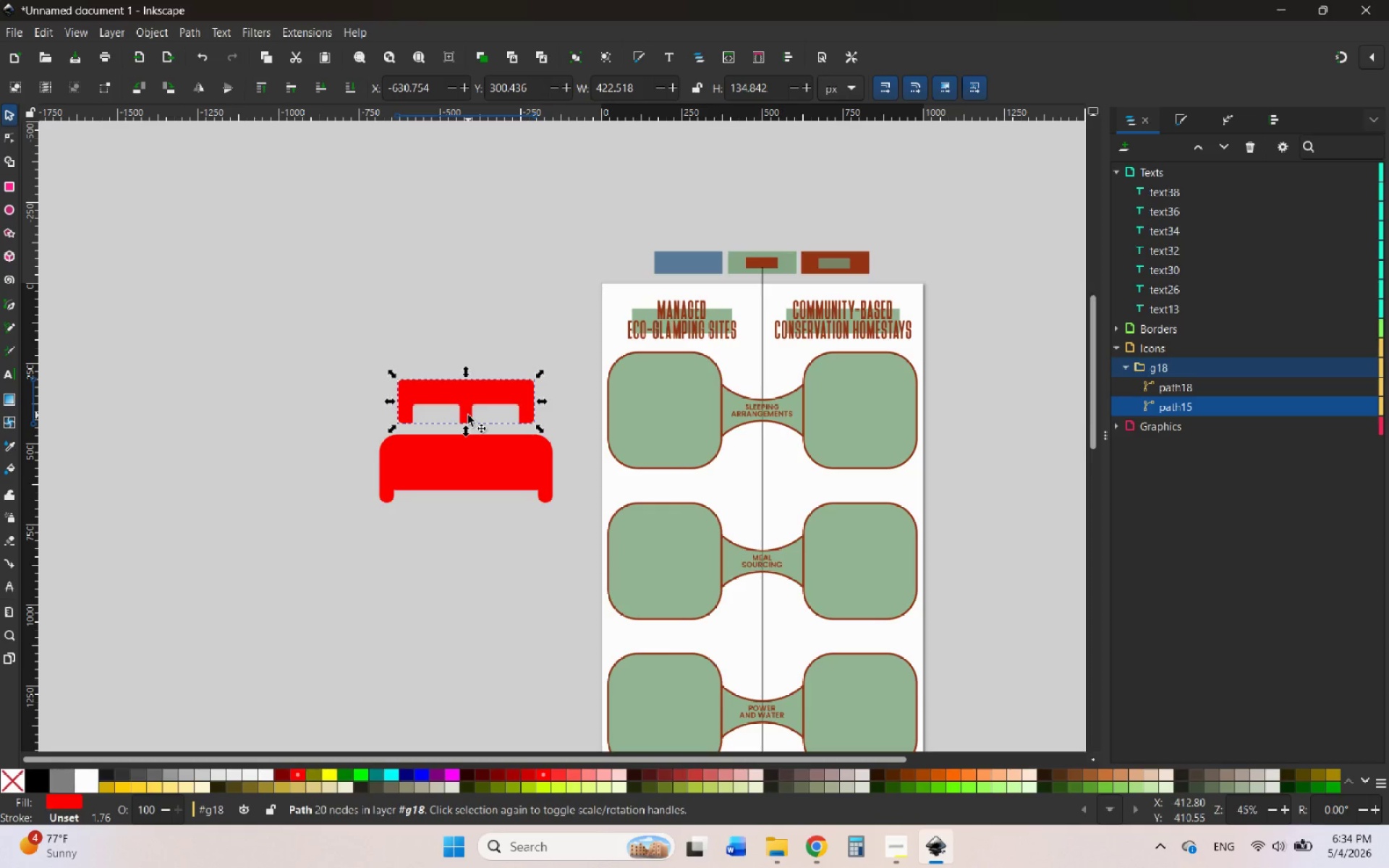 
key(ArrowDown)
 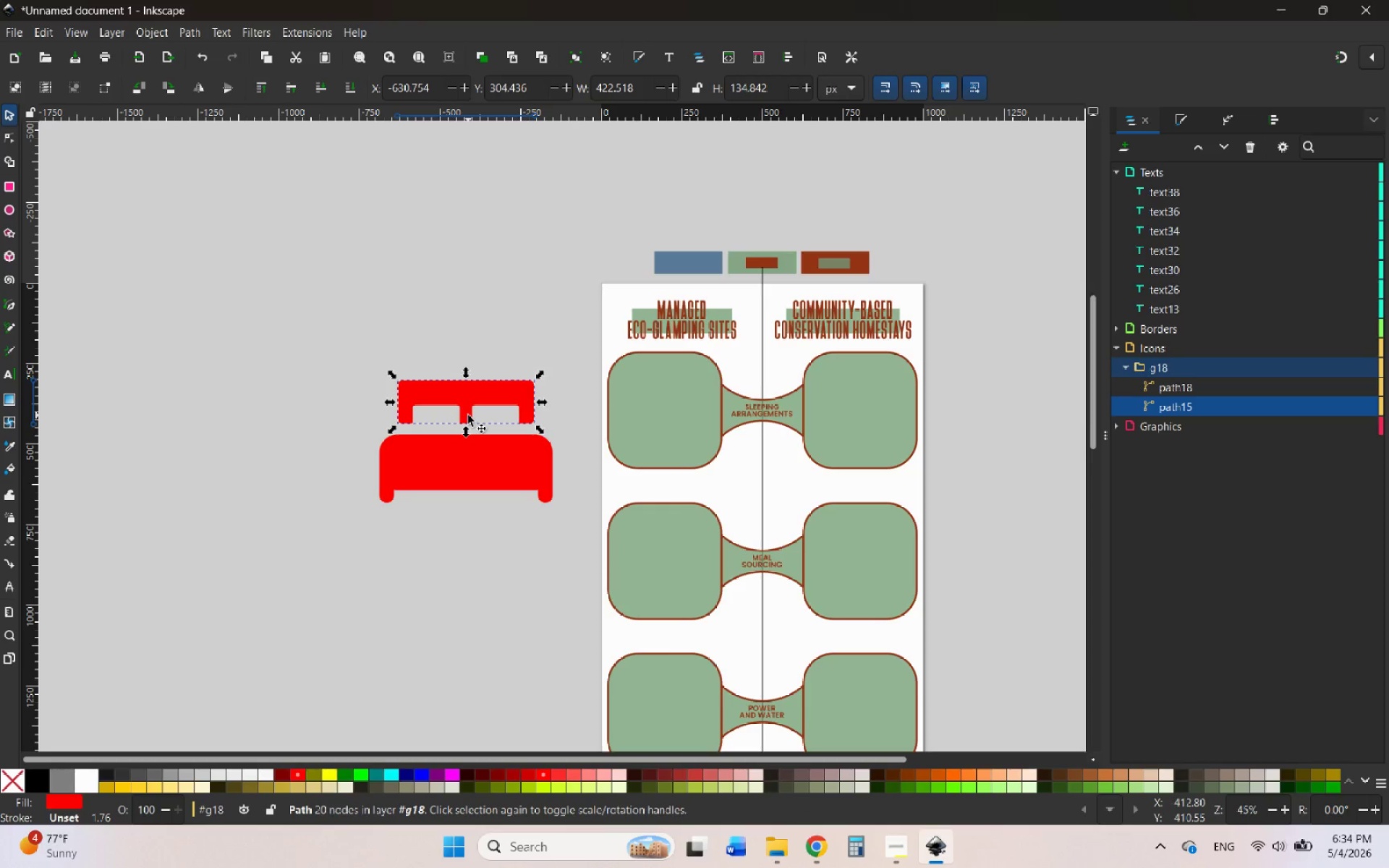 
hold_key(key=ArrowDown, duration=0.8)
 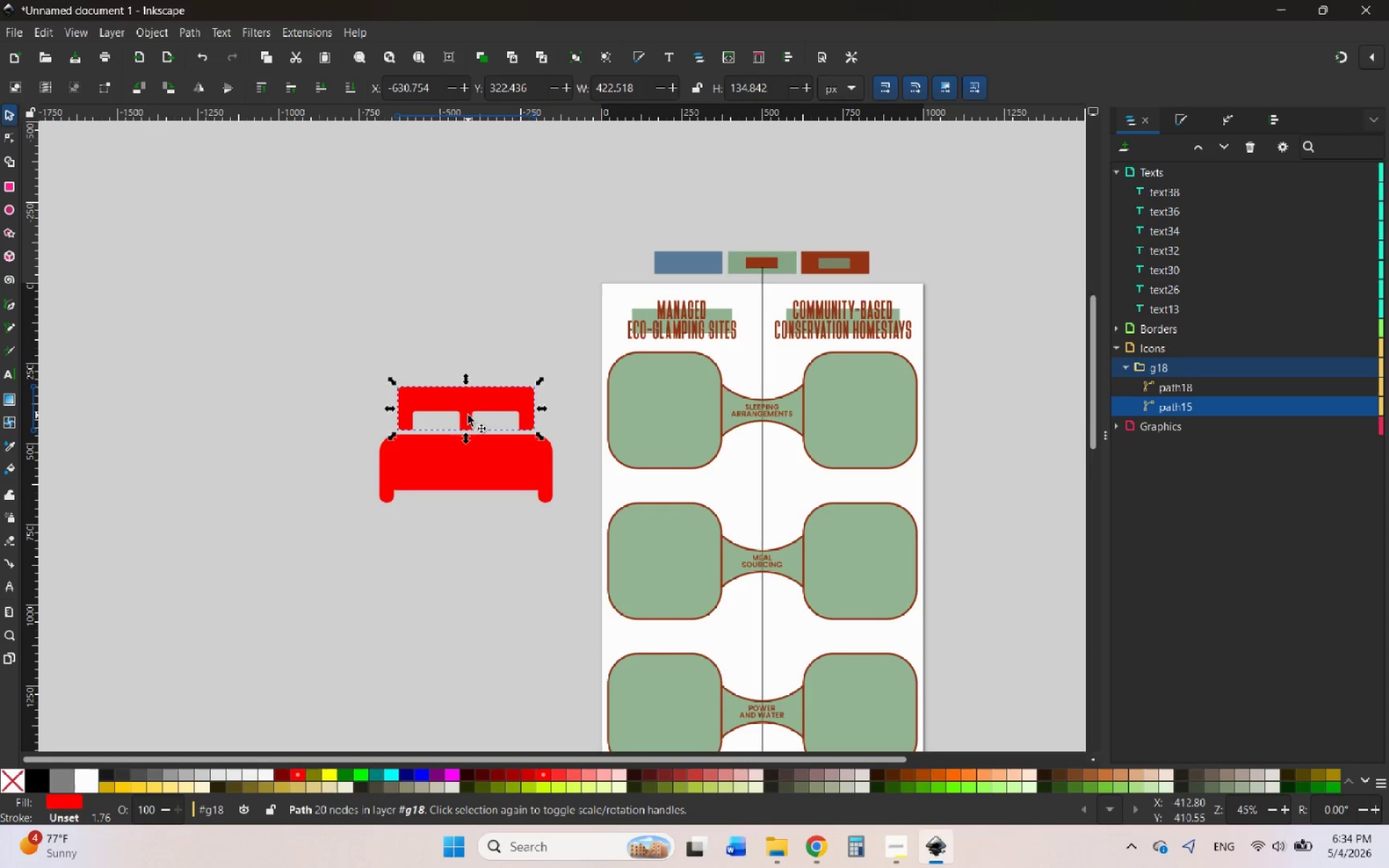 
key(ArrowUp)
 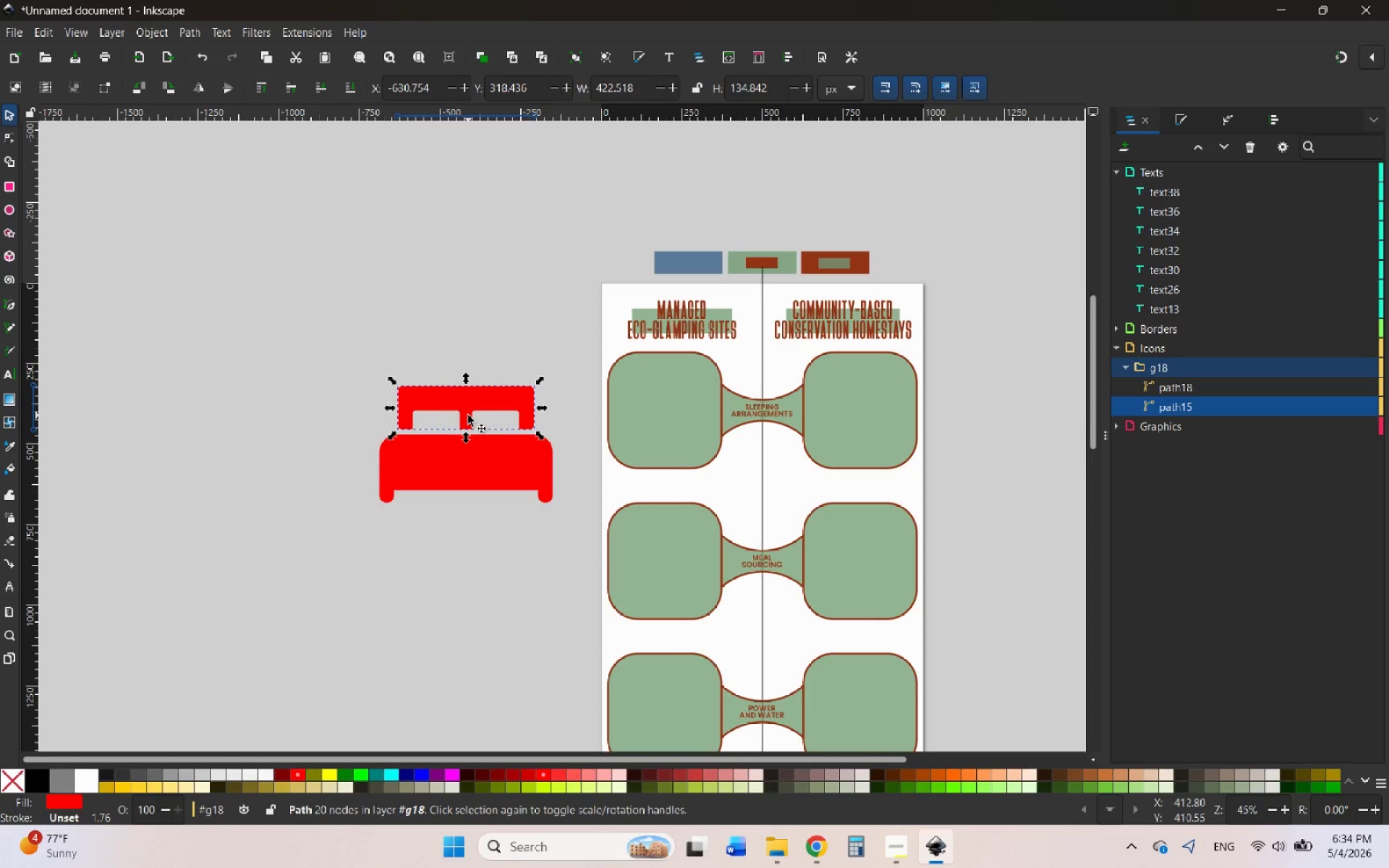 
key(ArrowUp)
 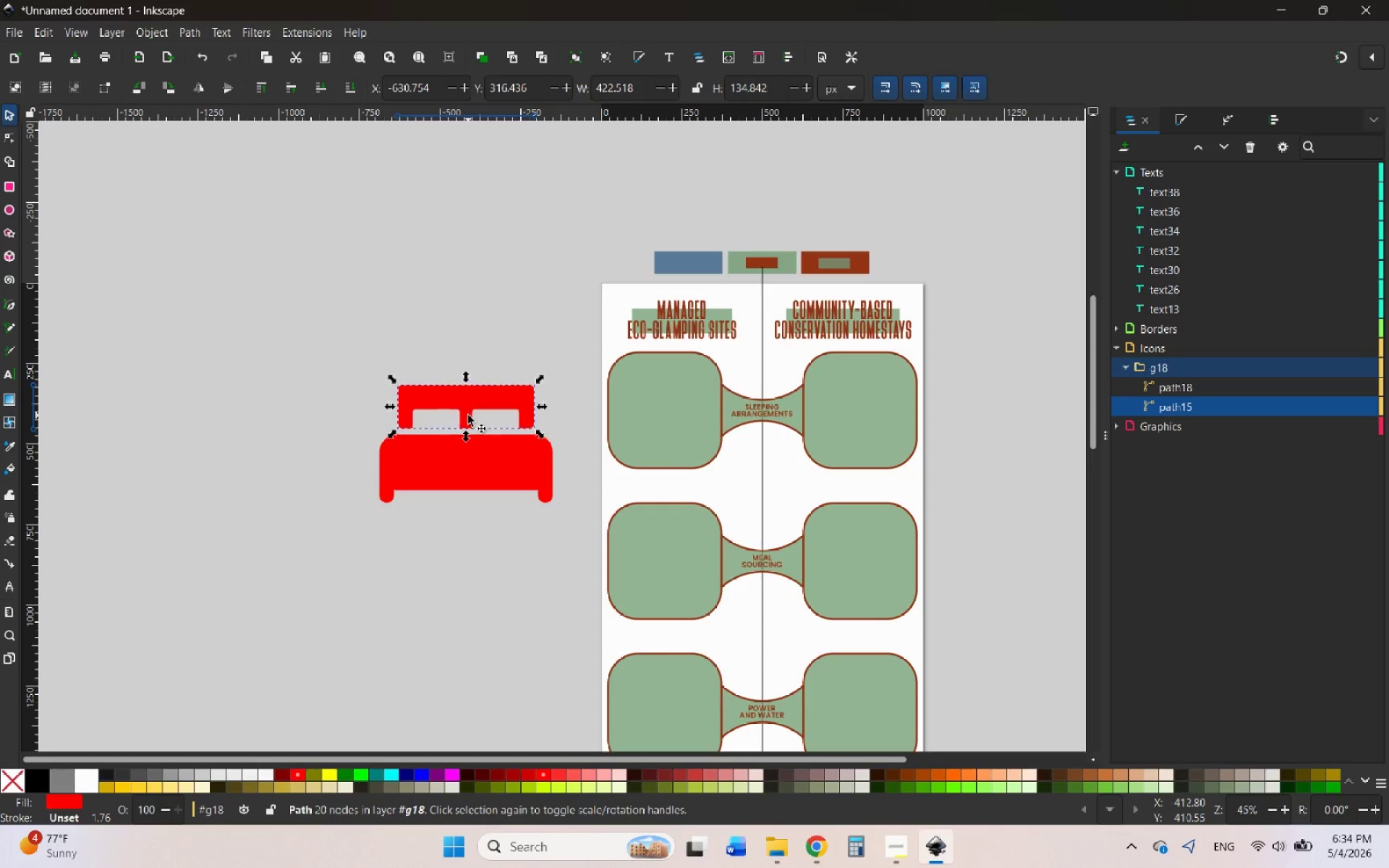 
key(ArrowUp)
 